 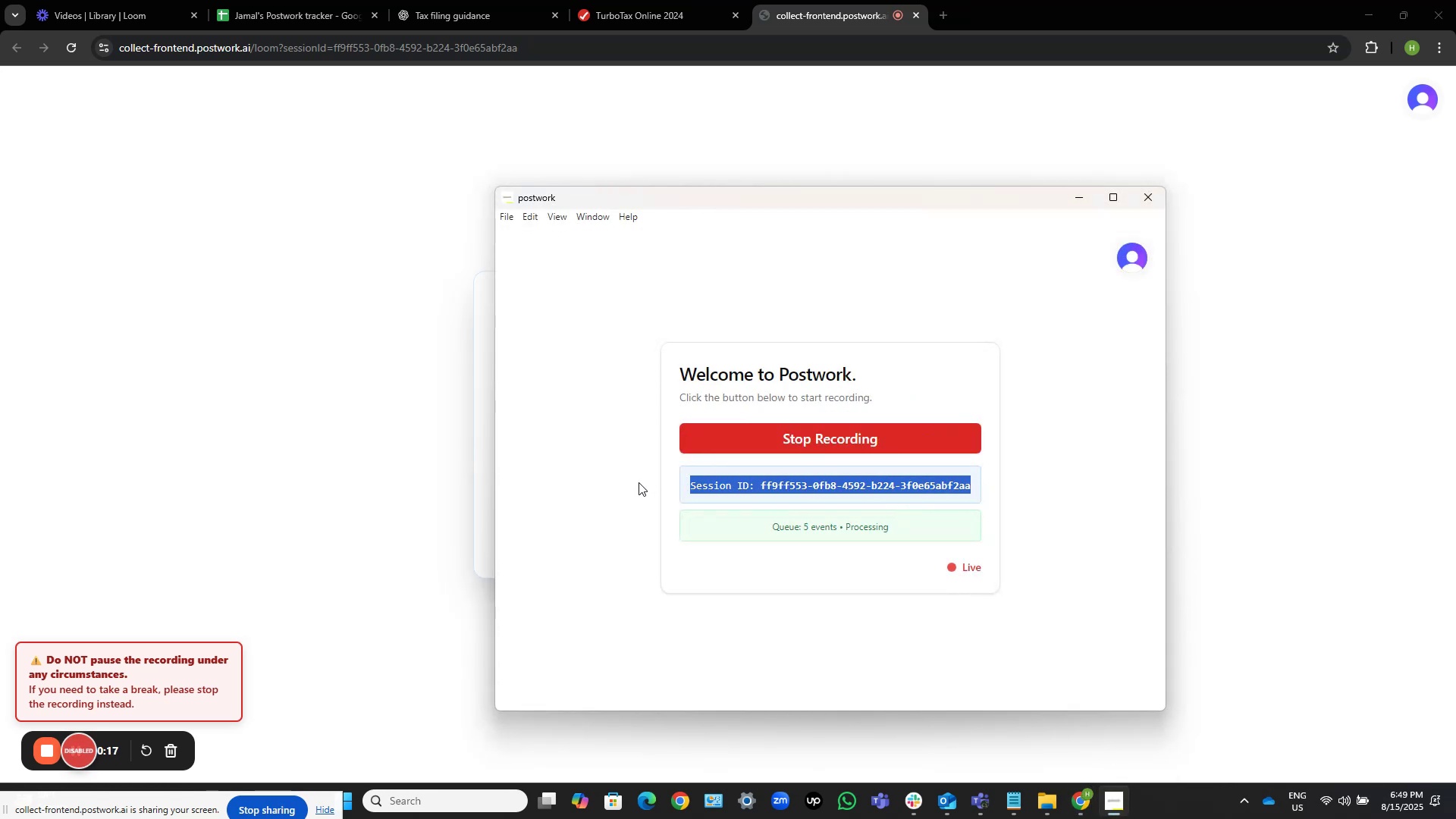 
hold_key(key=ControlLeft, duration=1.5)
 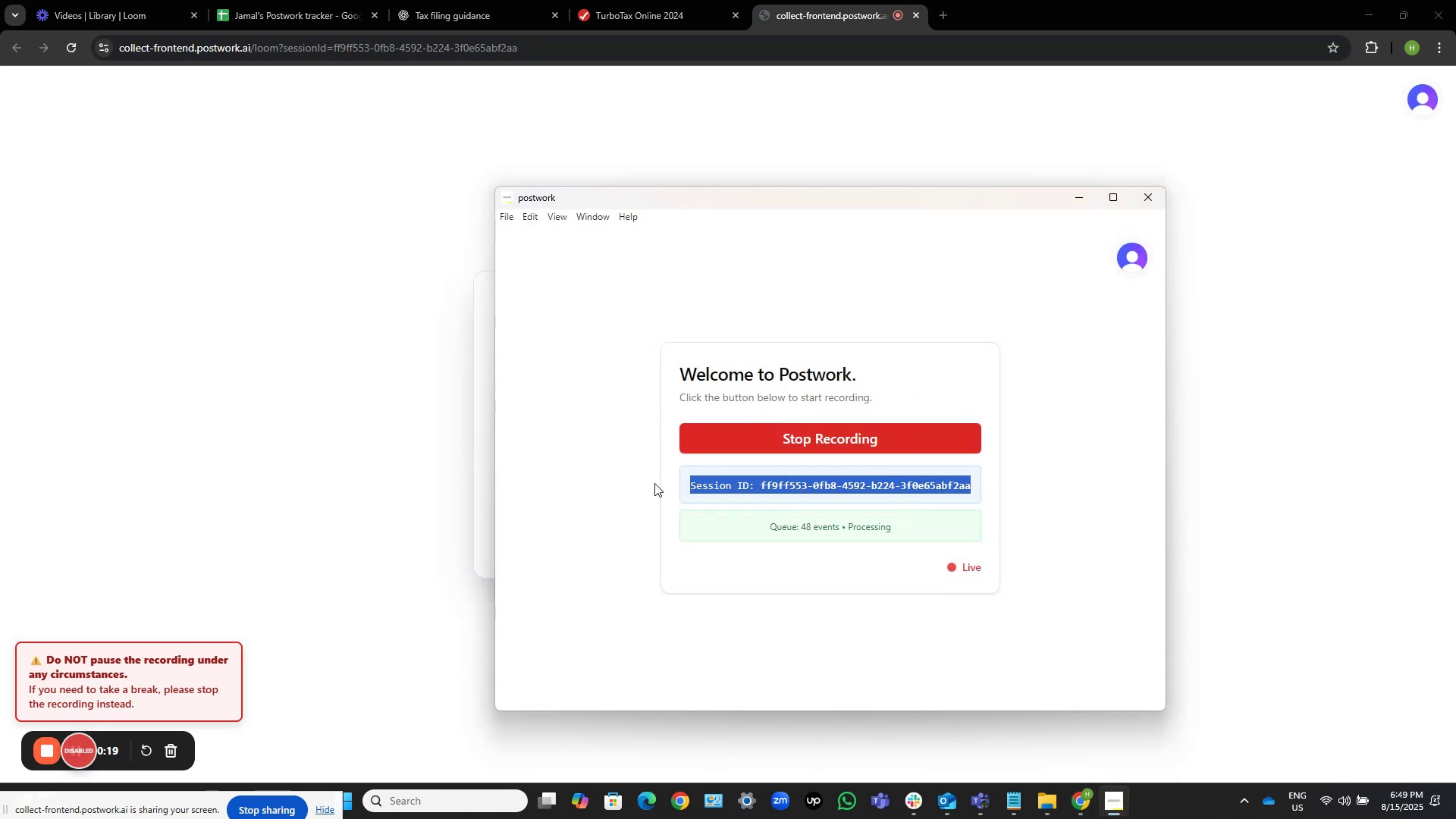 
key(Control+C)
 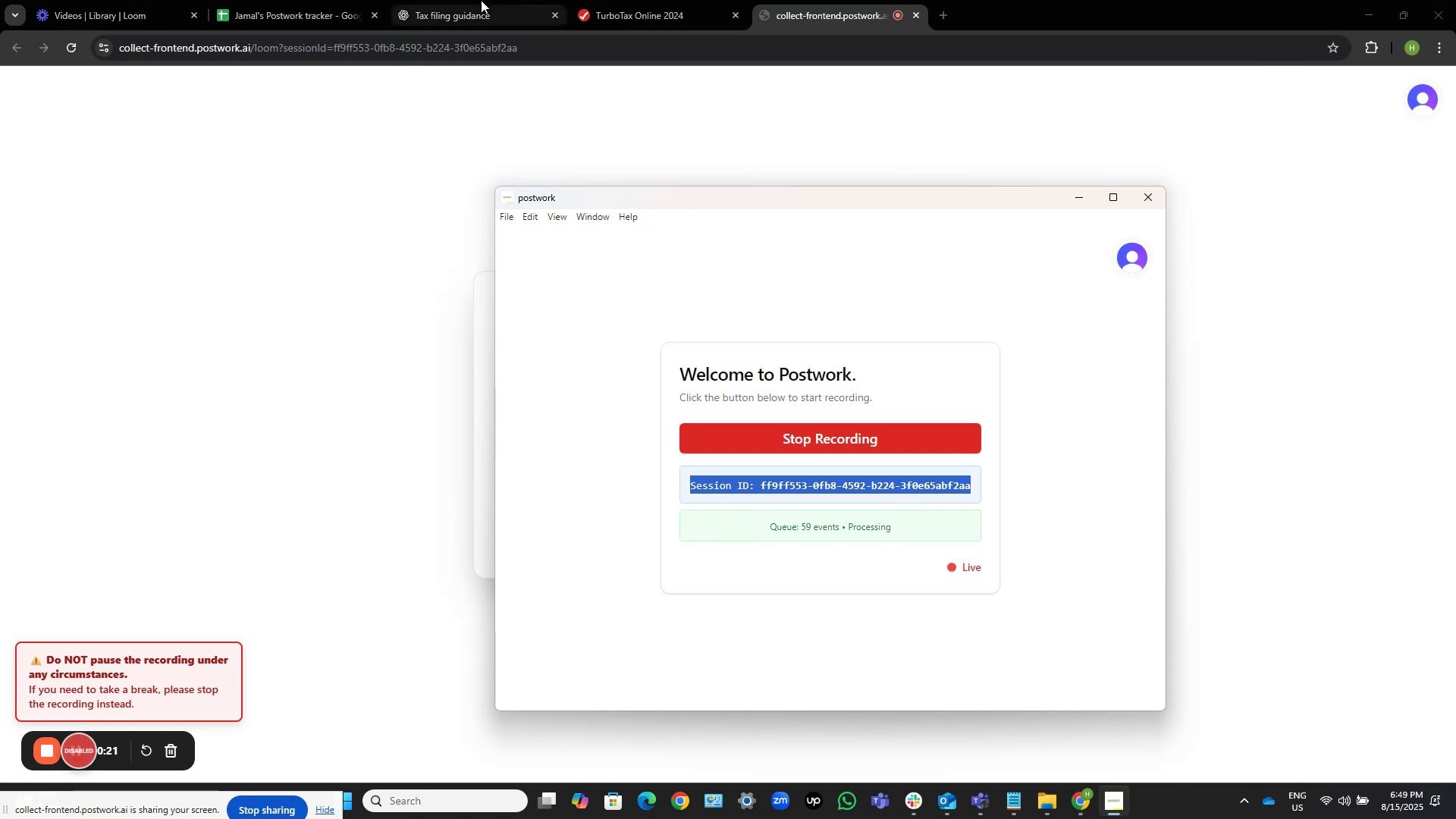 
left_click([466, 0])
 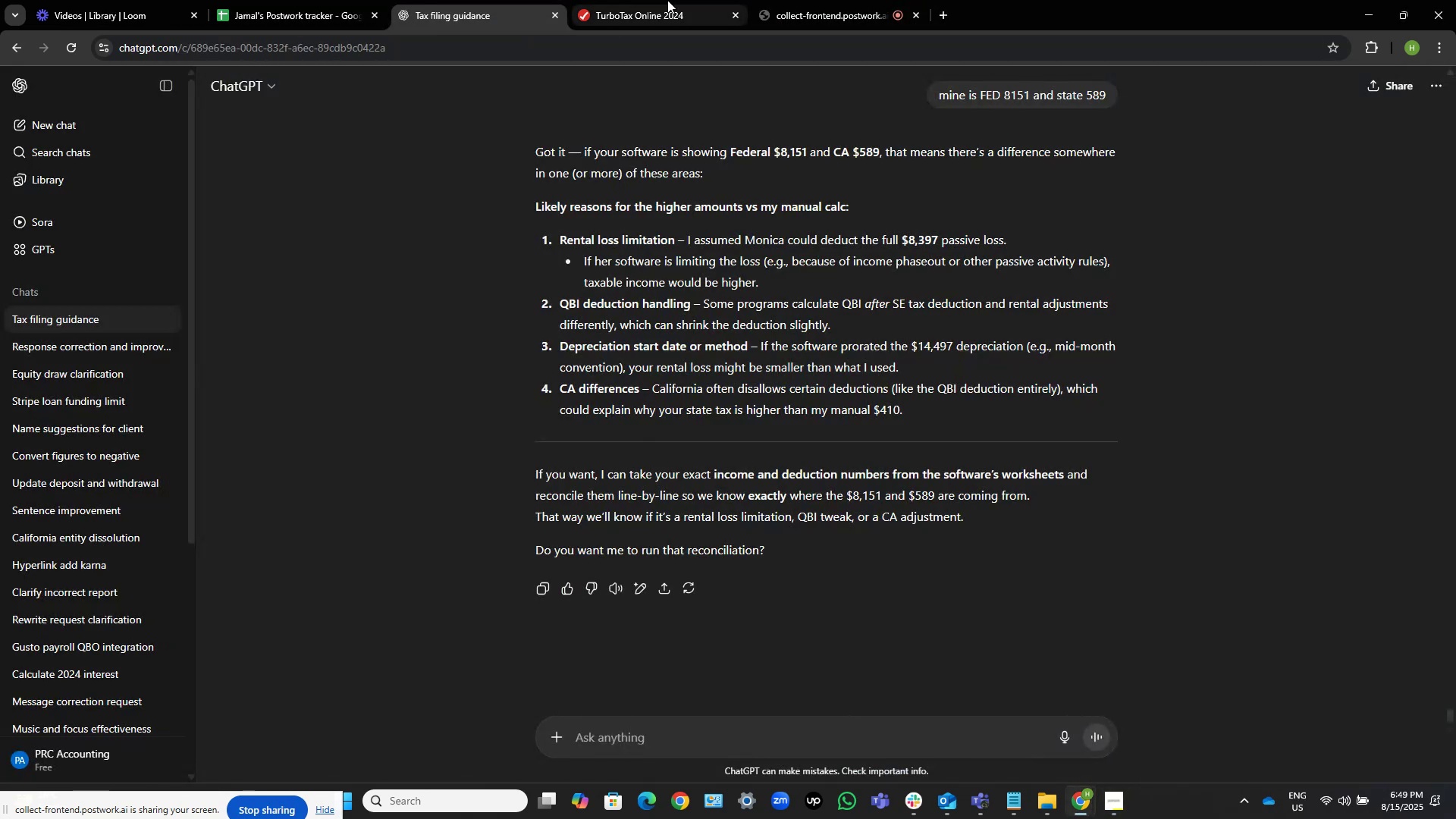 
left_click([667, 0])
 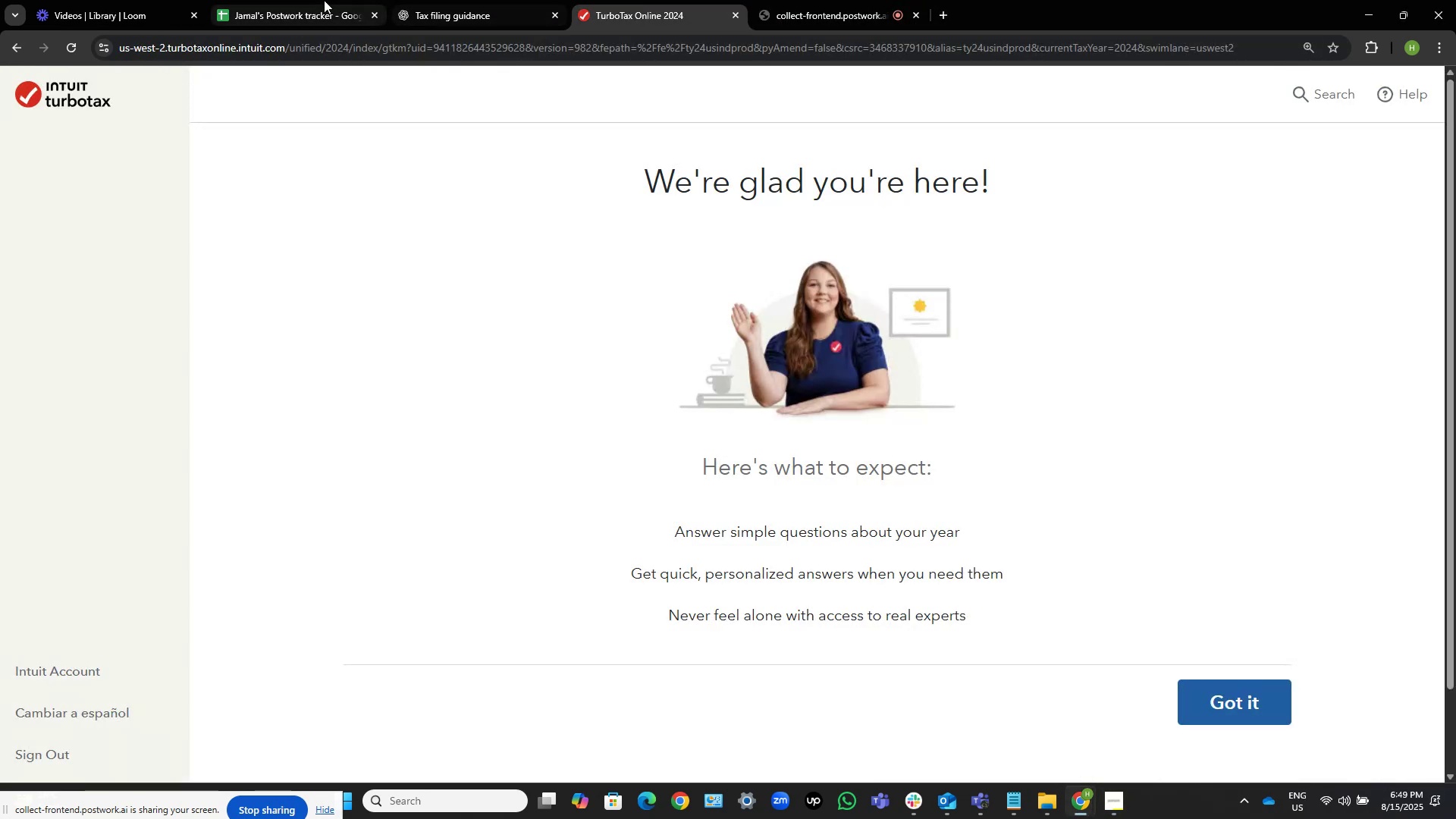 
left_click([284, 0])
 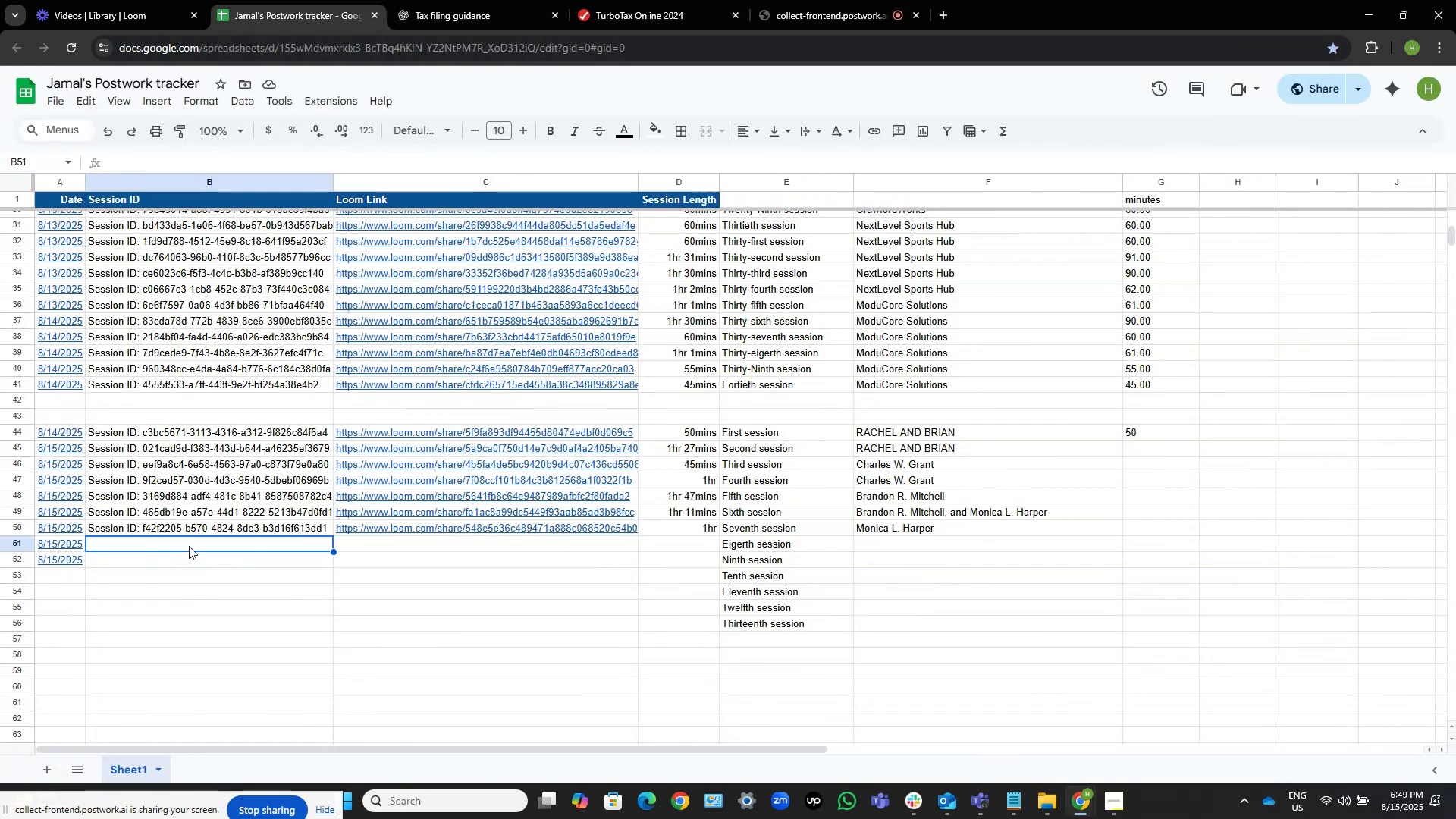 
double_click([189, 546])
 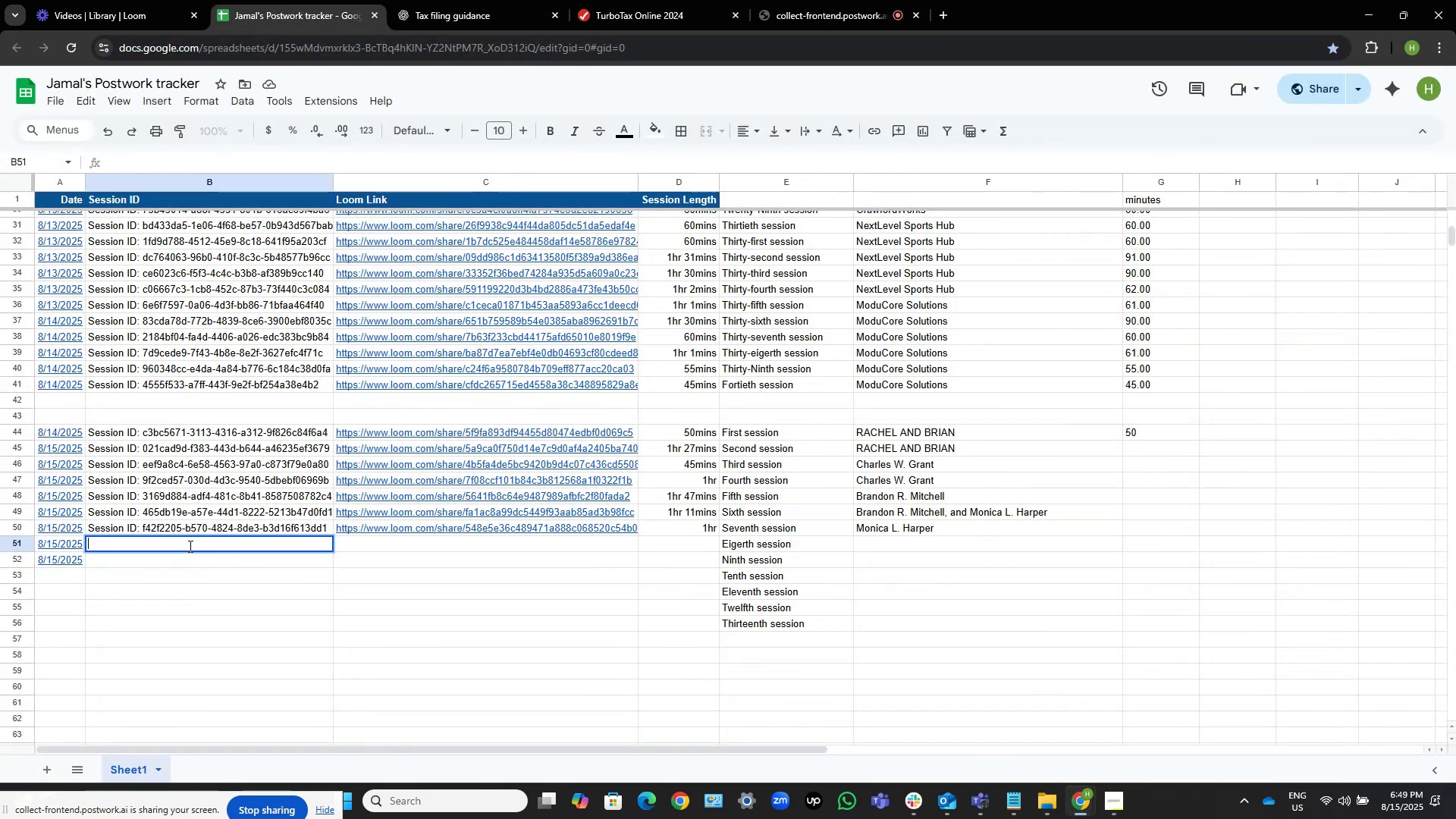 
key(Control+V)
 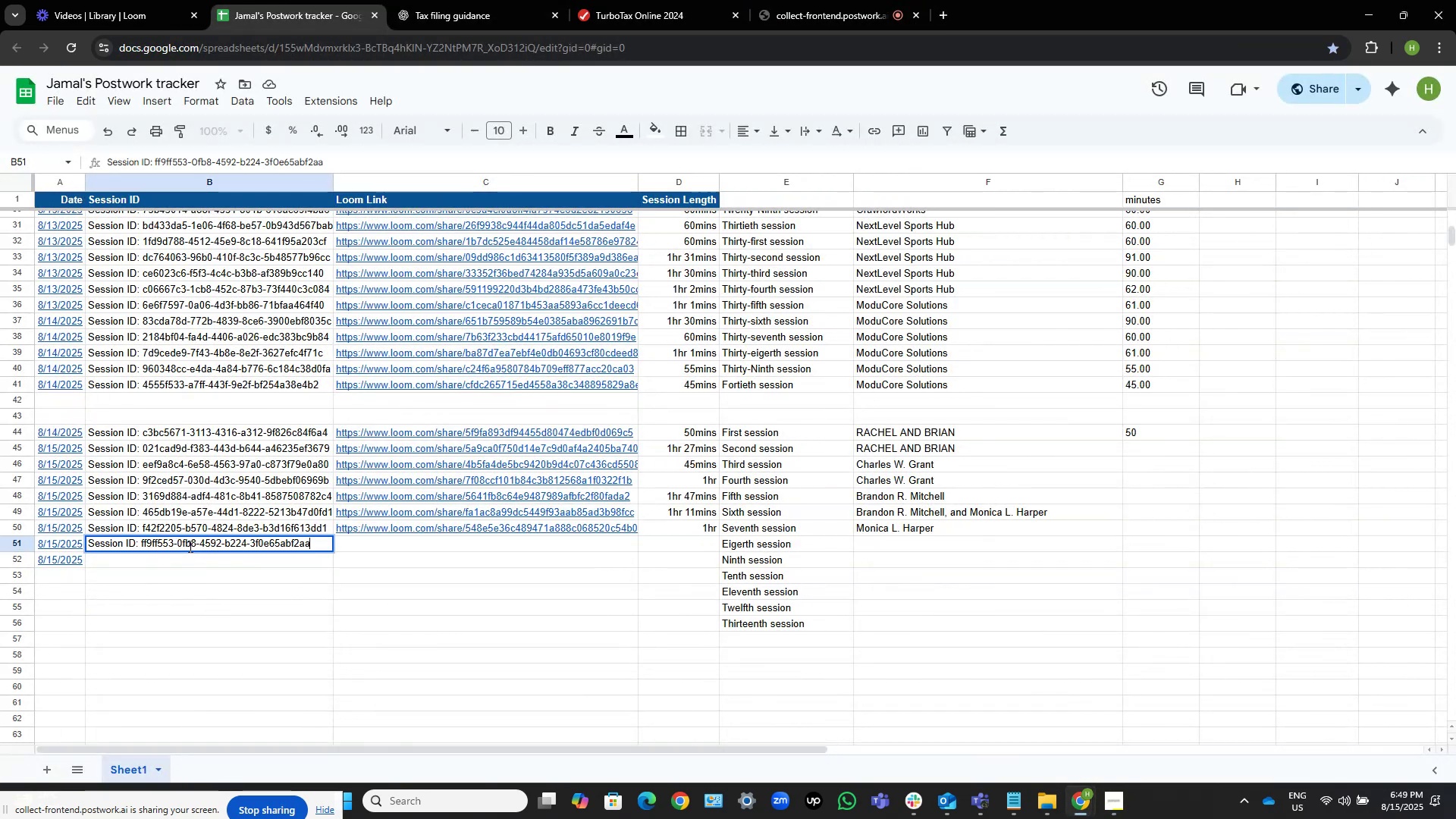 
key(NumpadEnter)
 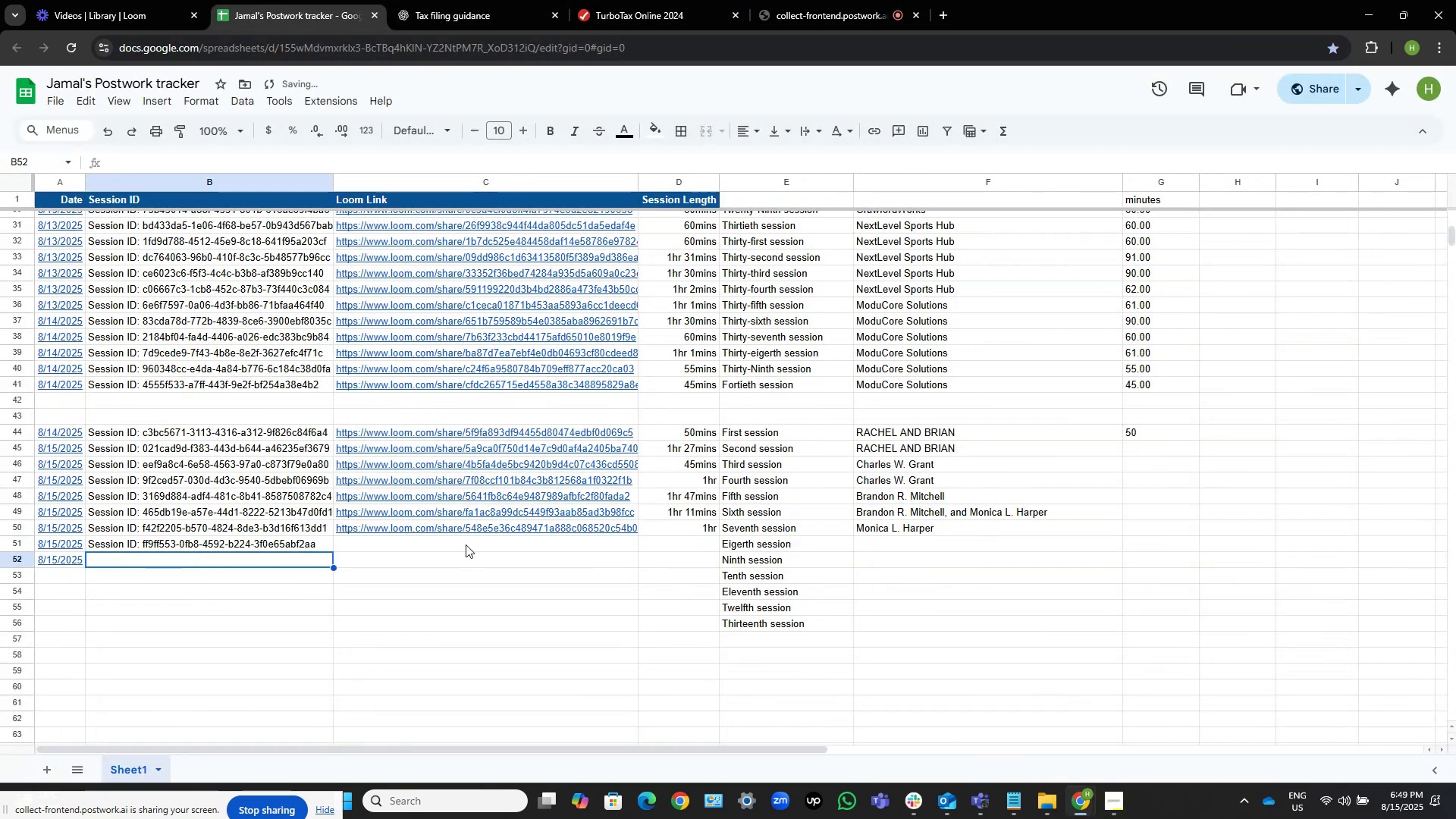 
left_click([478, 545])
 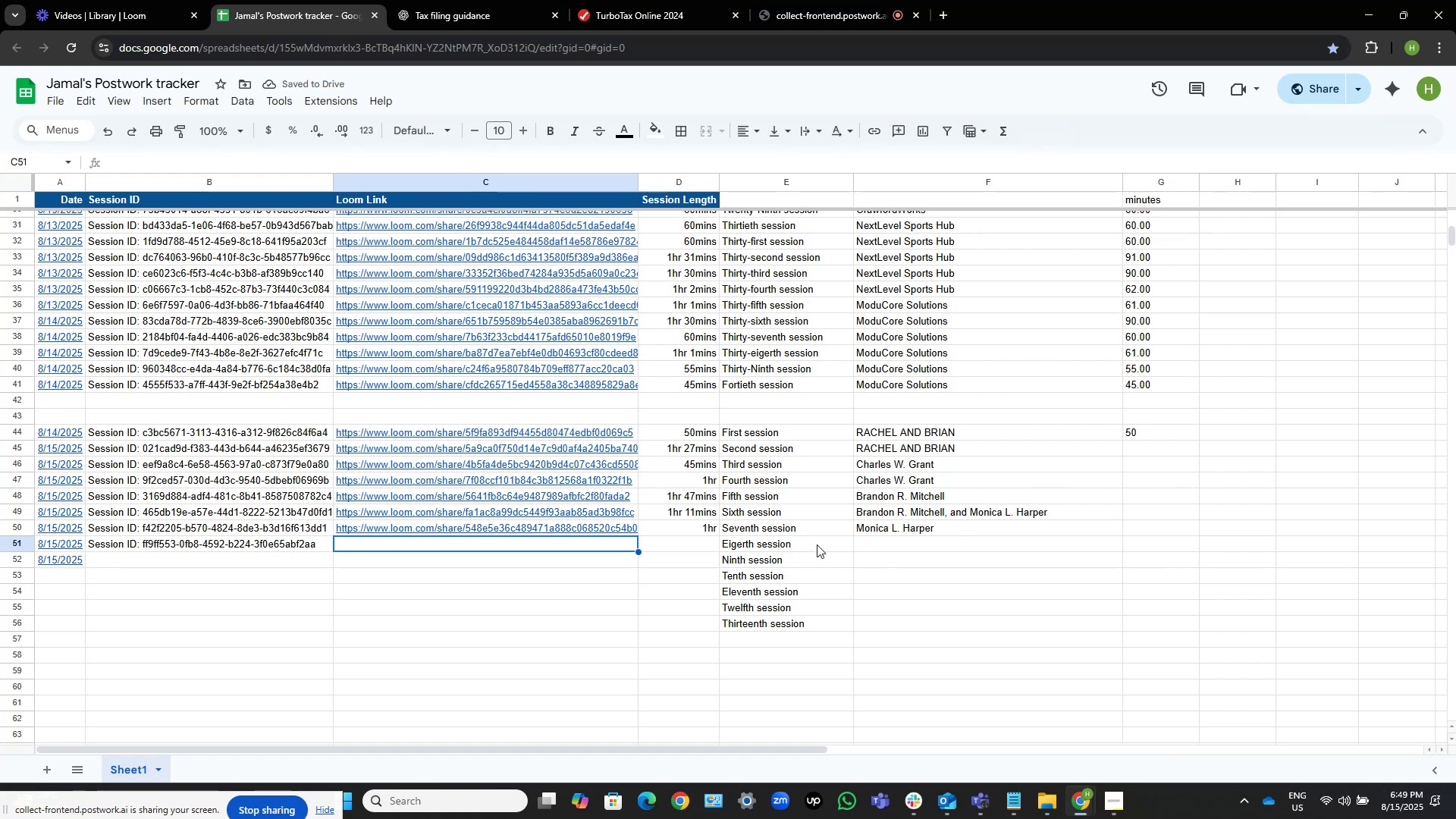 
left_click([918, 540])
 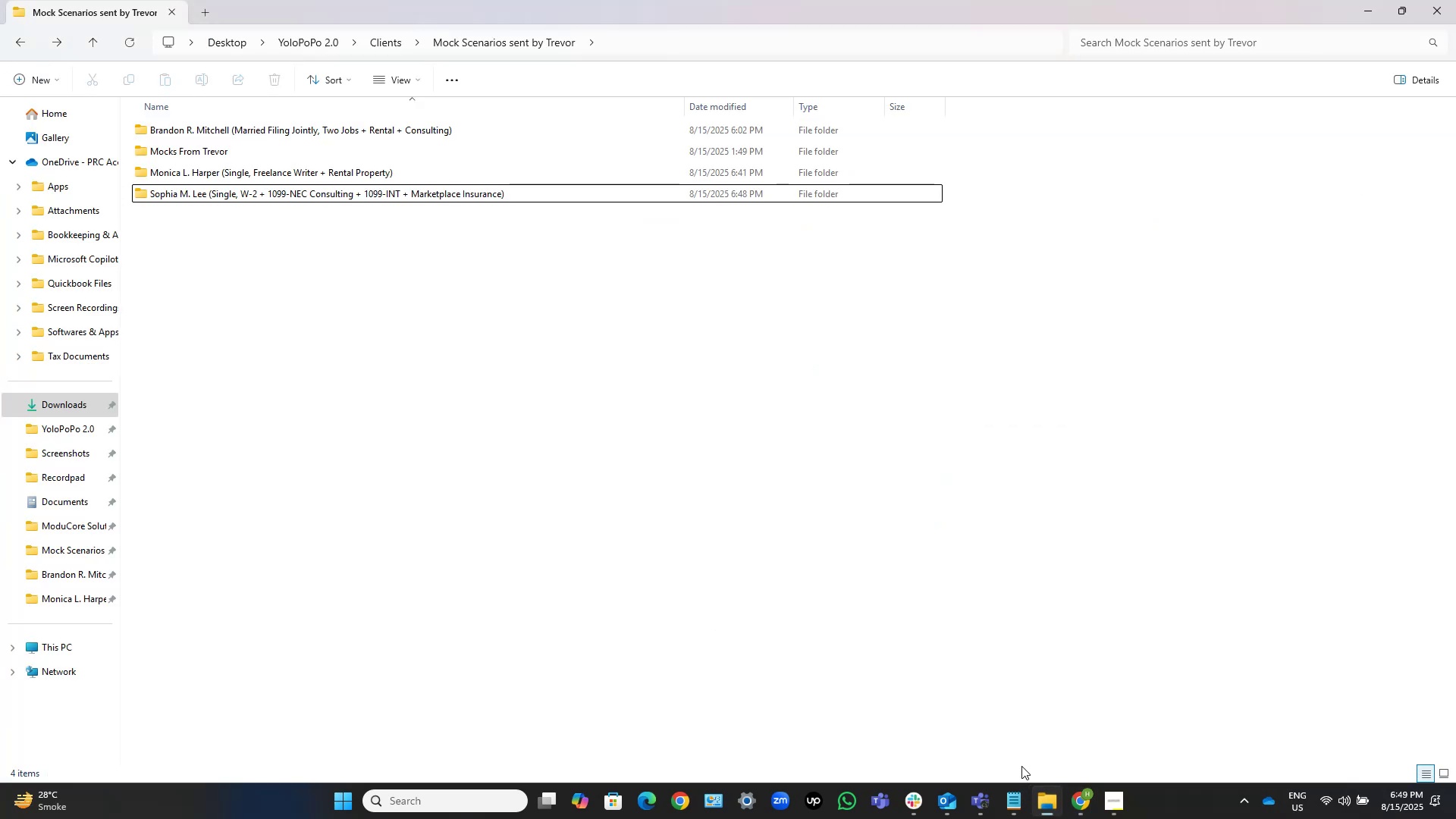 
left_click([410, 358])
 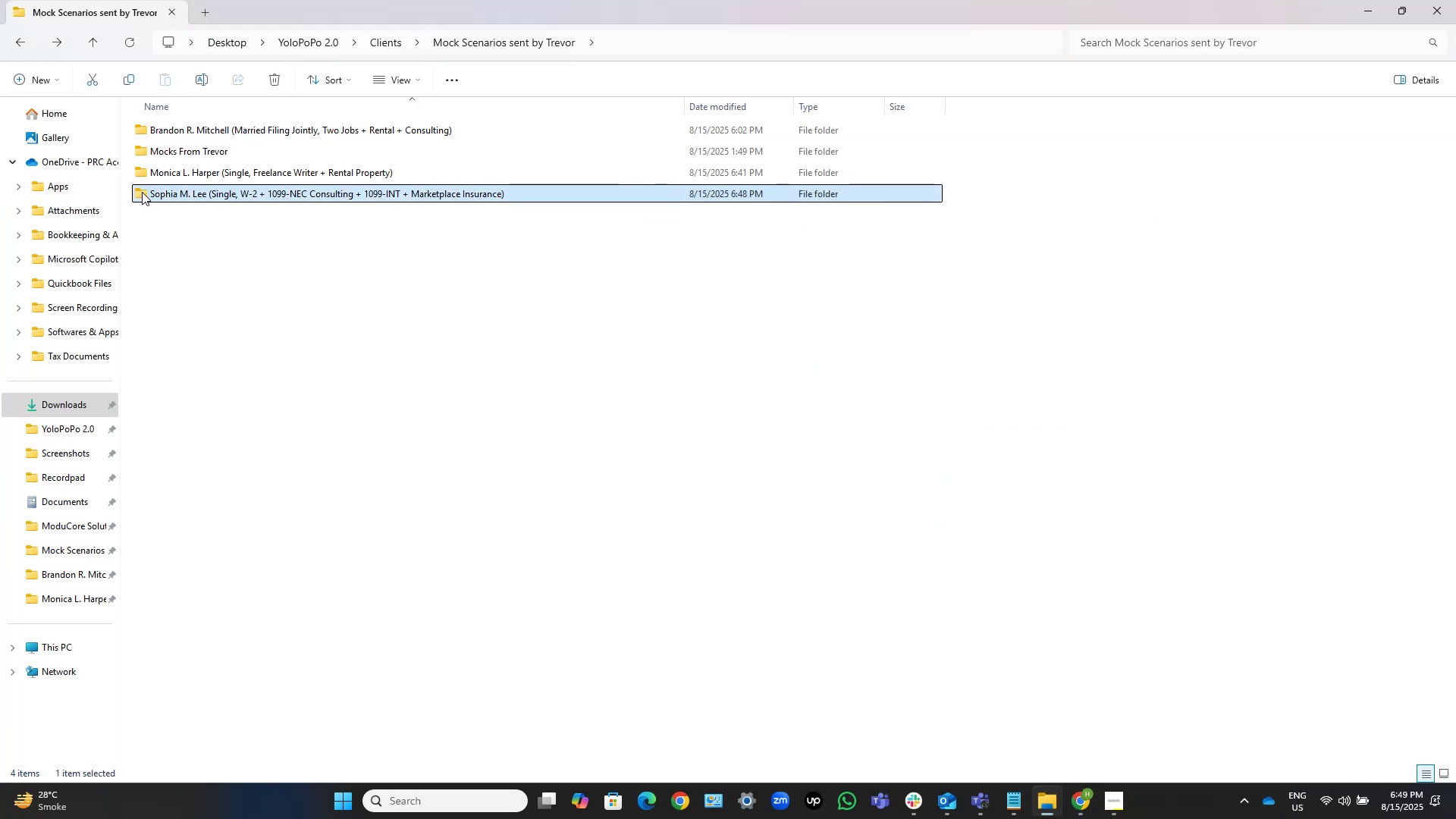 
double_click([197, 188])
 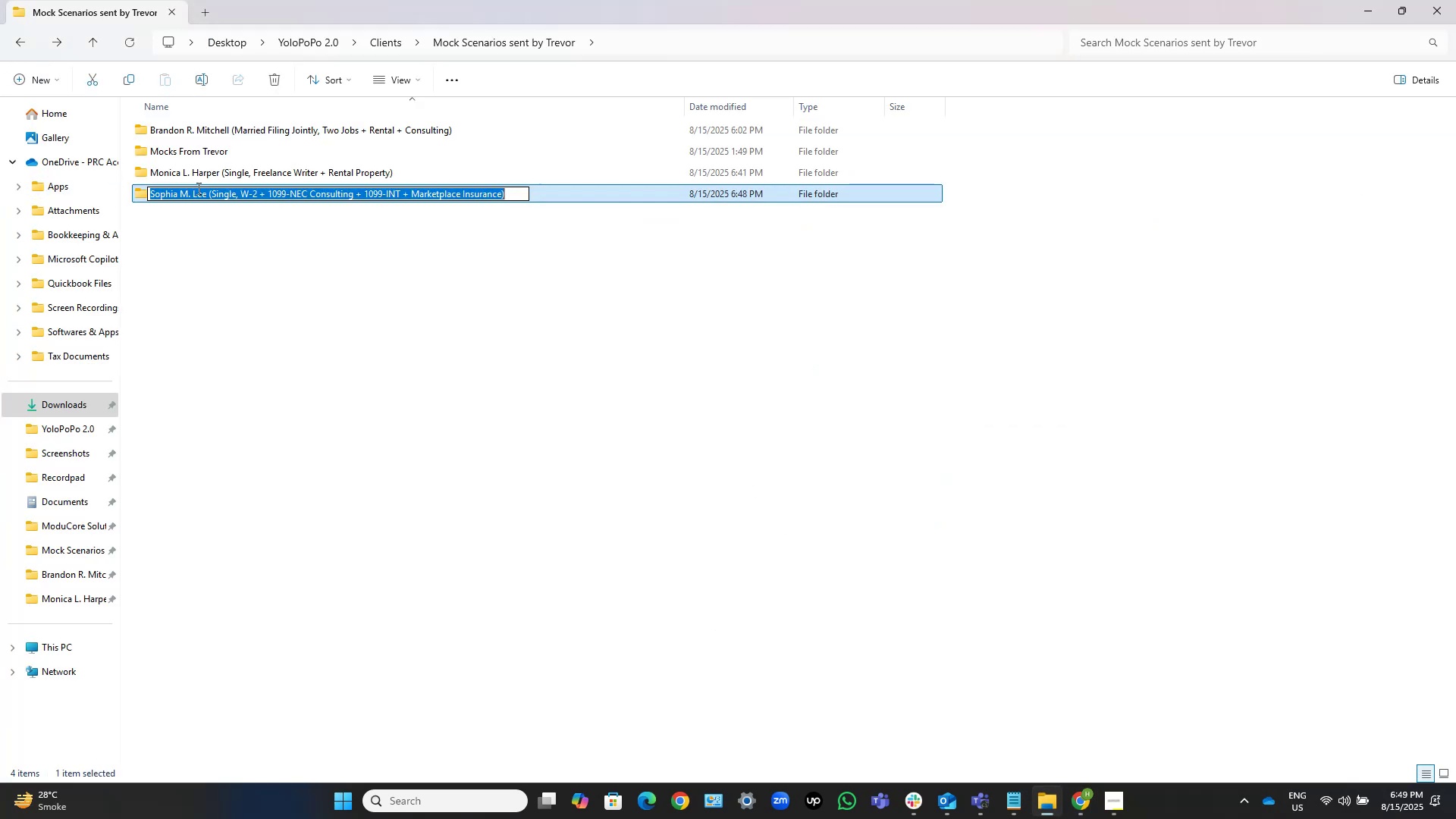 
key(ArrowLeft)
 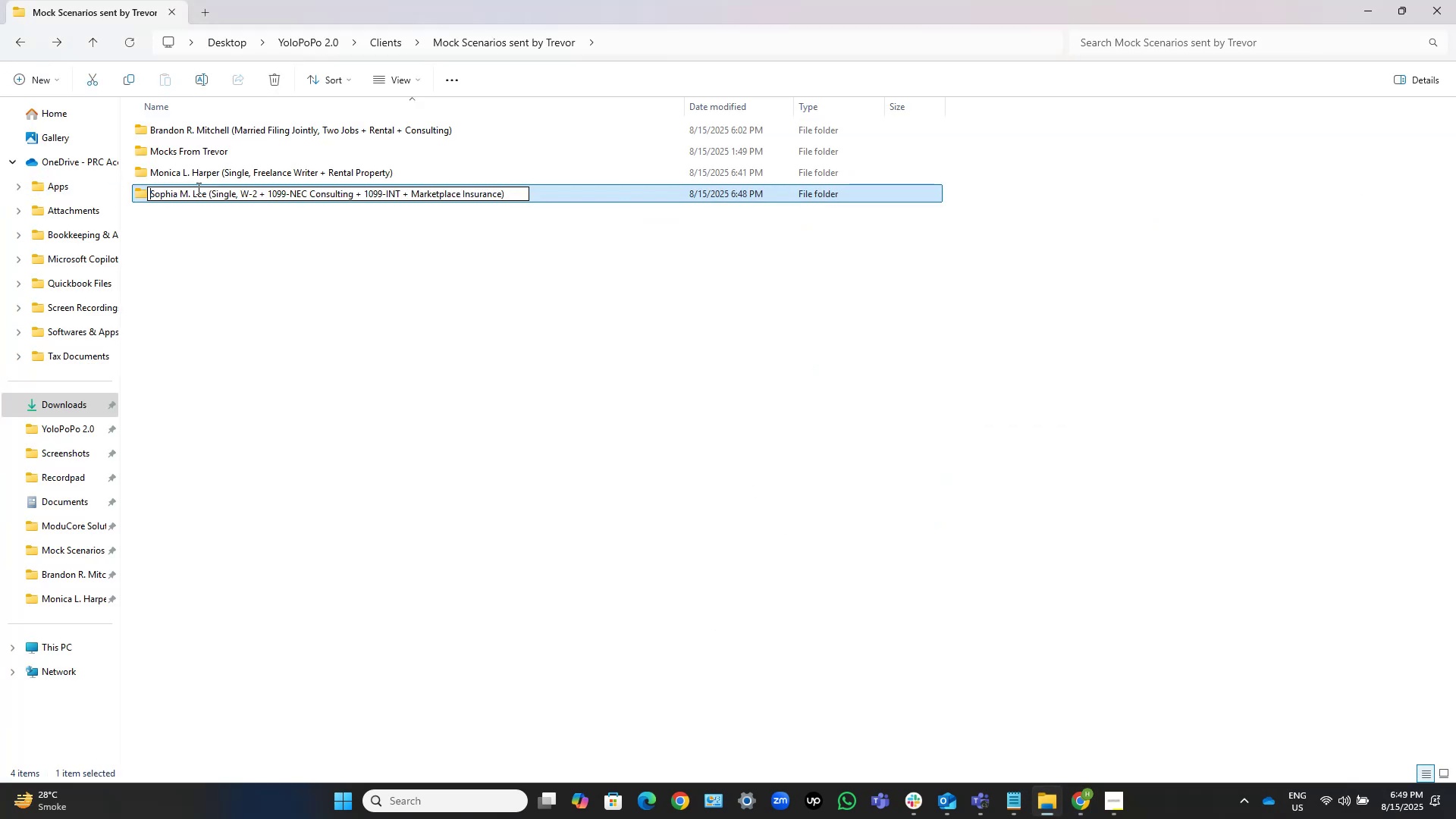 
key(Control+Shift+ArrowRight)
 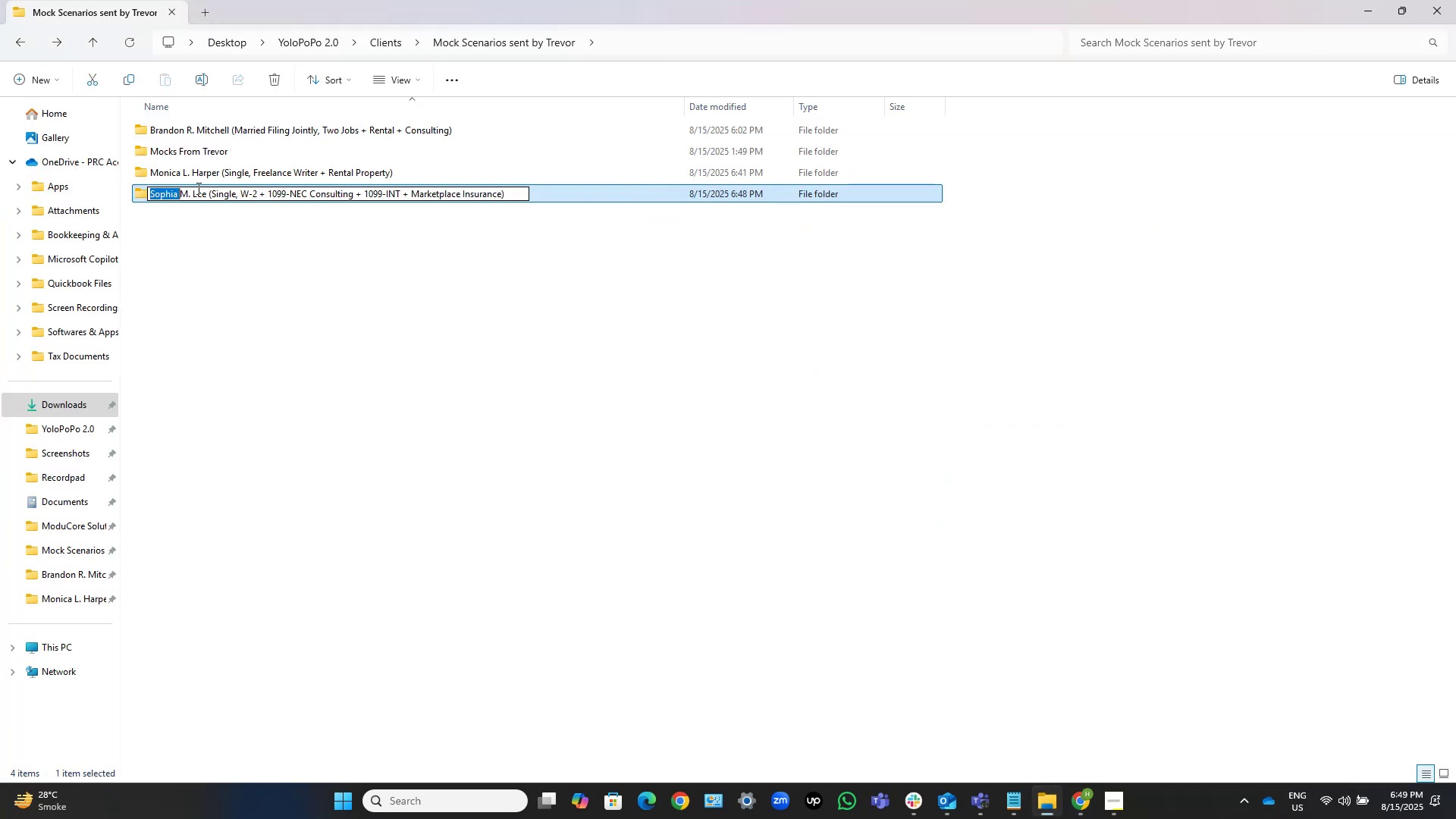 
key(Control+Shift+ArrowRight)
 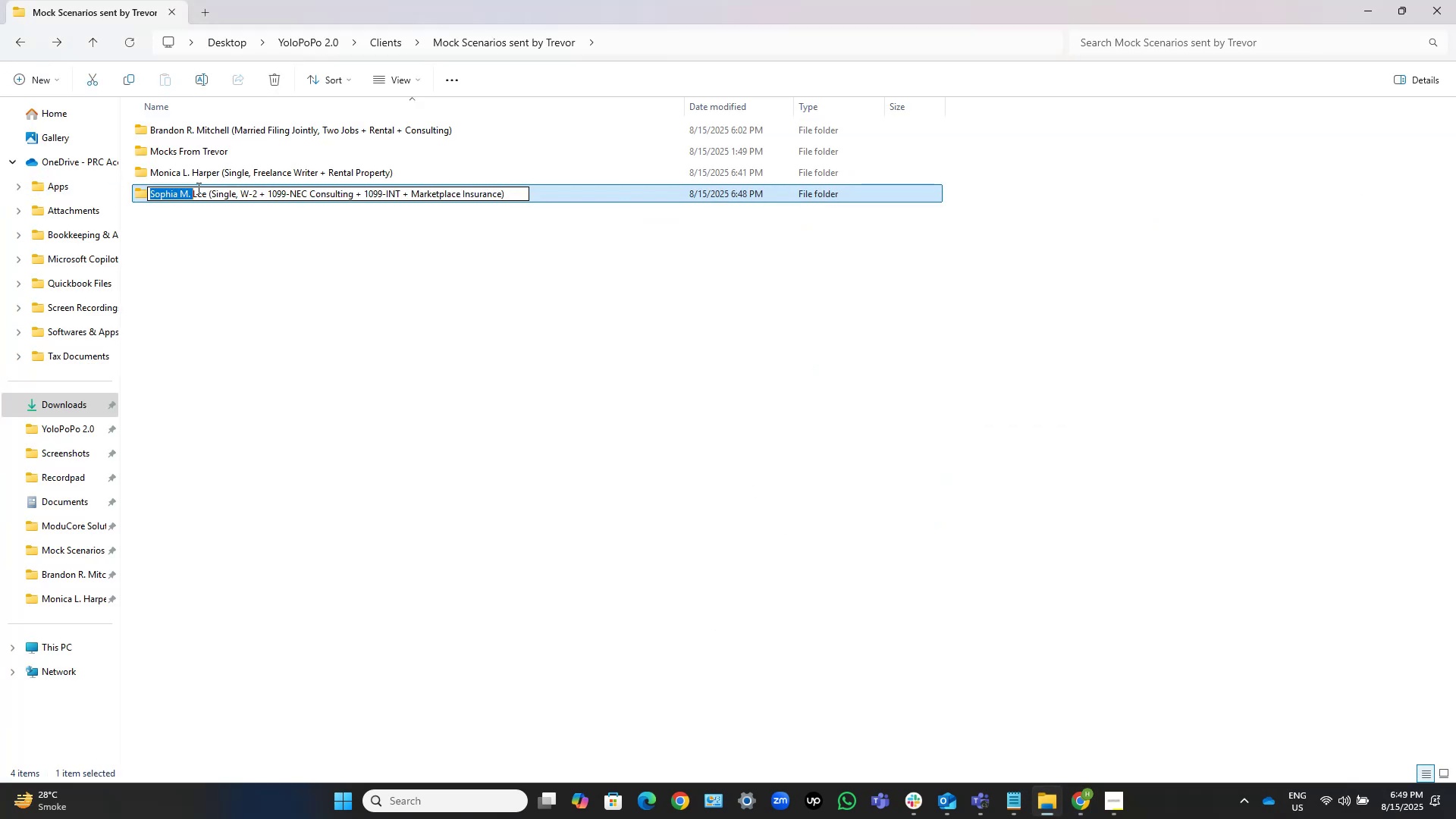 
key(Control+Shift+ArrowRight)
 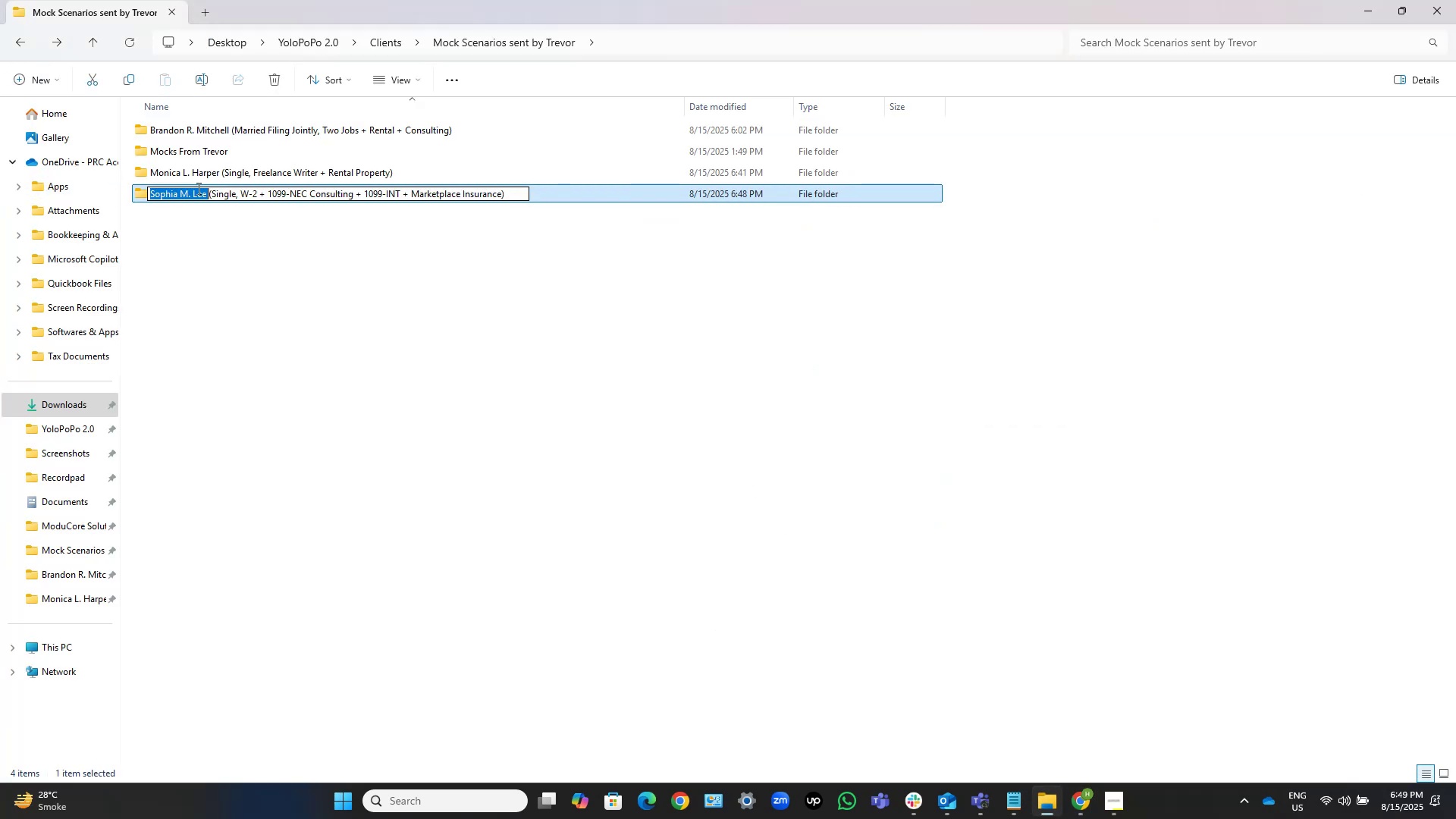 
key(Shift+ArrowRight)
 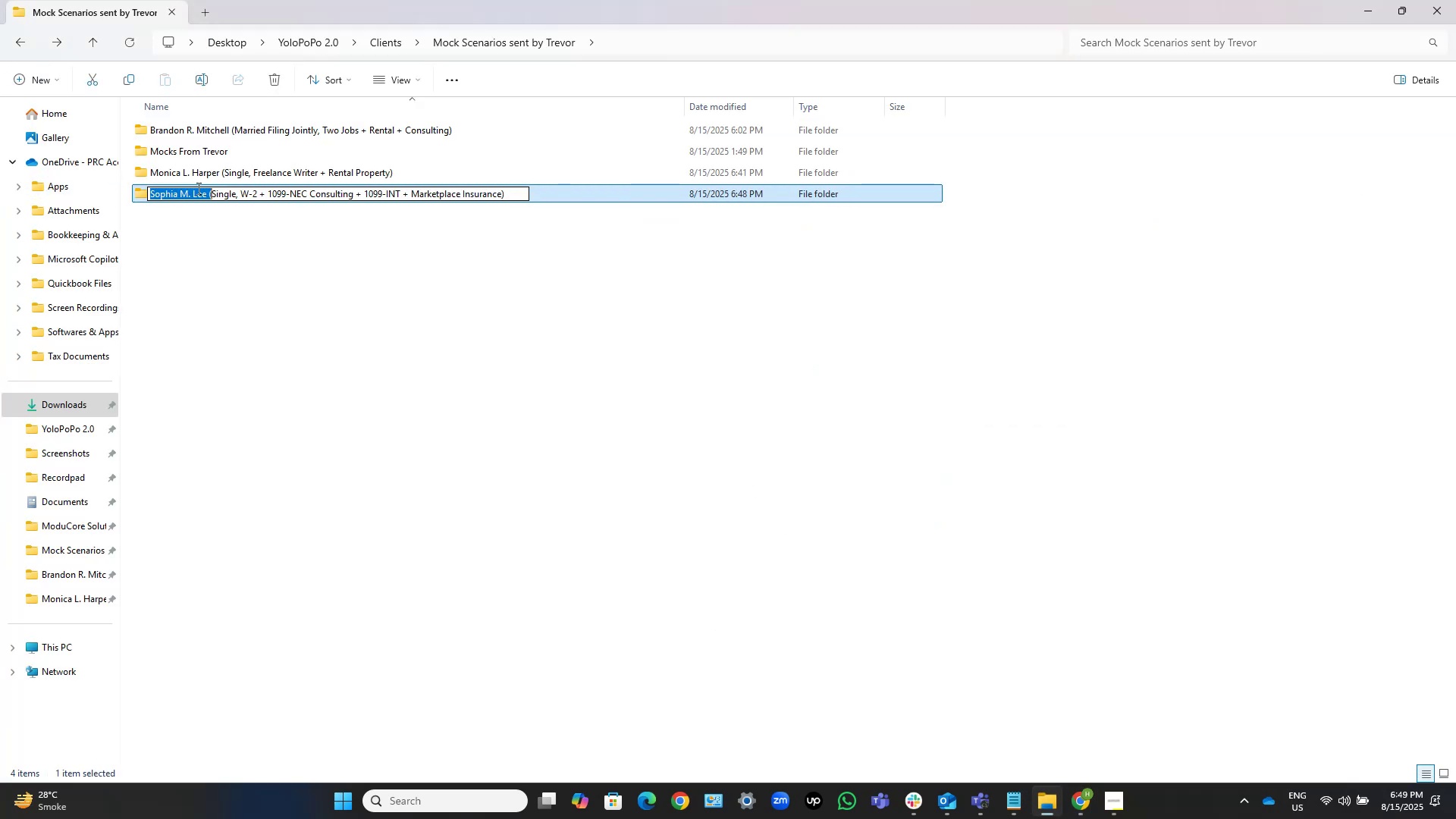 
key(Shift+ArrowLeft)
 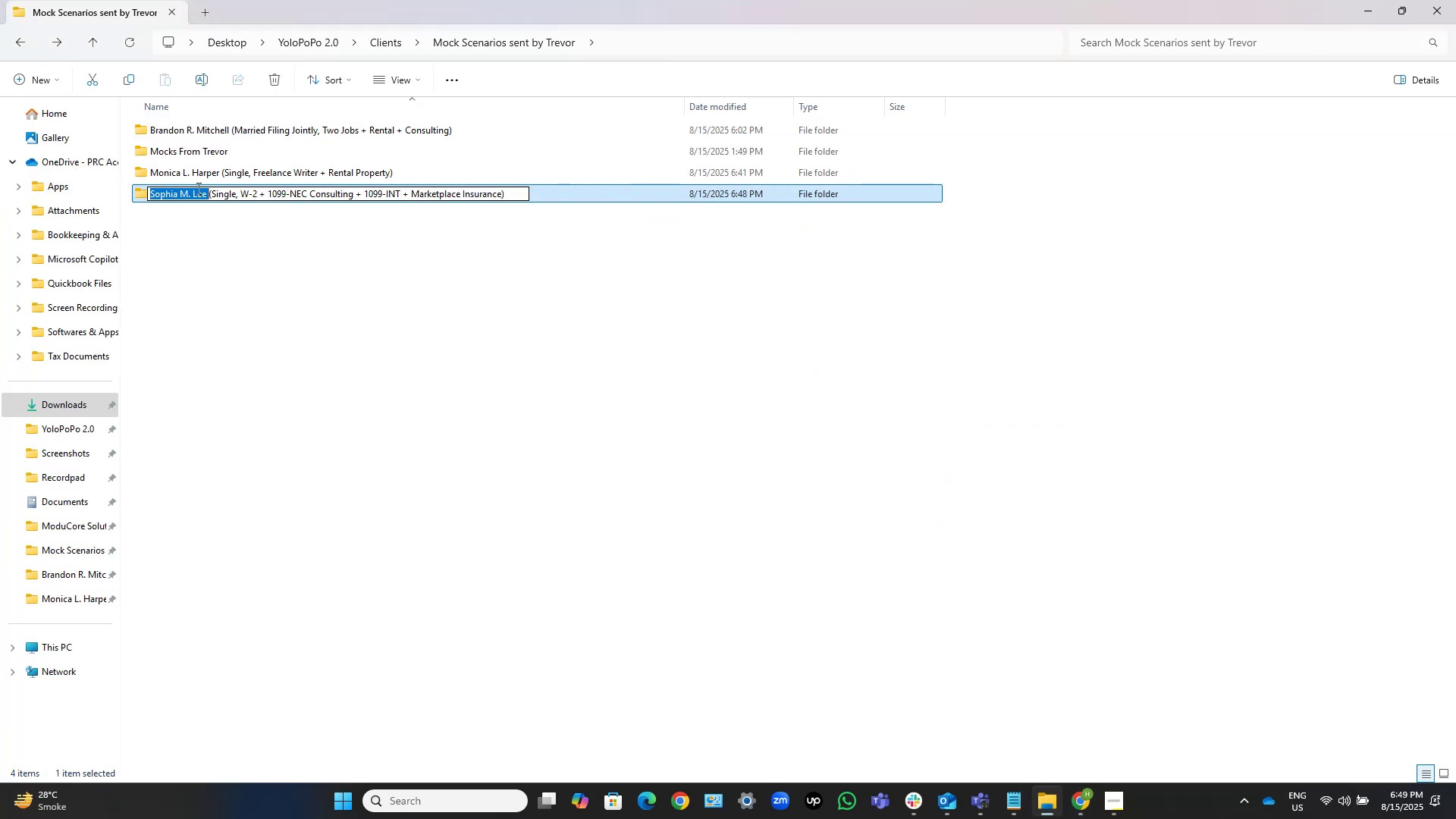 
key(Shift+ArrowLeft)
 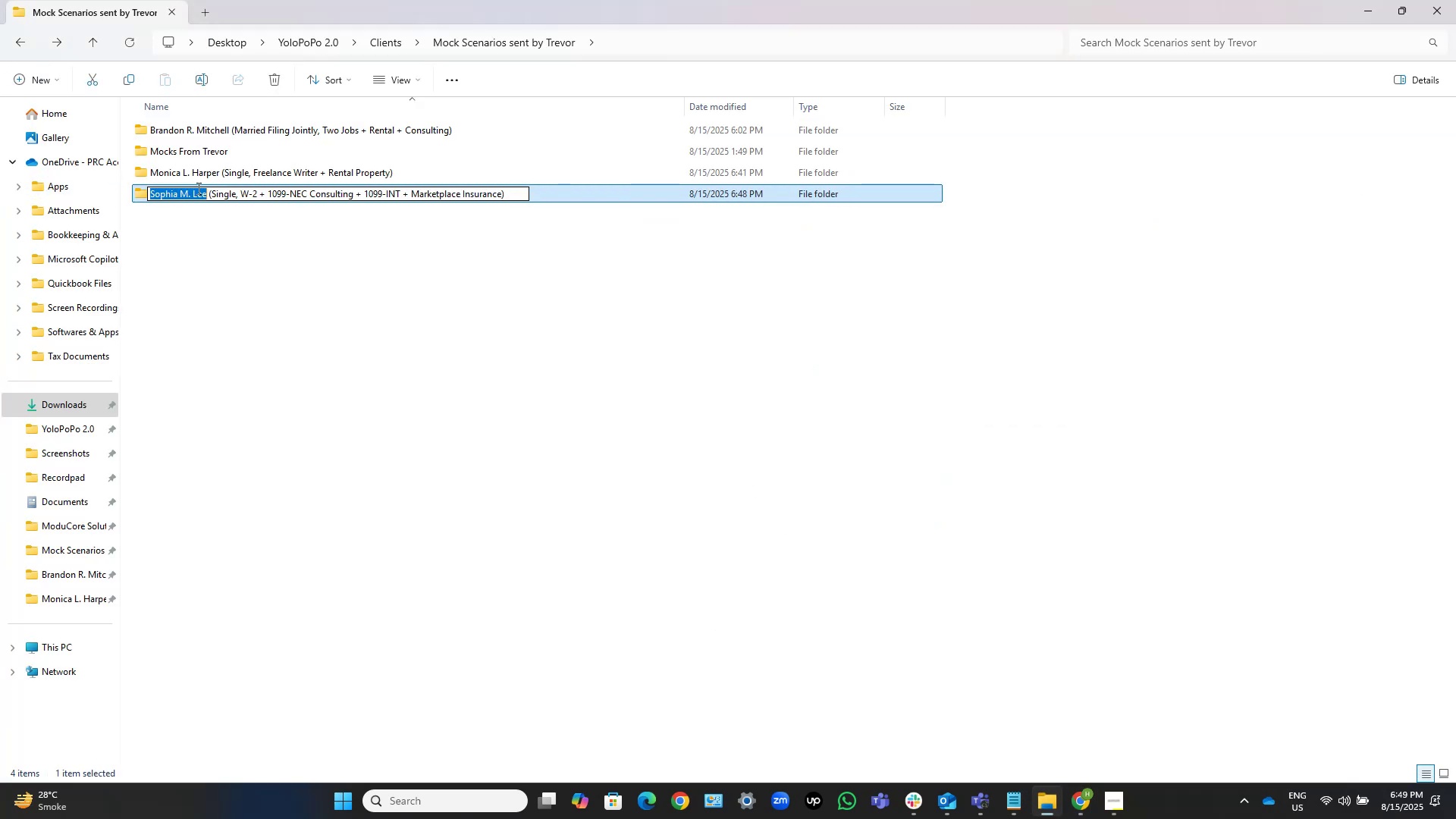 
key(Shift+ArrowLeft)
 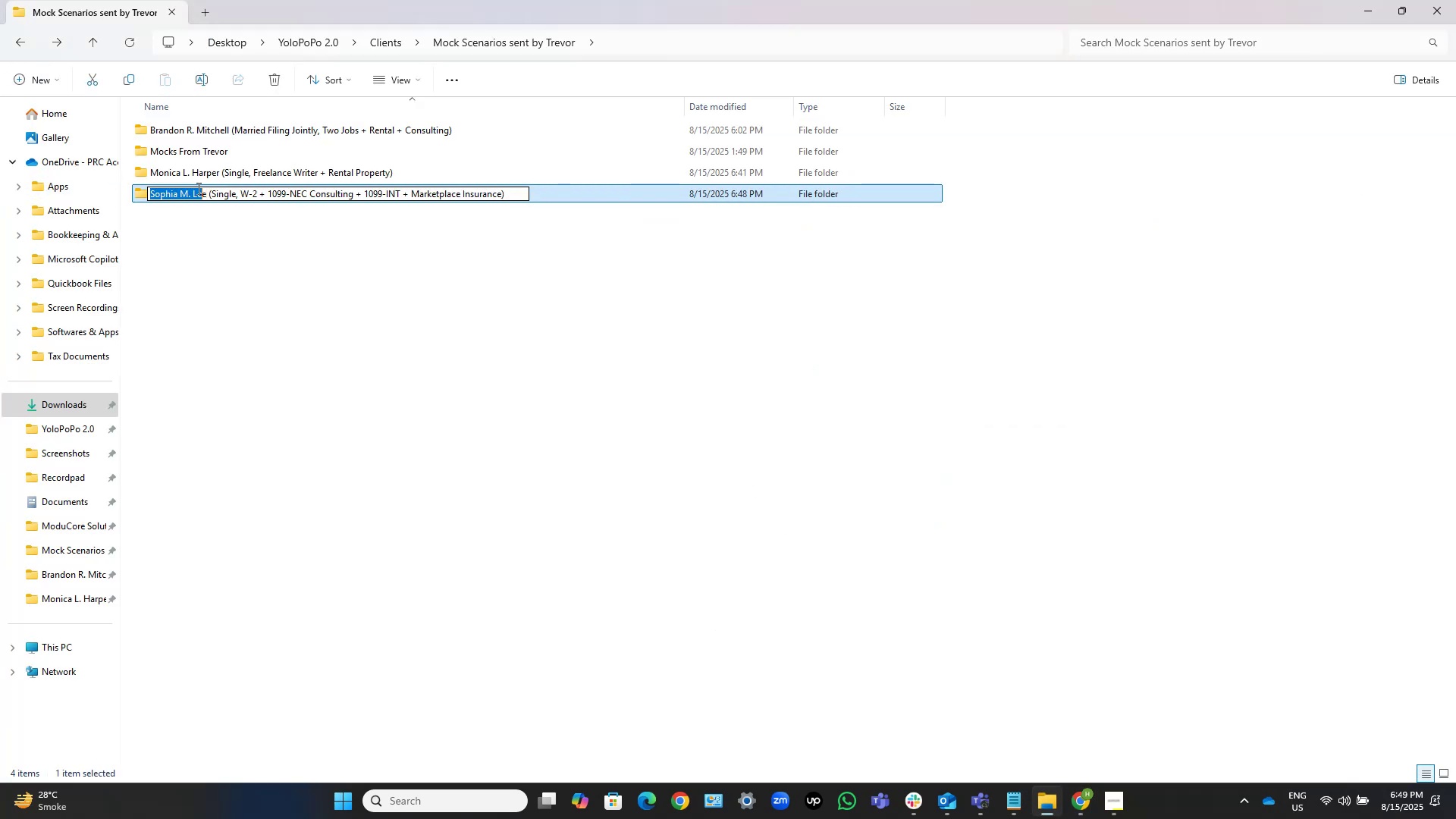 
key(Shift+ArrowRight)
 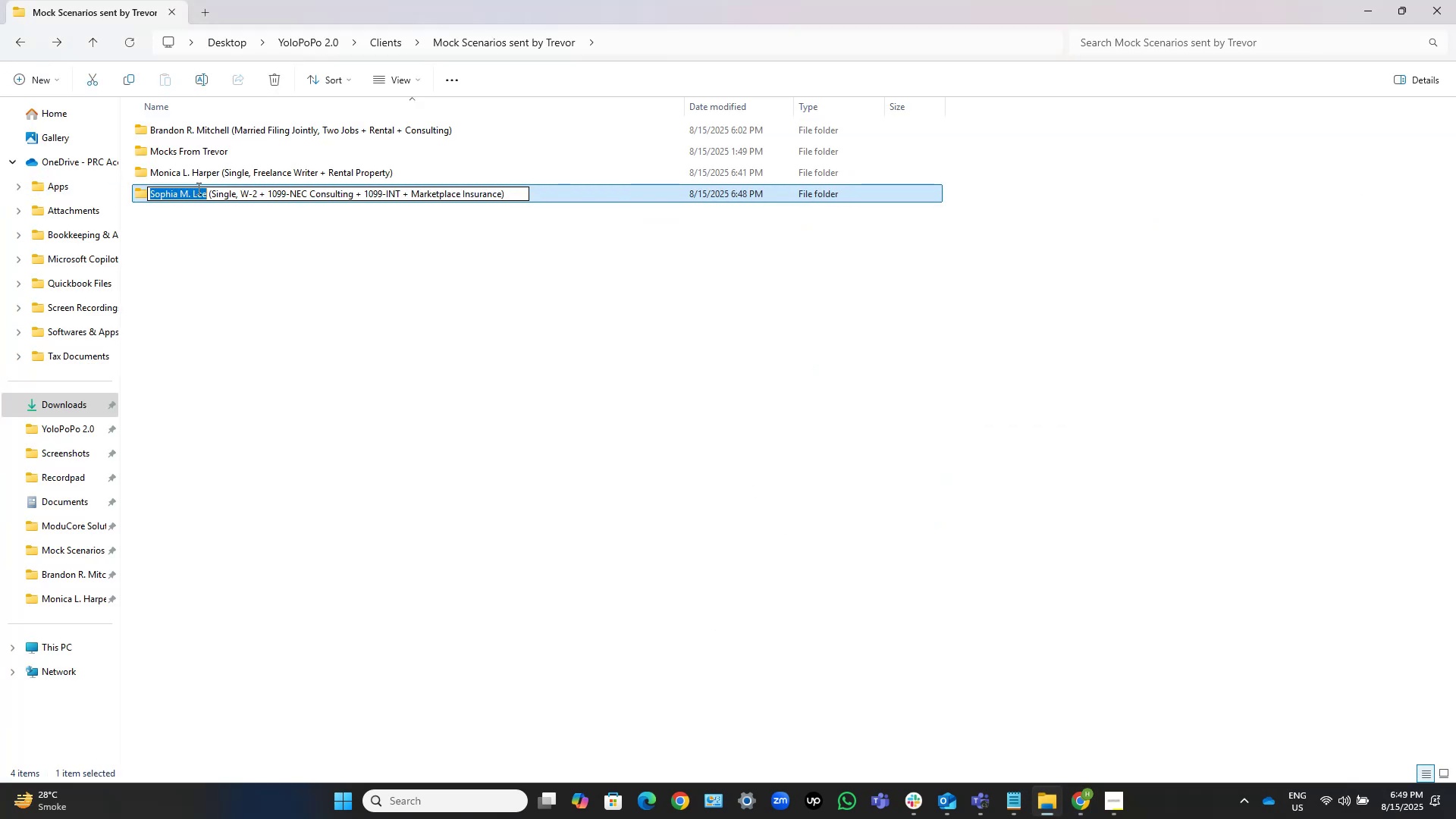 
key(Control+C)
 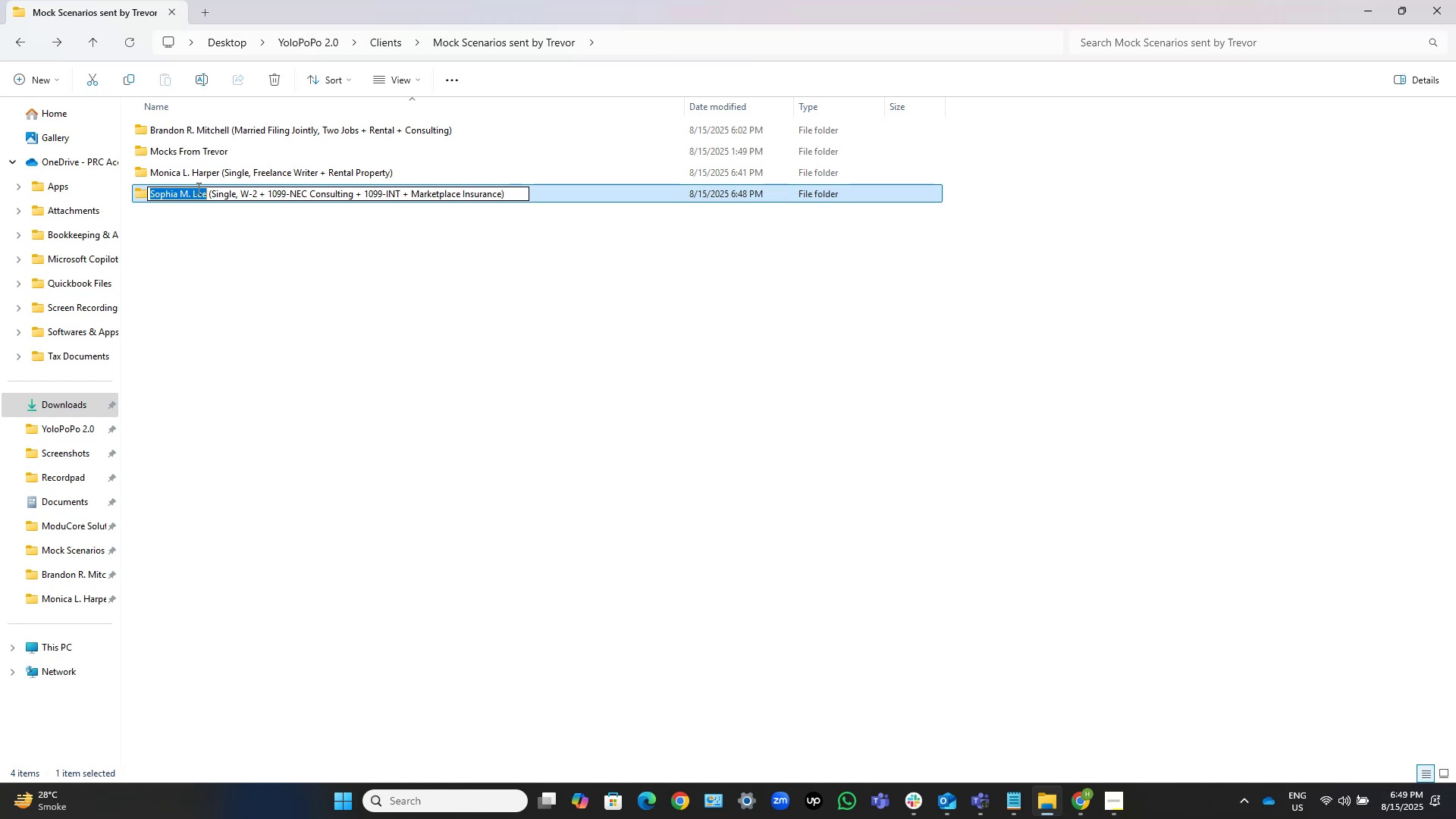 
key(Control+C)
 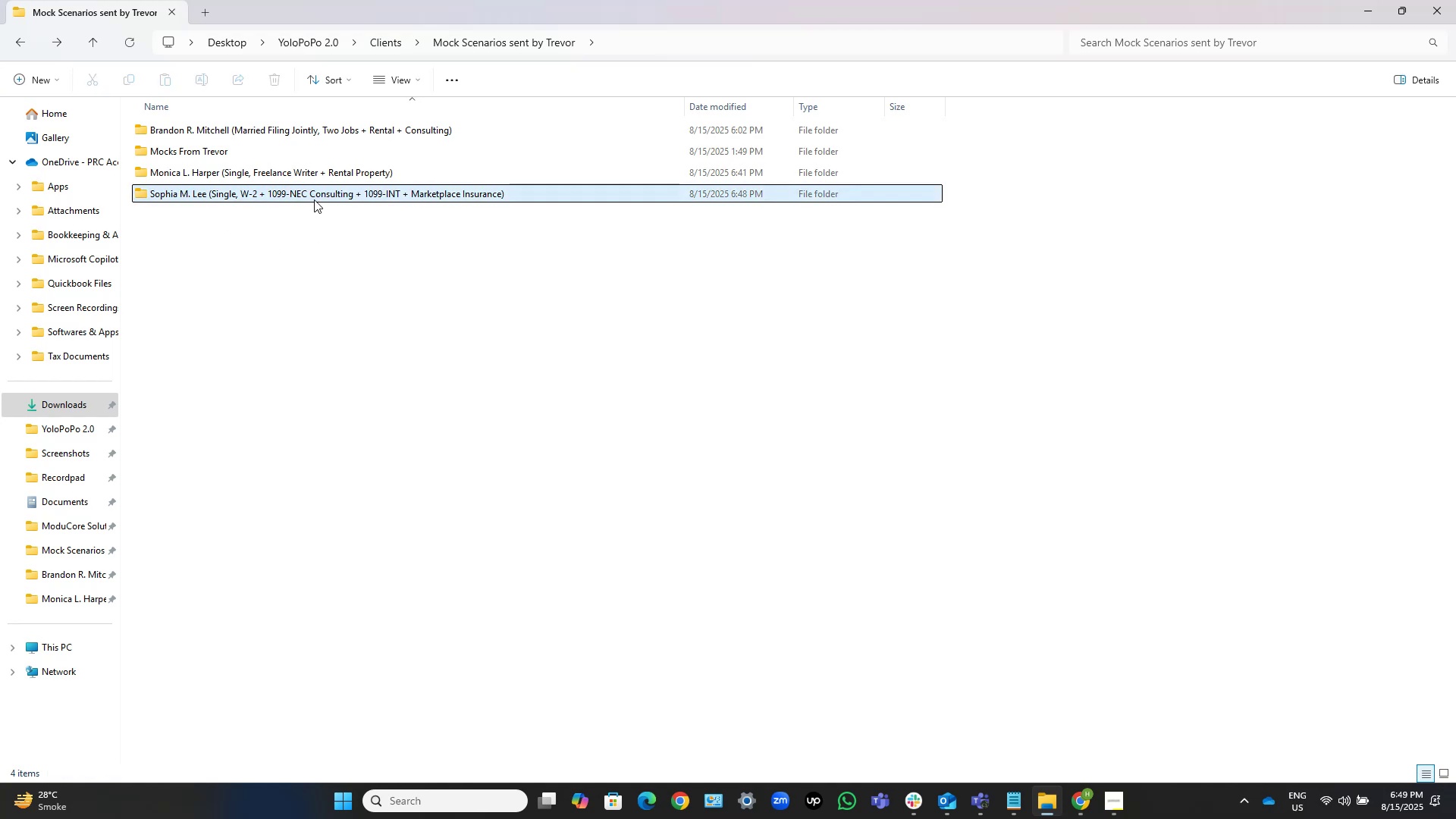 
double_click([317, 197])
 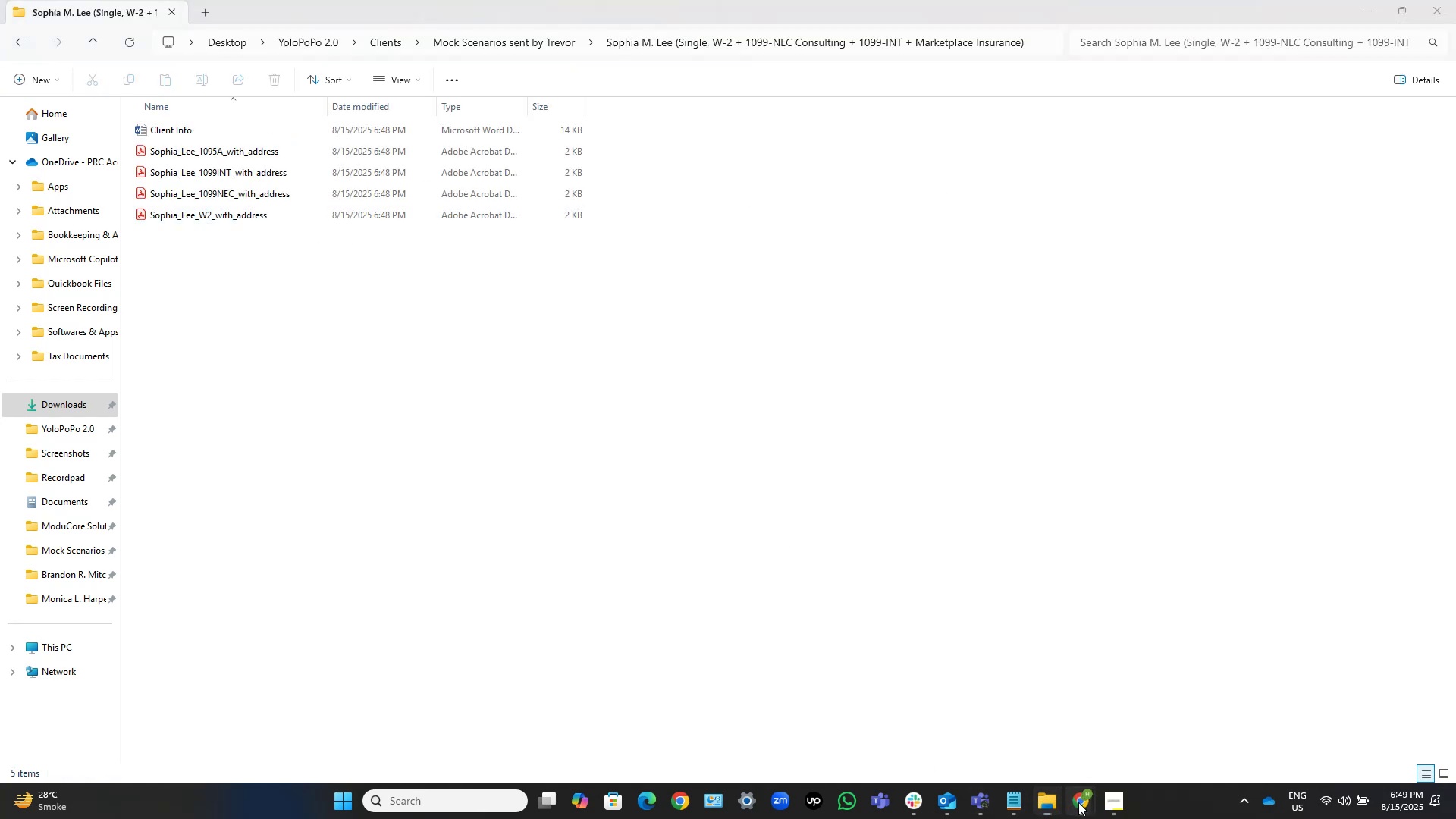 
left_click([1012, 717])
 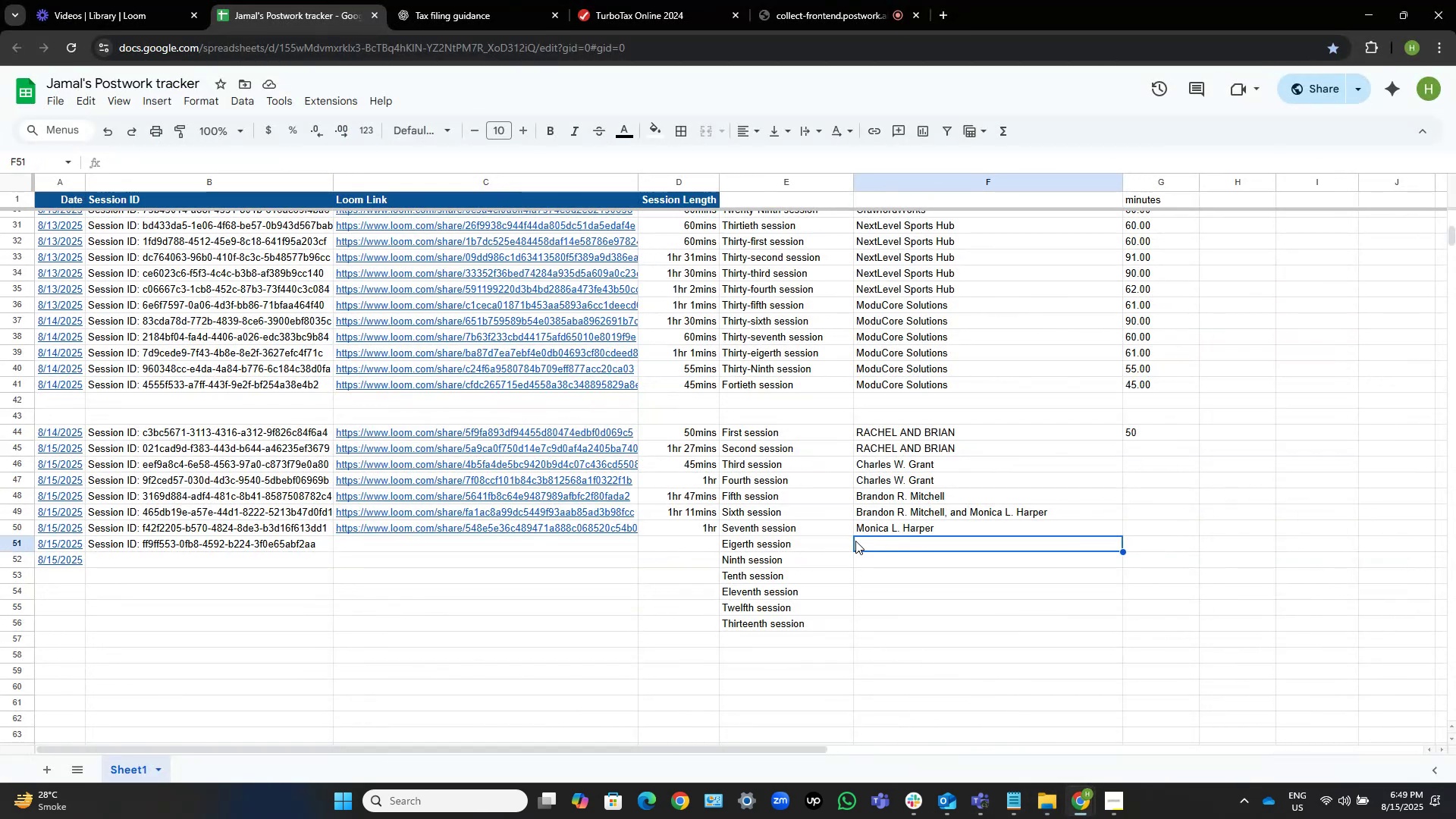 
left_click([874, 537])
 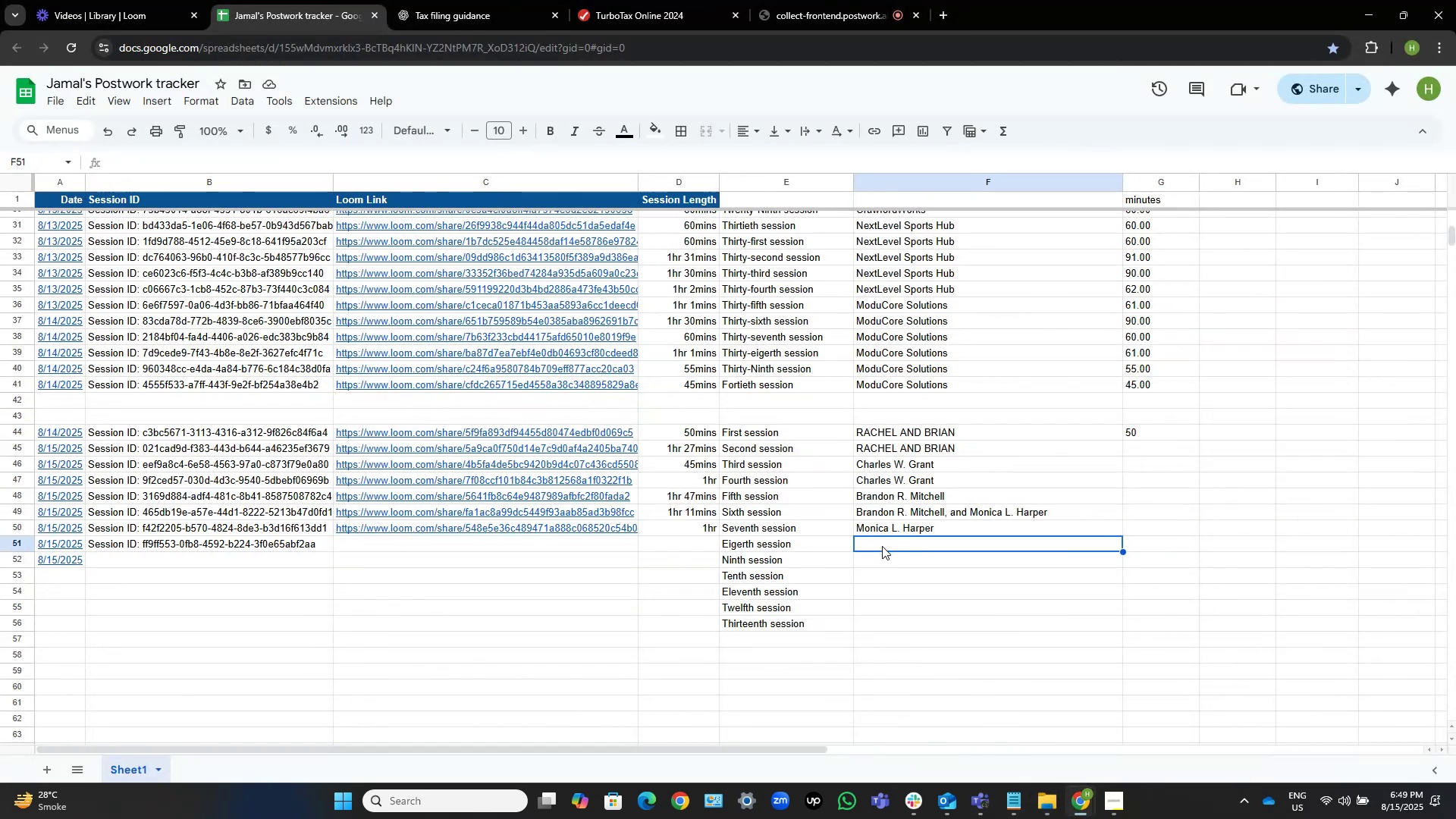 
double_click([882, 546])
 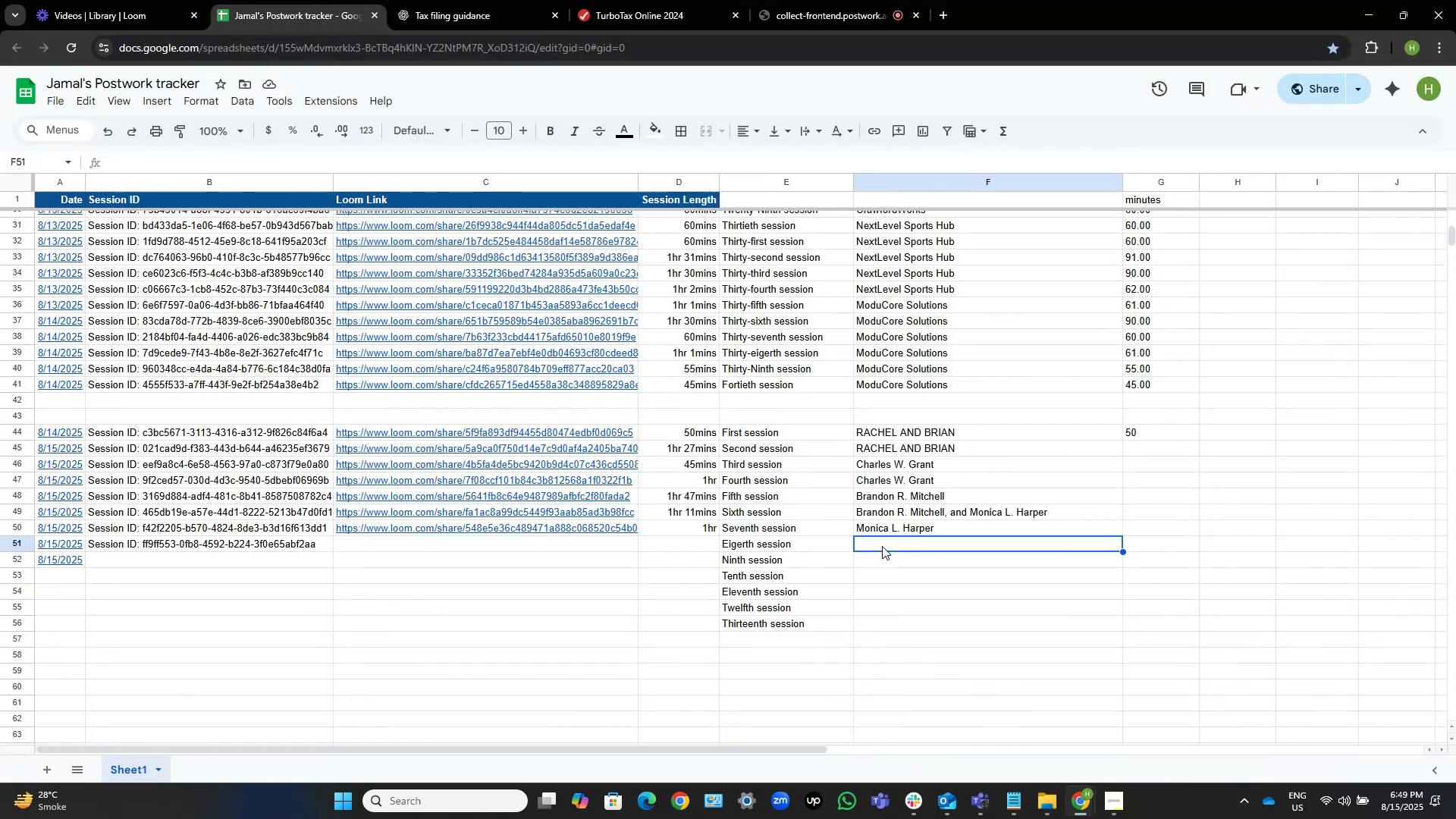 
key(Control+V)
 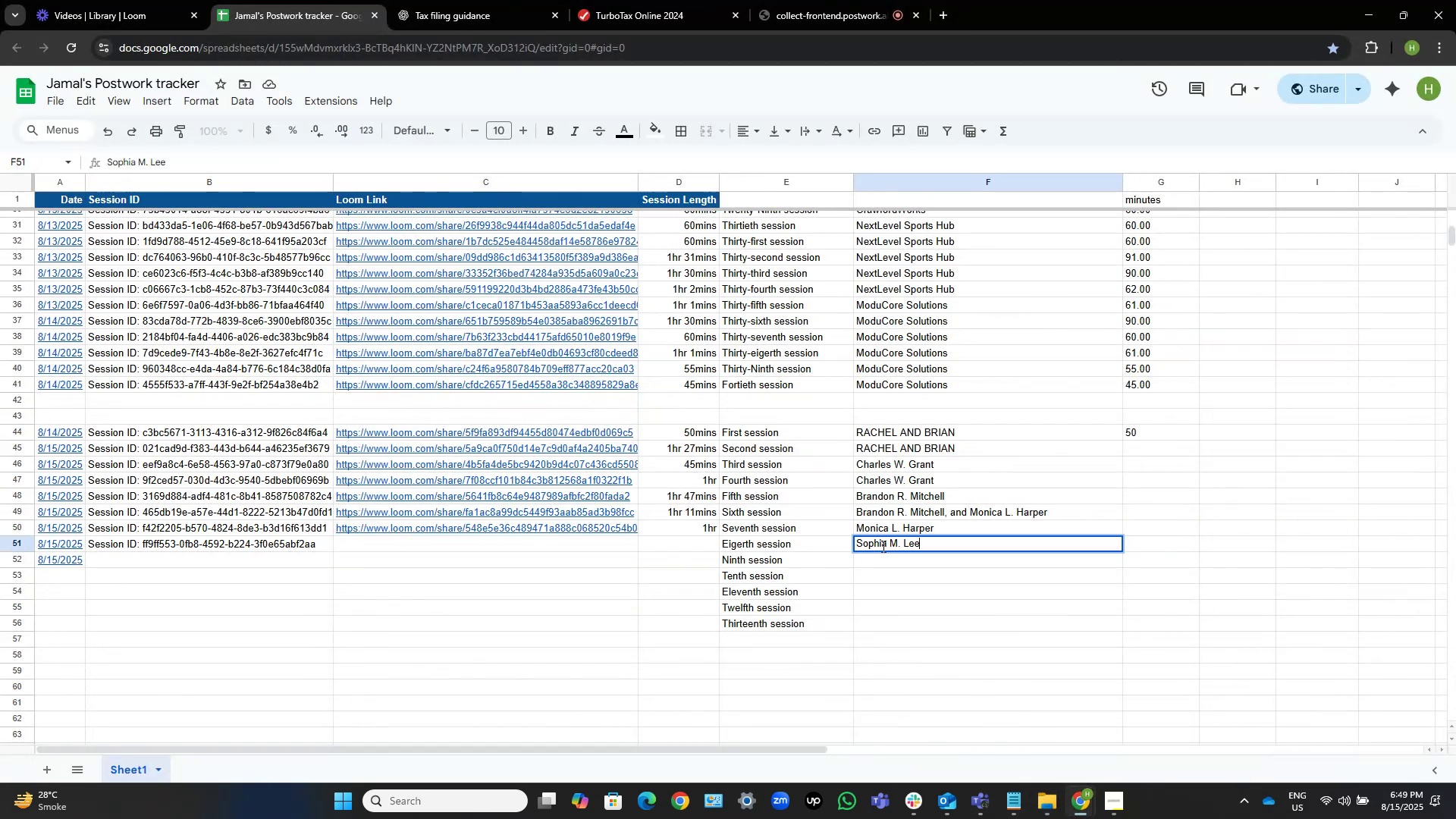 
key(NumpadEnter)
 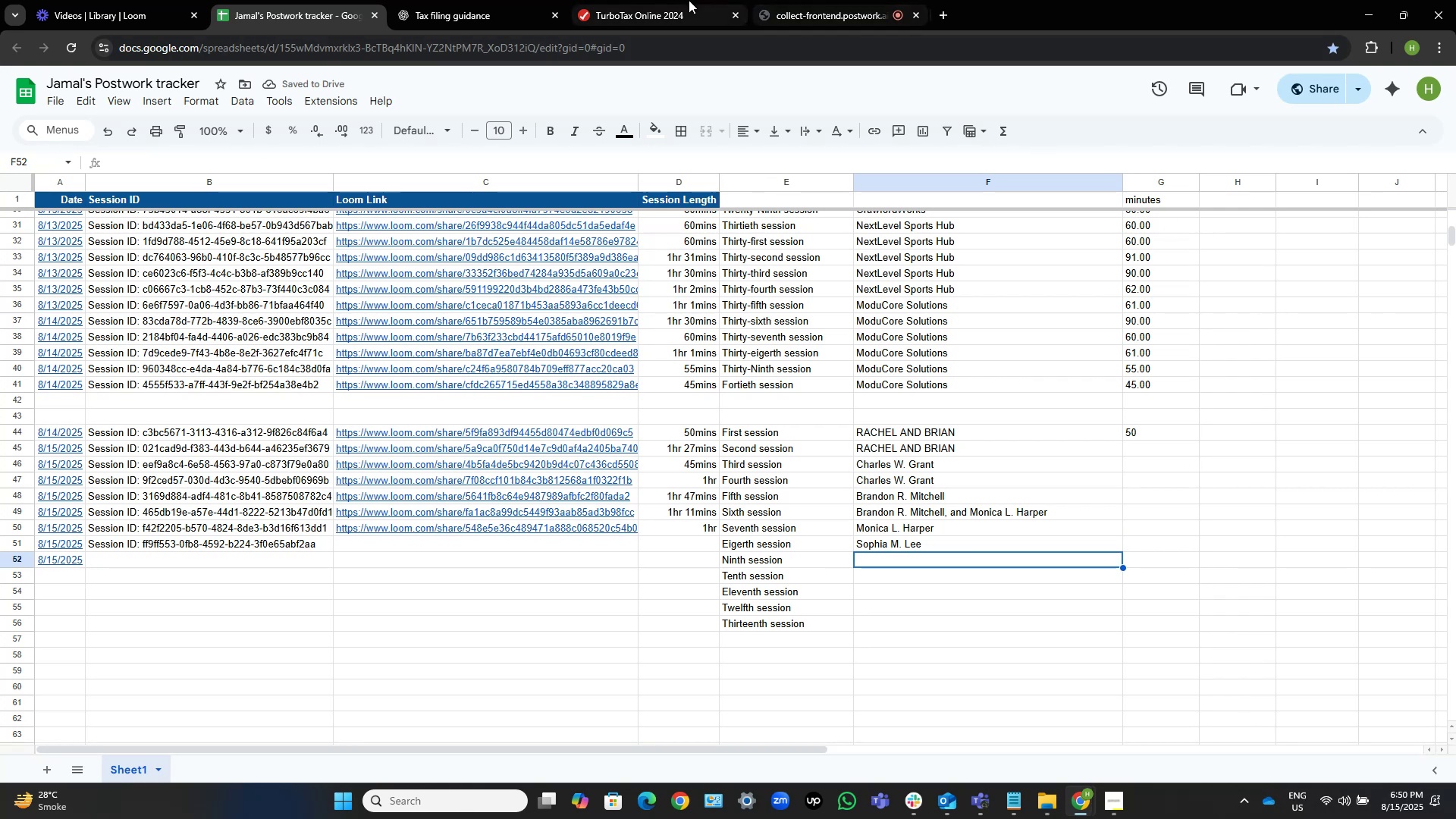 
wait(6.99)
 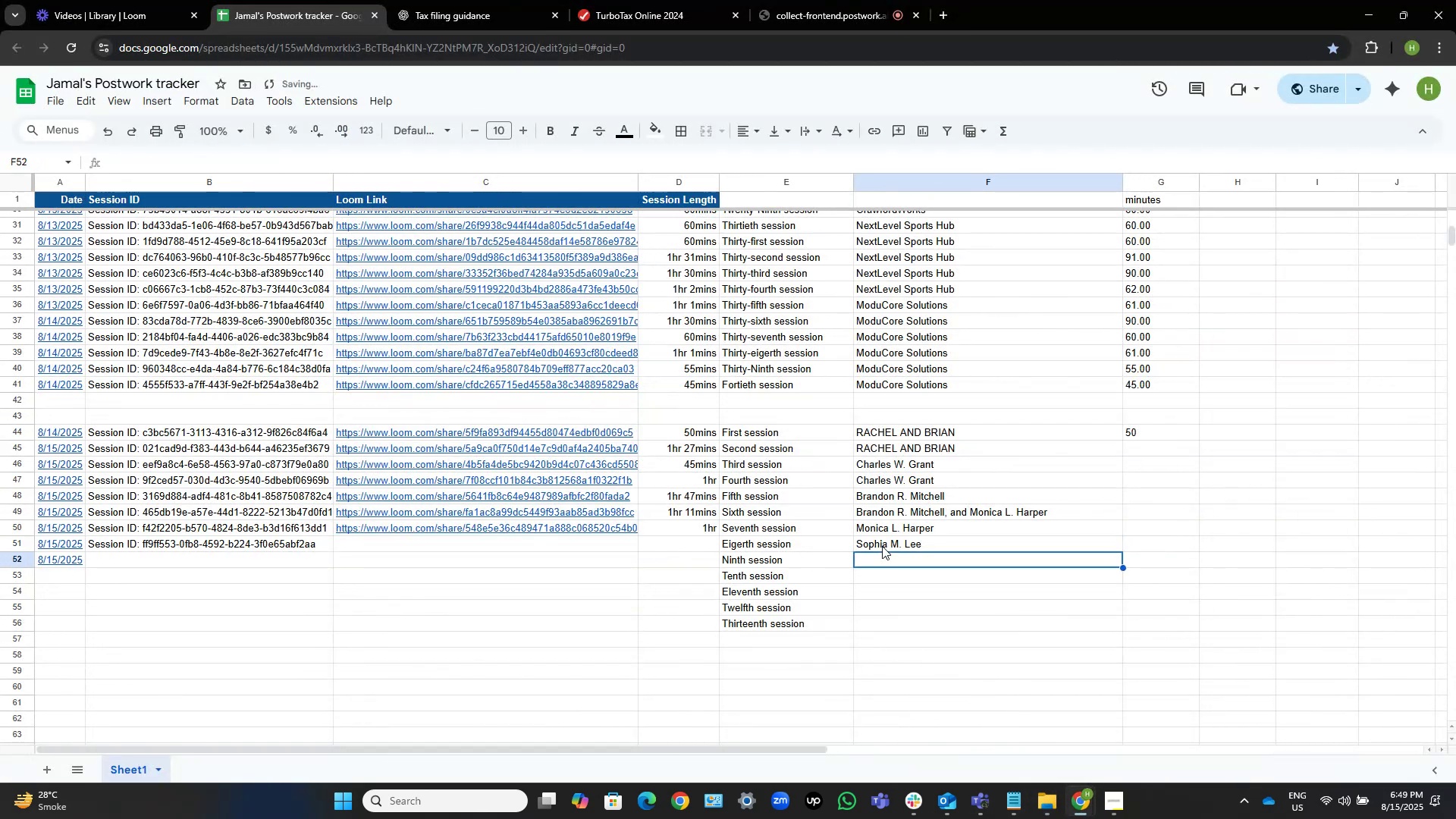 
mouse_move([1059, 795])
 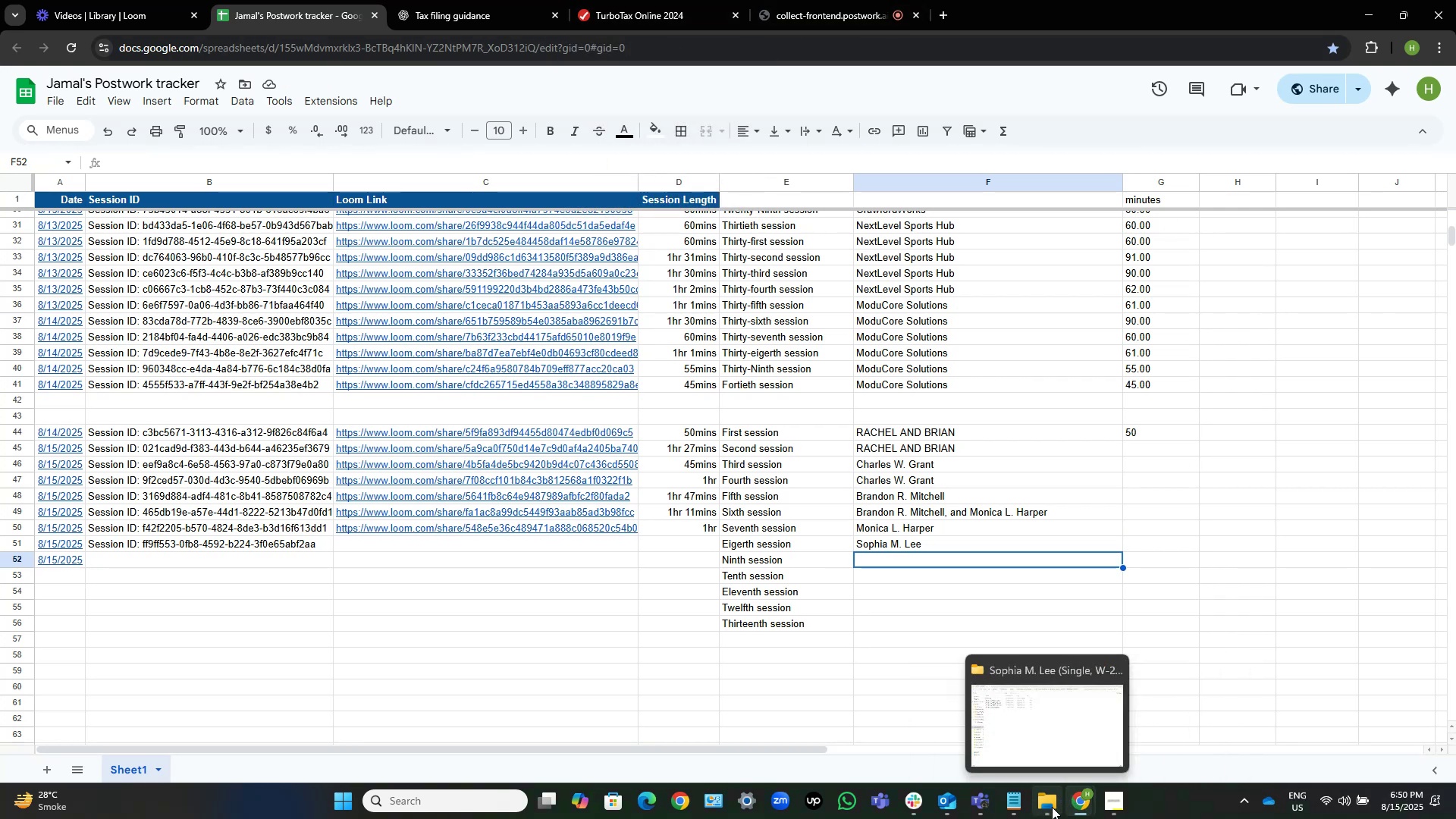 
left_click([1052, 807])
 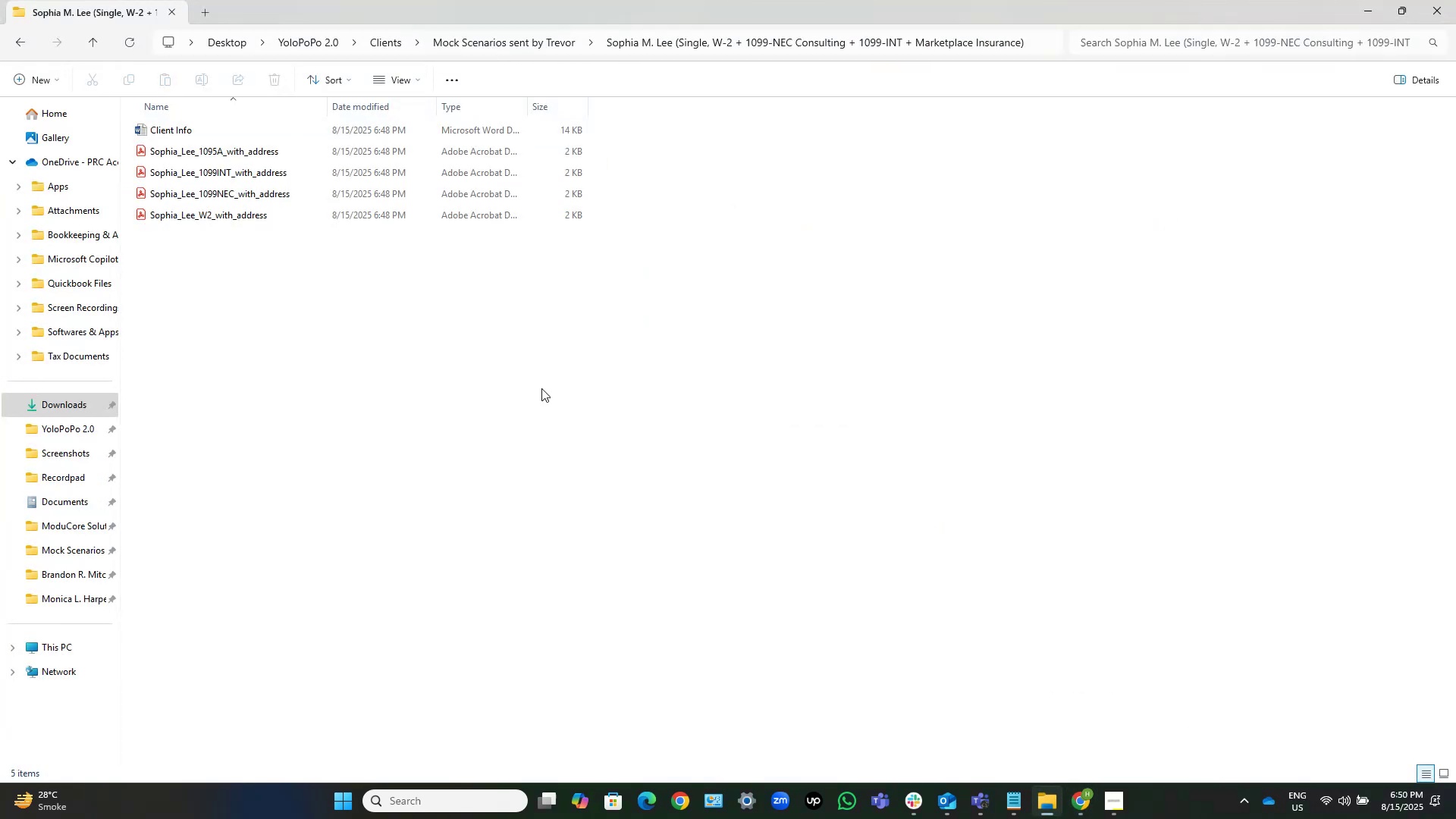 
left_click([406, 342])
 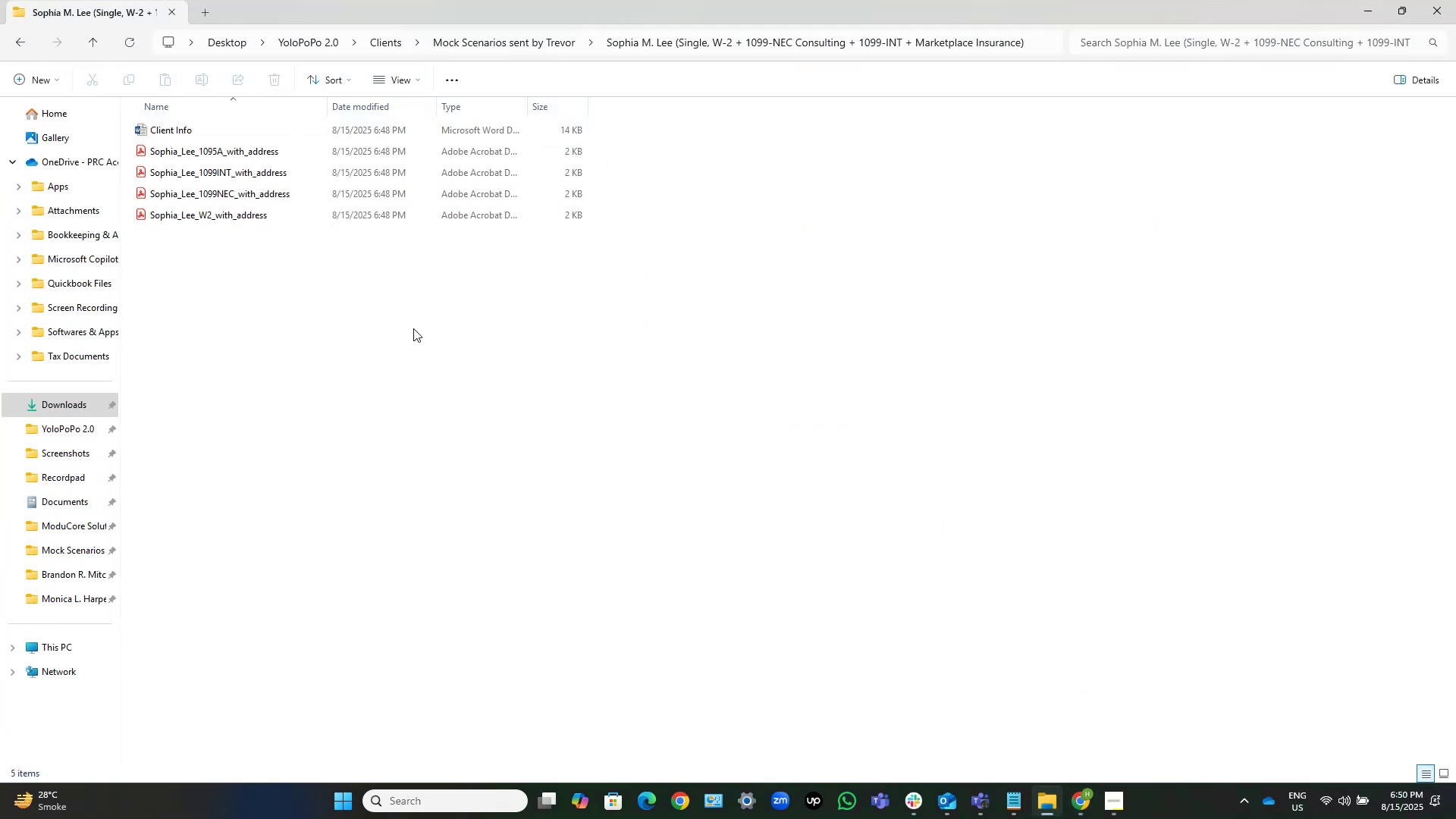 
left_click([387, 309])
 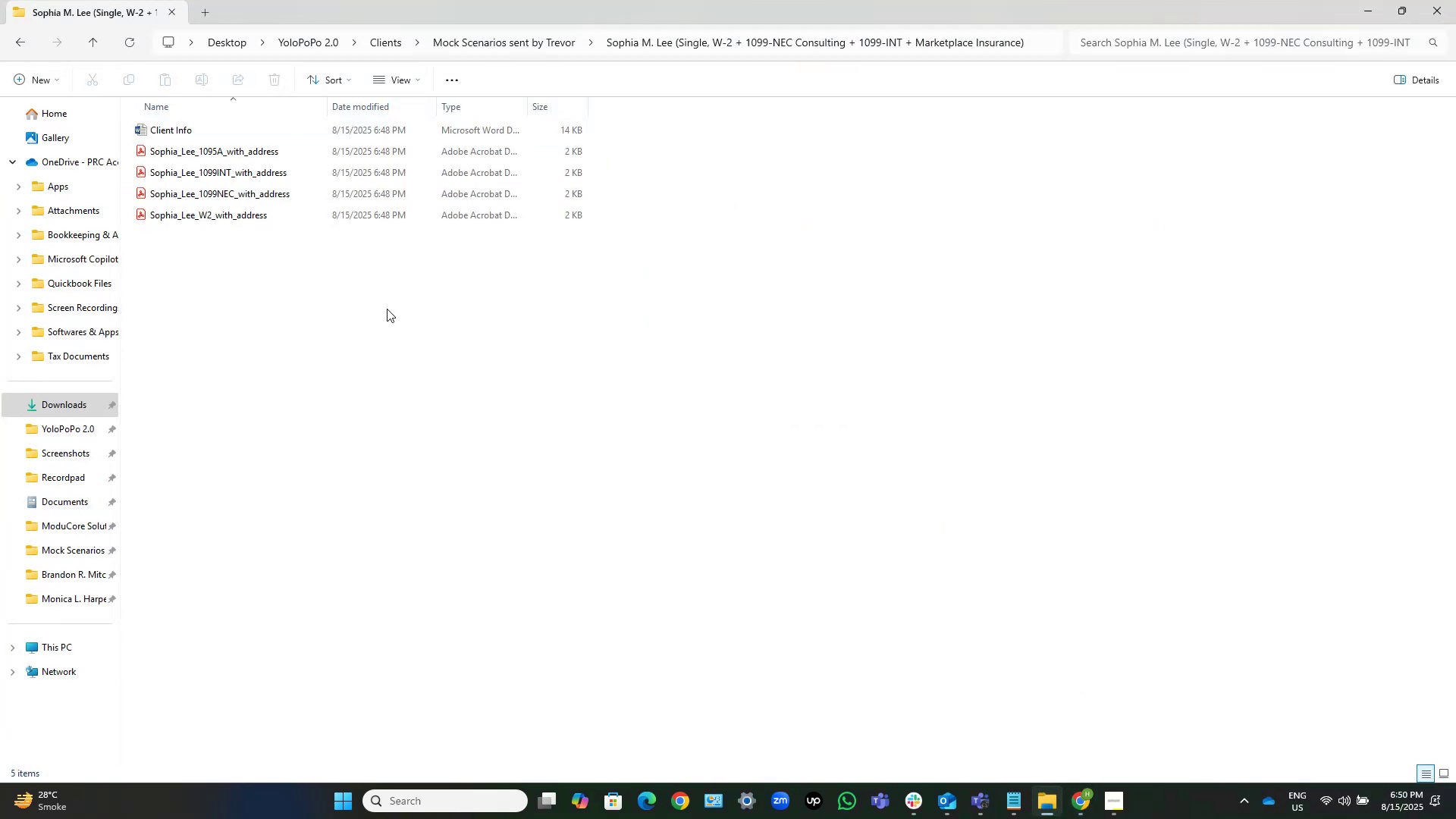 
key(Backspace)
 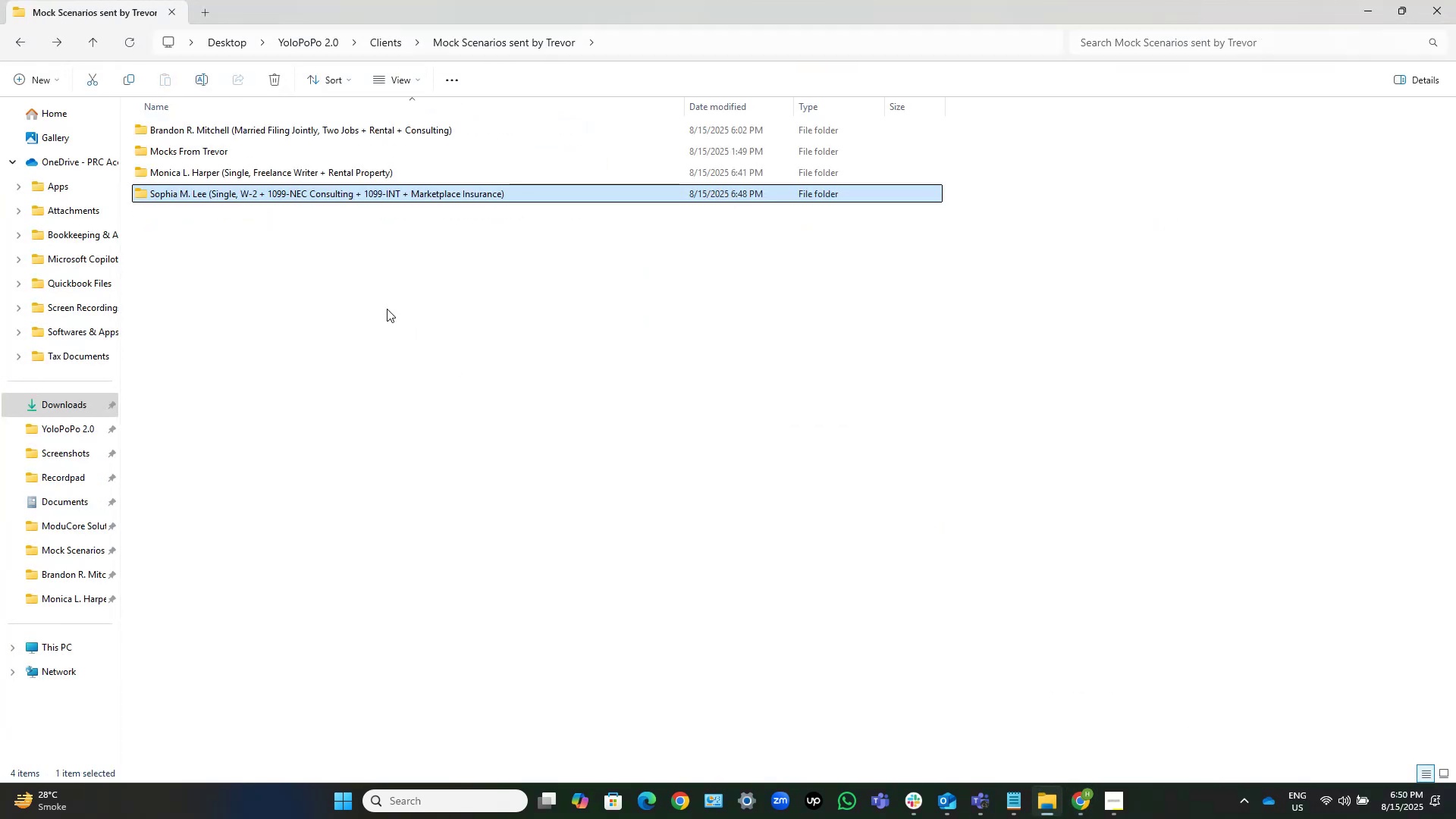 
key(Enter)
 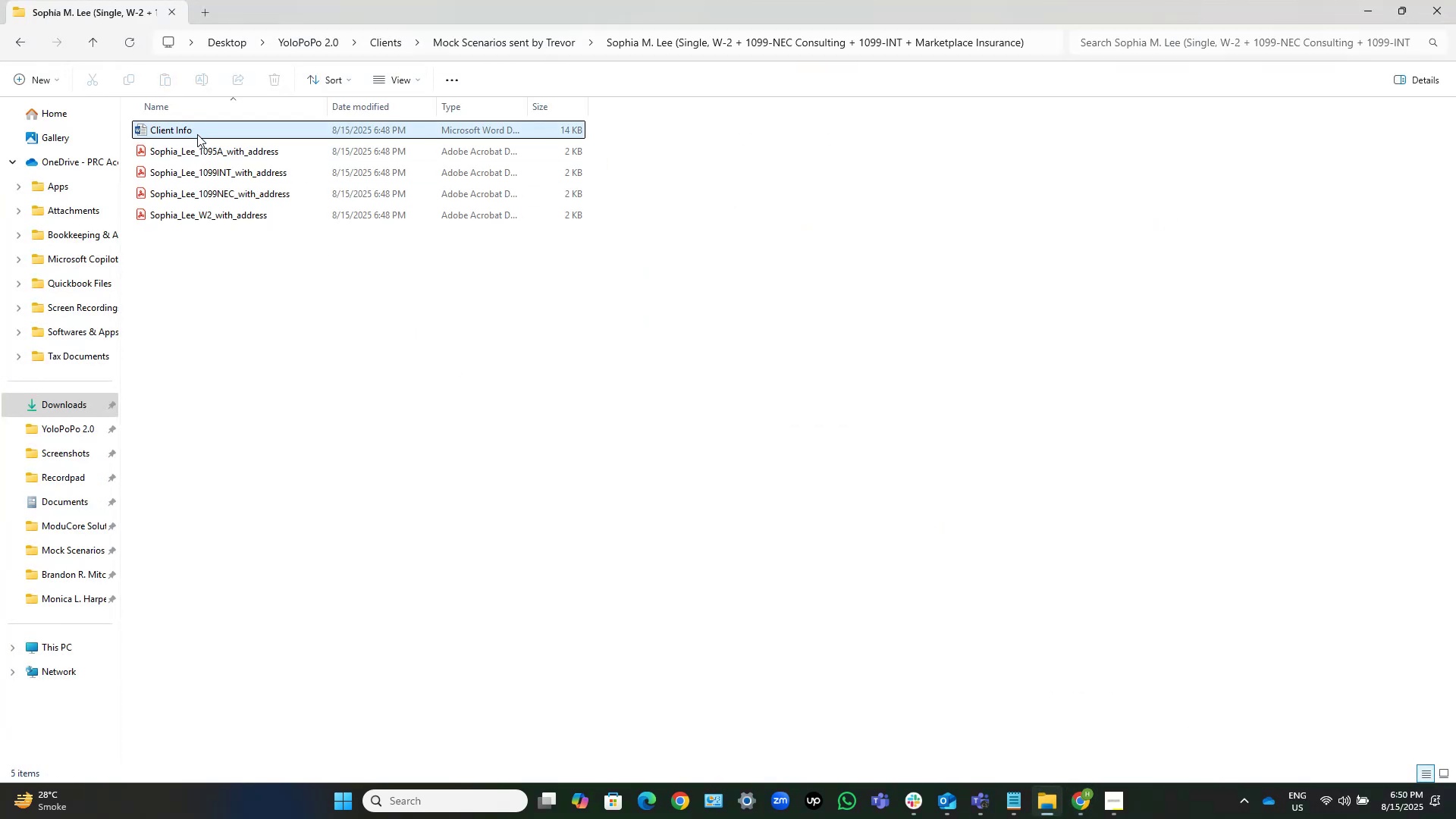 
double_click([197, 134])
 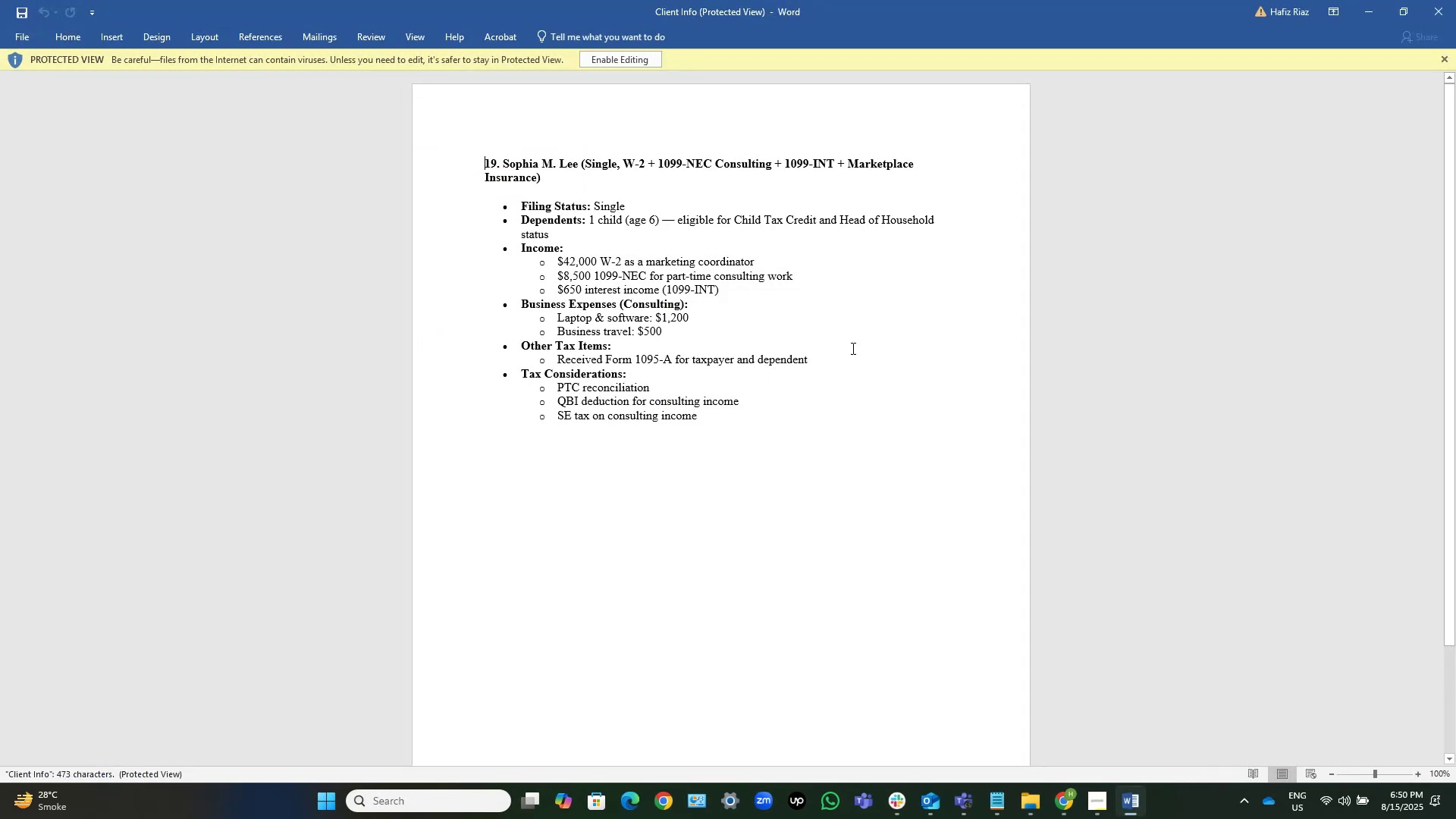 
wait(5.53)
 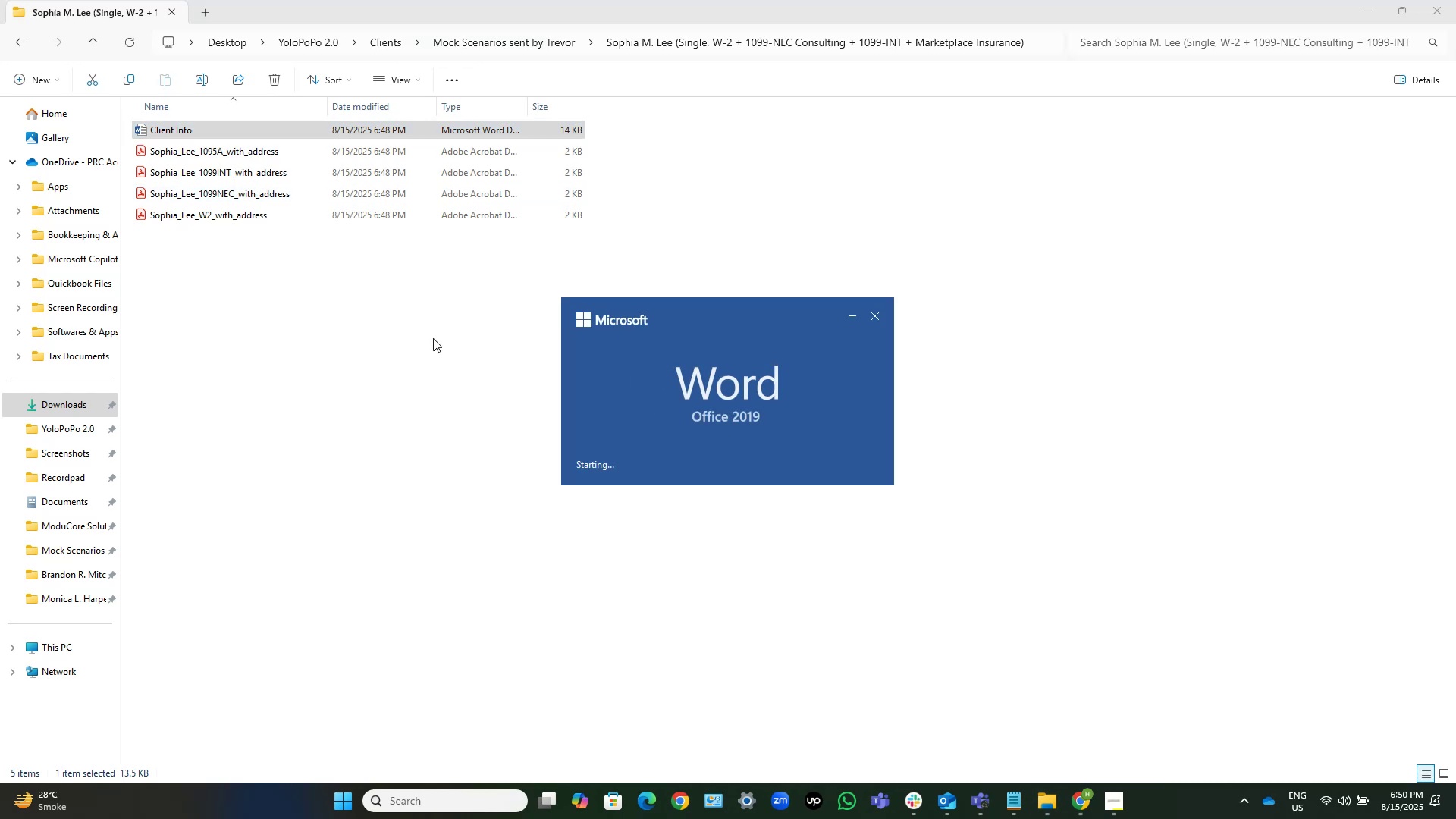 
left_click([627, 55])
 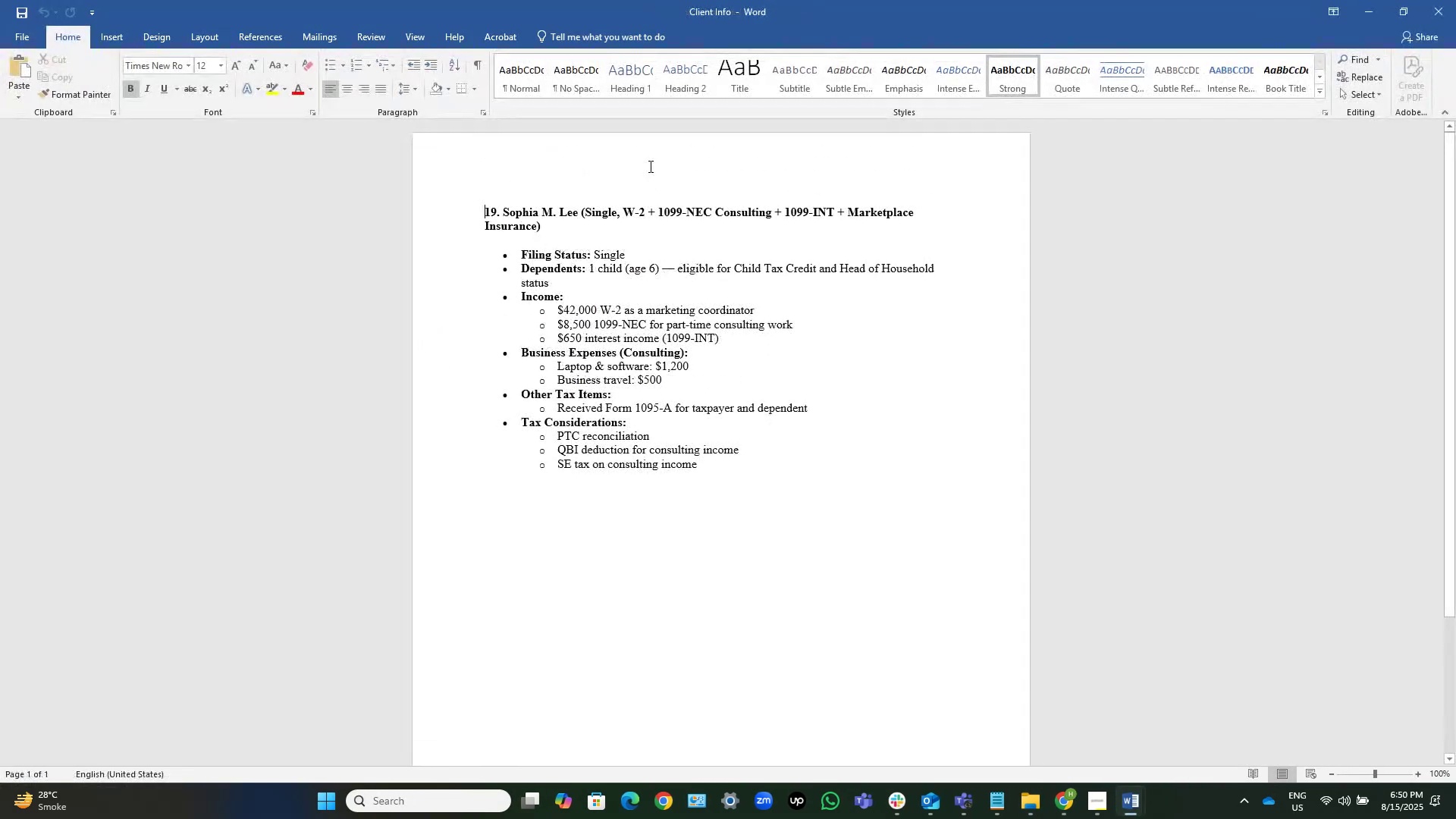 
key(Control+ArrowRight)
 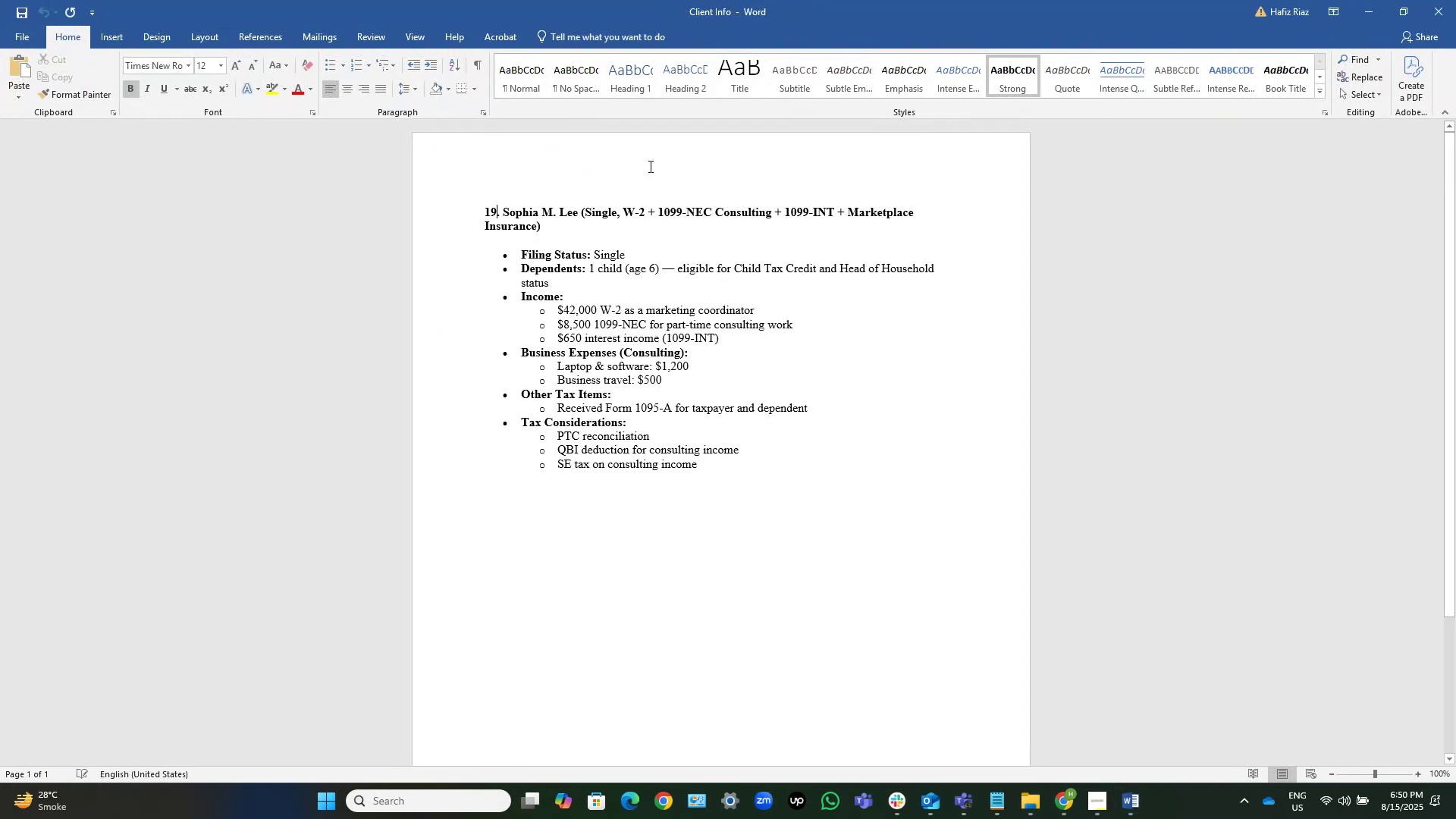 
key(Control+ControlLeft)
 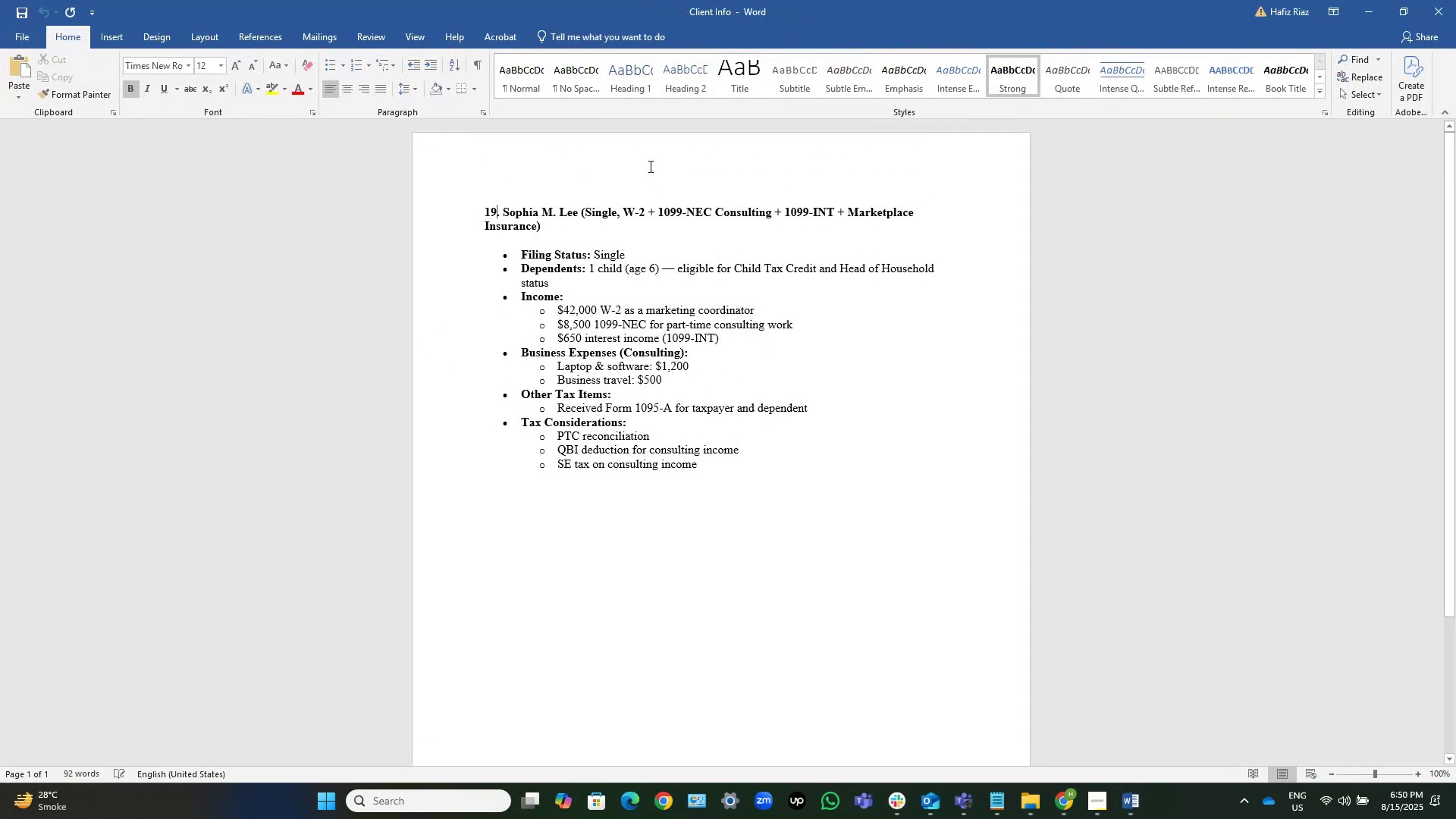 
key(Control+ArrowRight)
 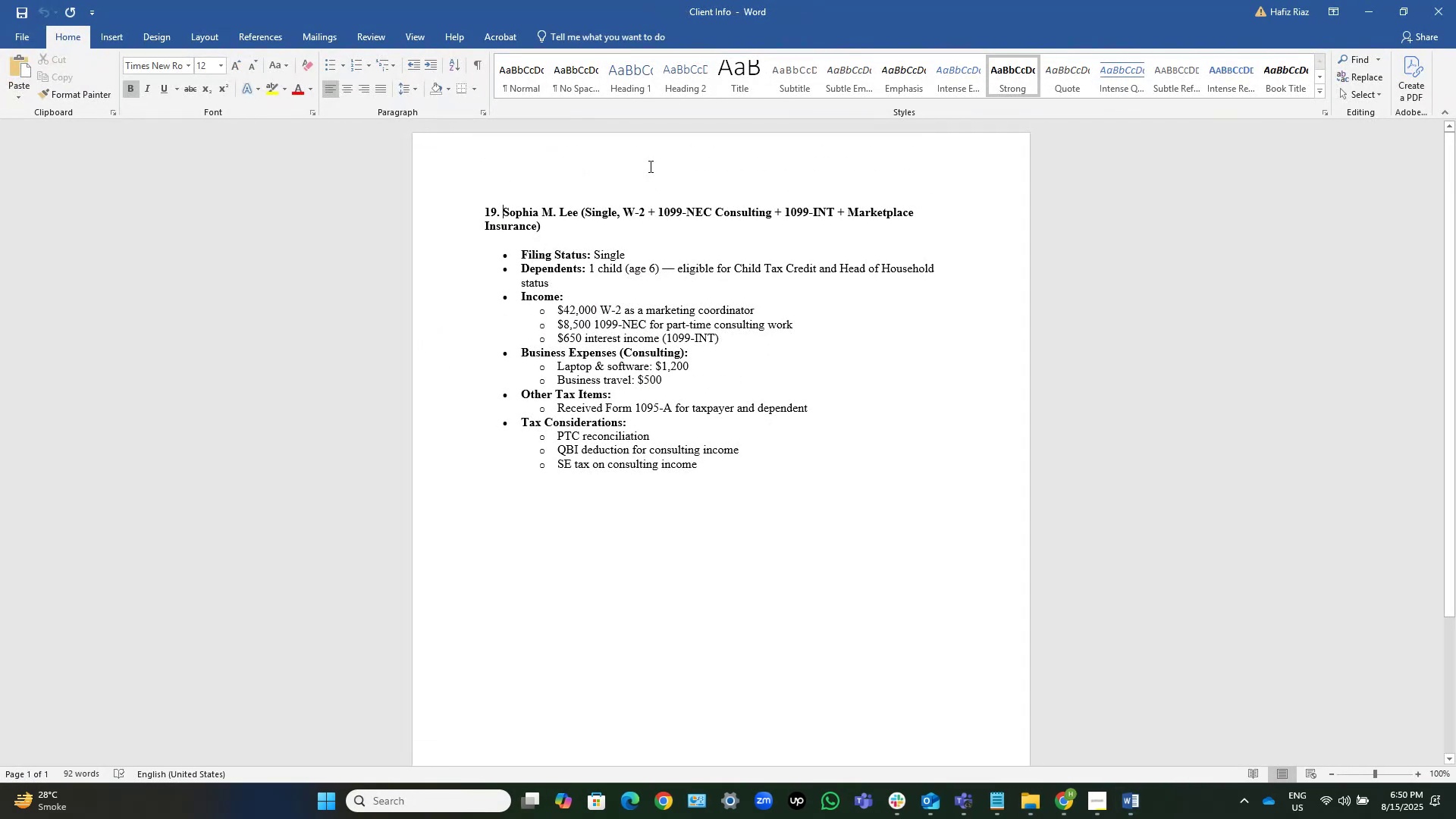 
hold_key(key=Backspace, duration=0.92)
 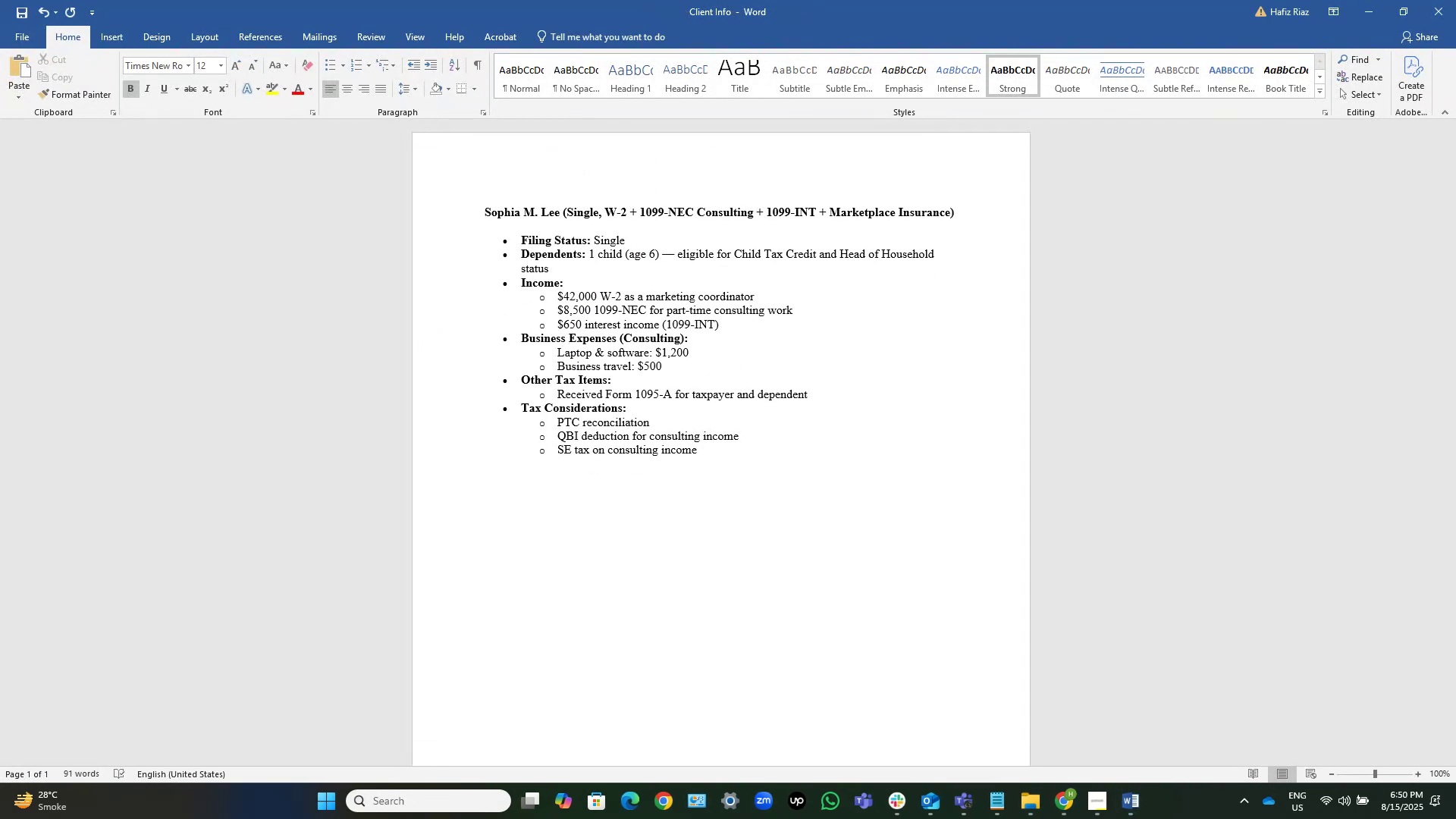 
key(Control+S)
 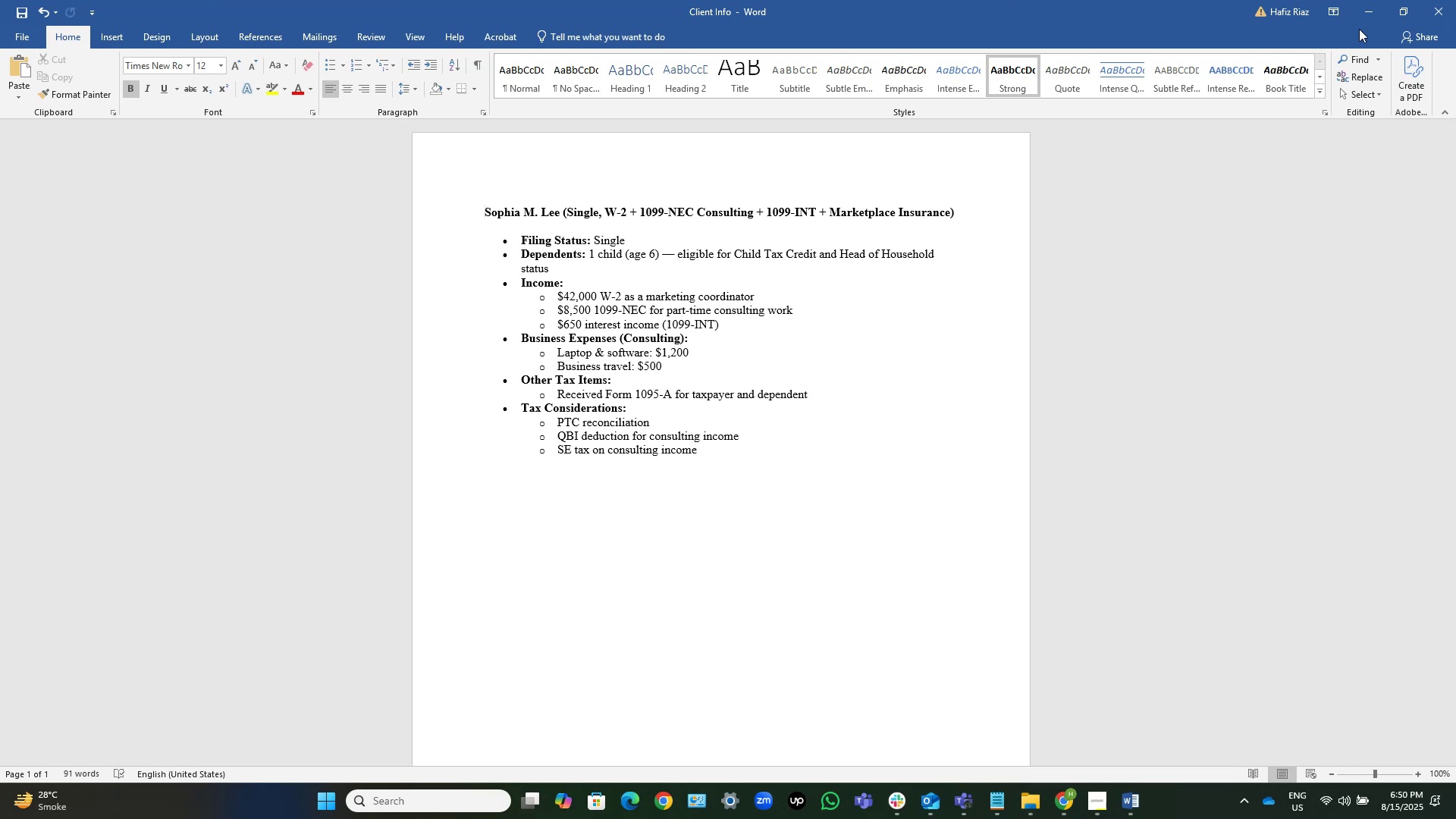 
left_click([1373, 7])
 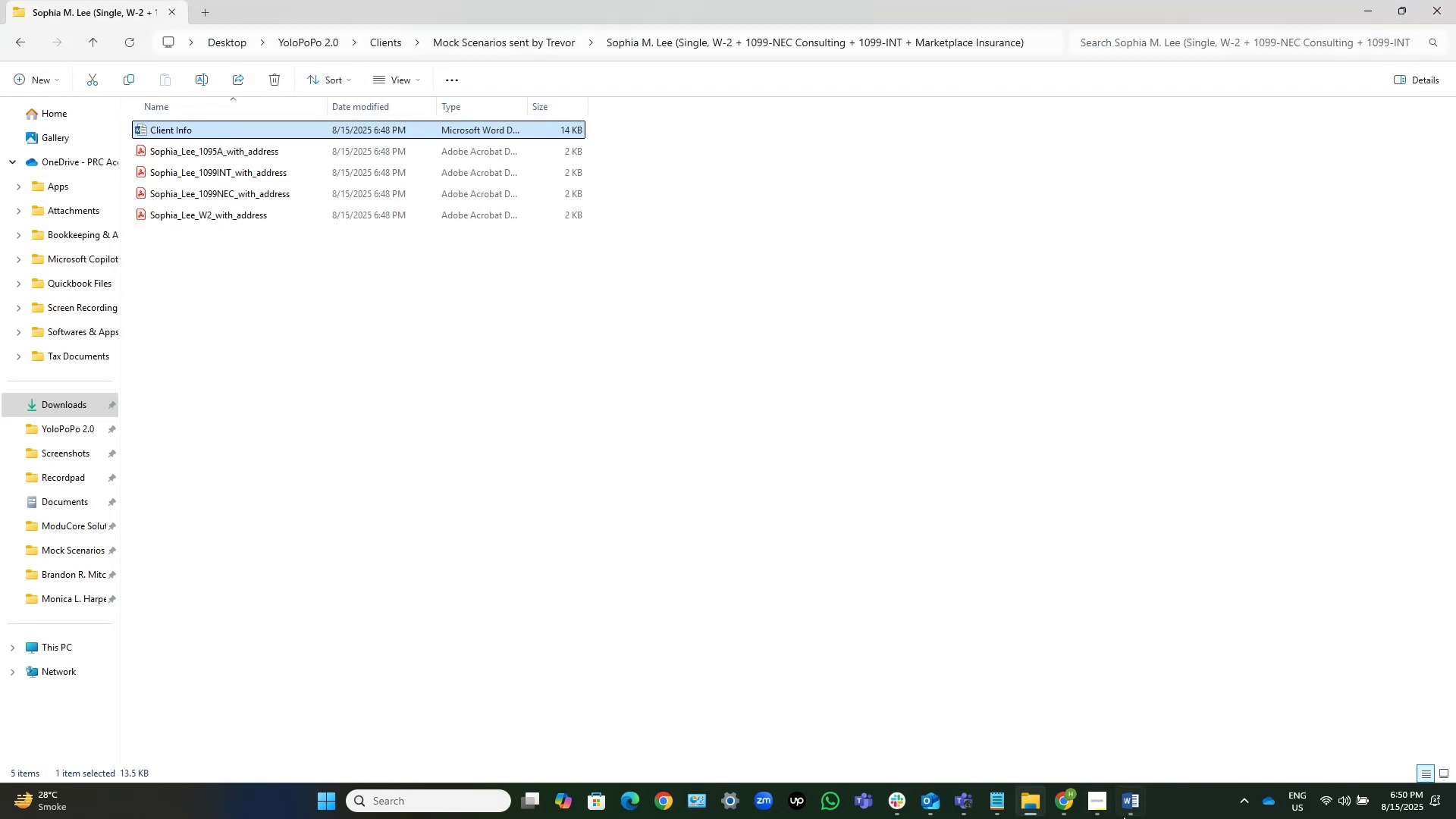 
wait(5.23)
 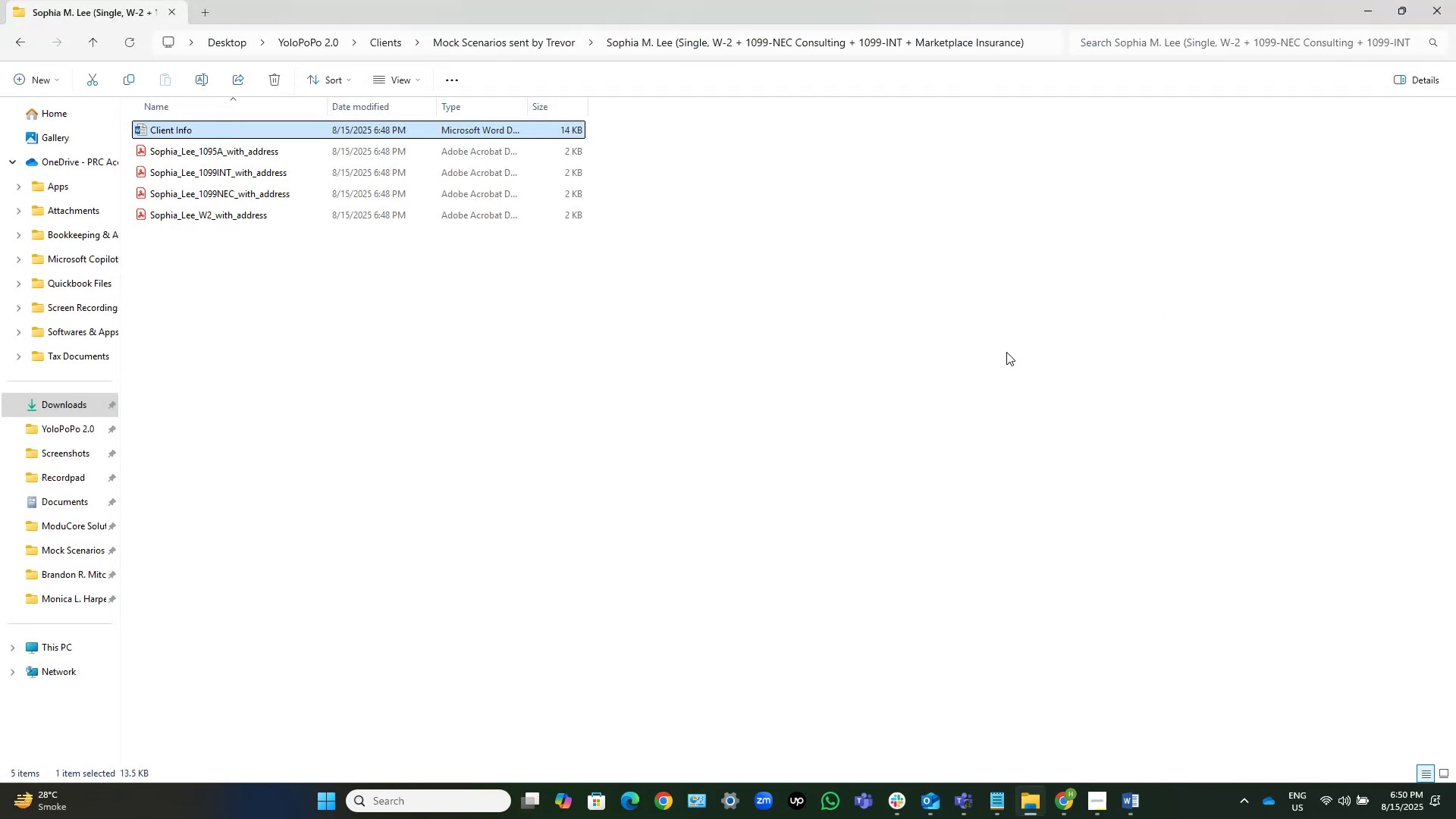 
left_click([1061, 801])
 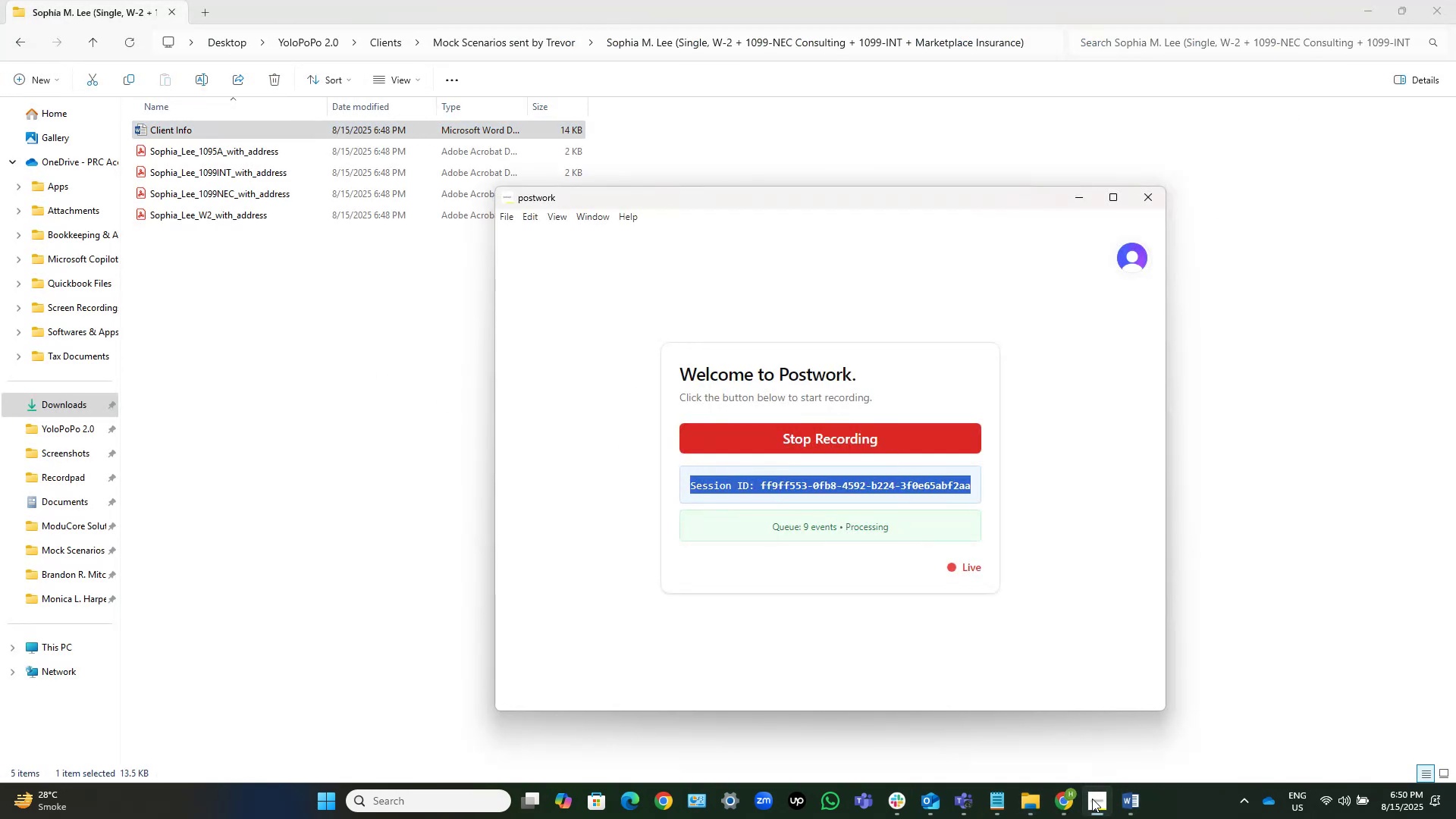 
left_click([1092, 799])
 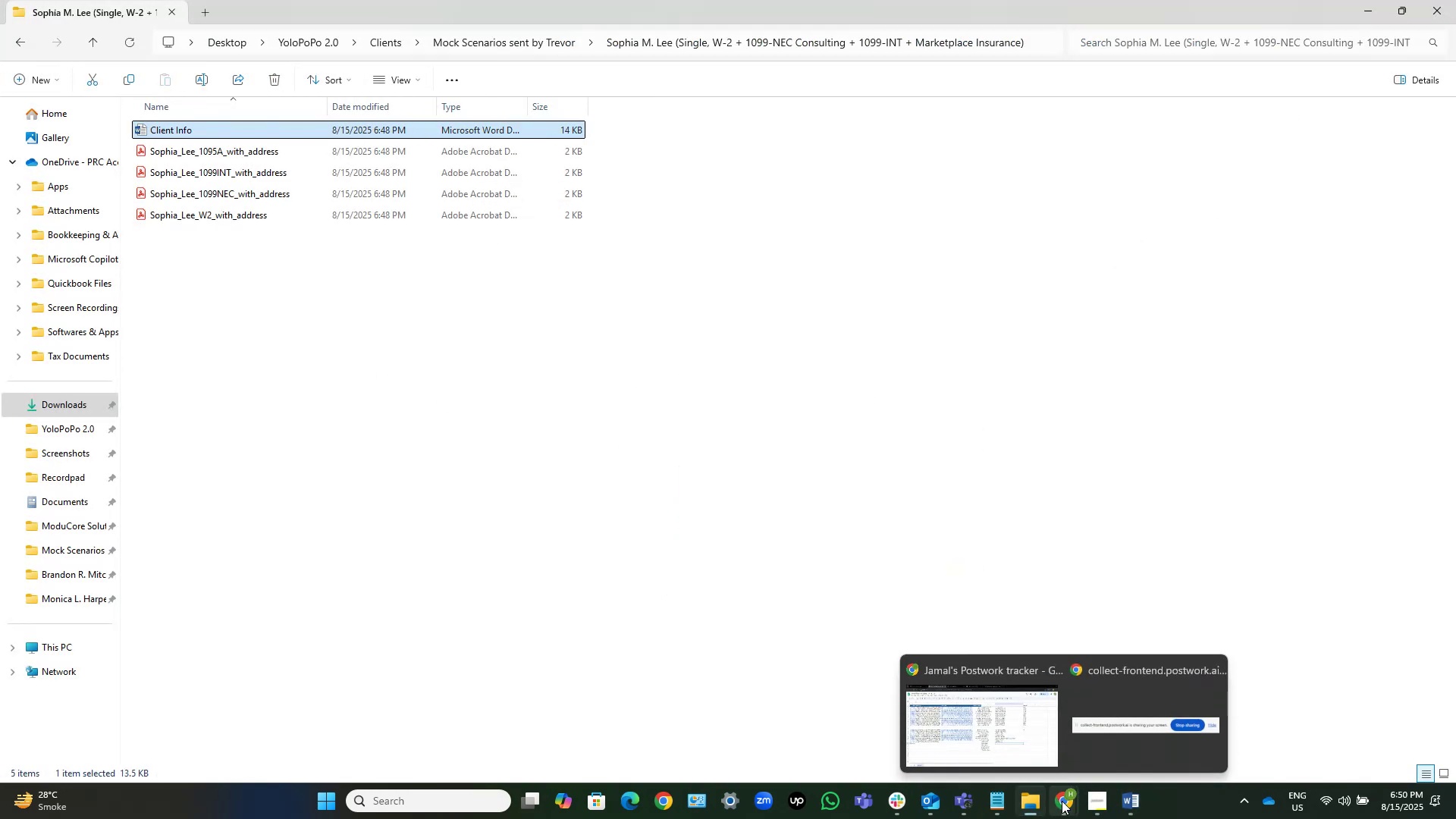 
left_click([1011, 751])
 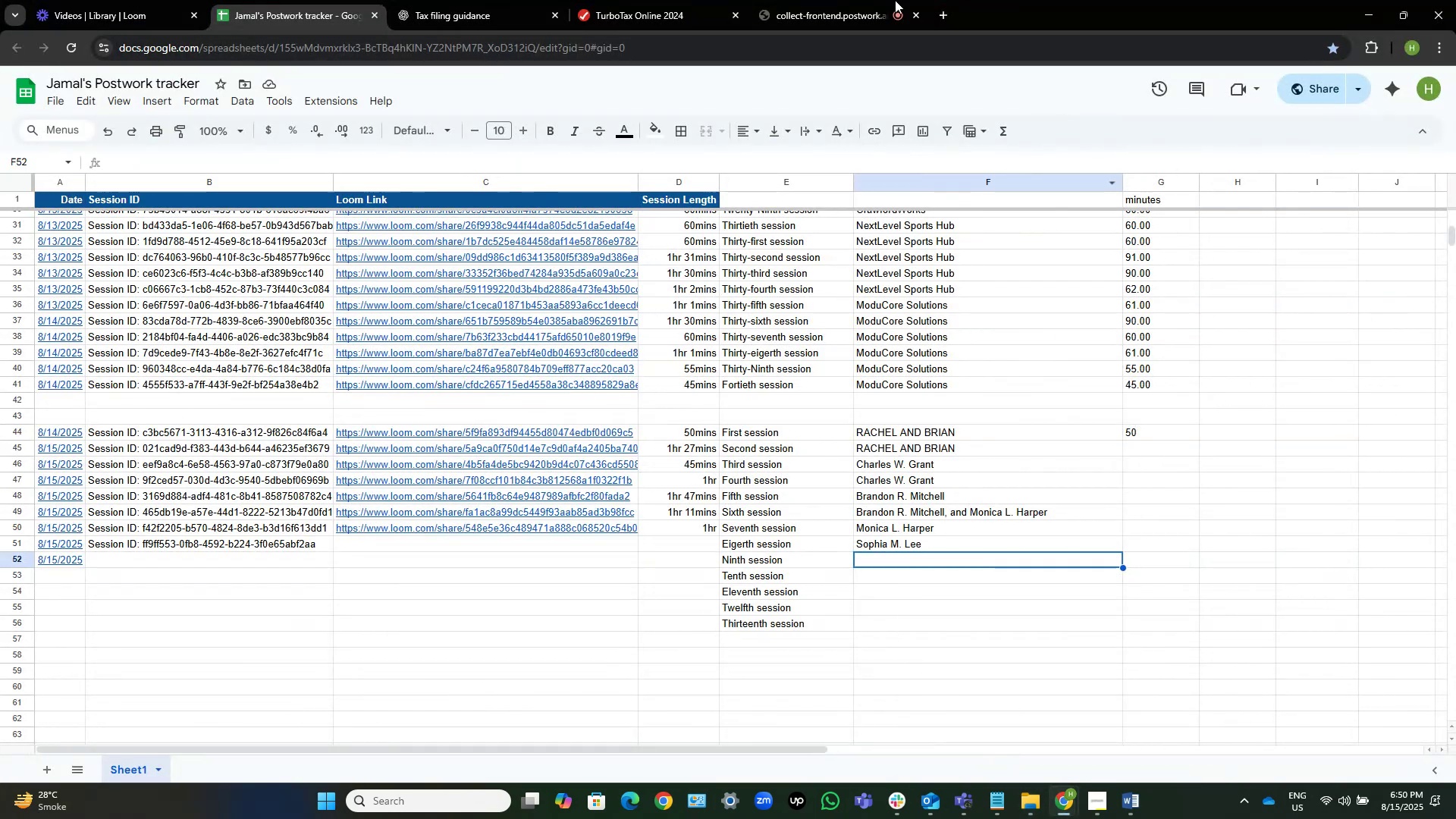 
left_click([888, 0])
 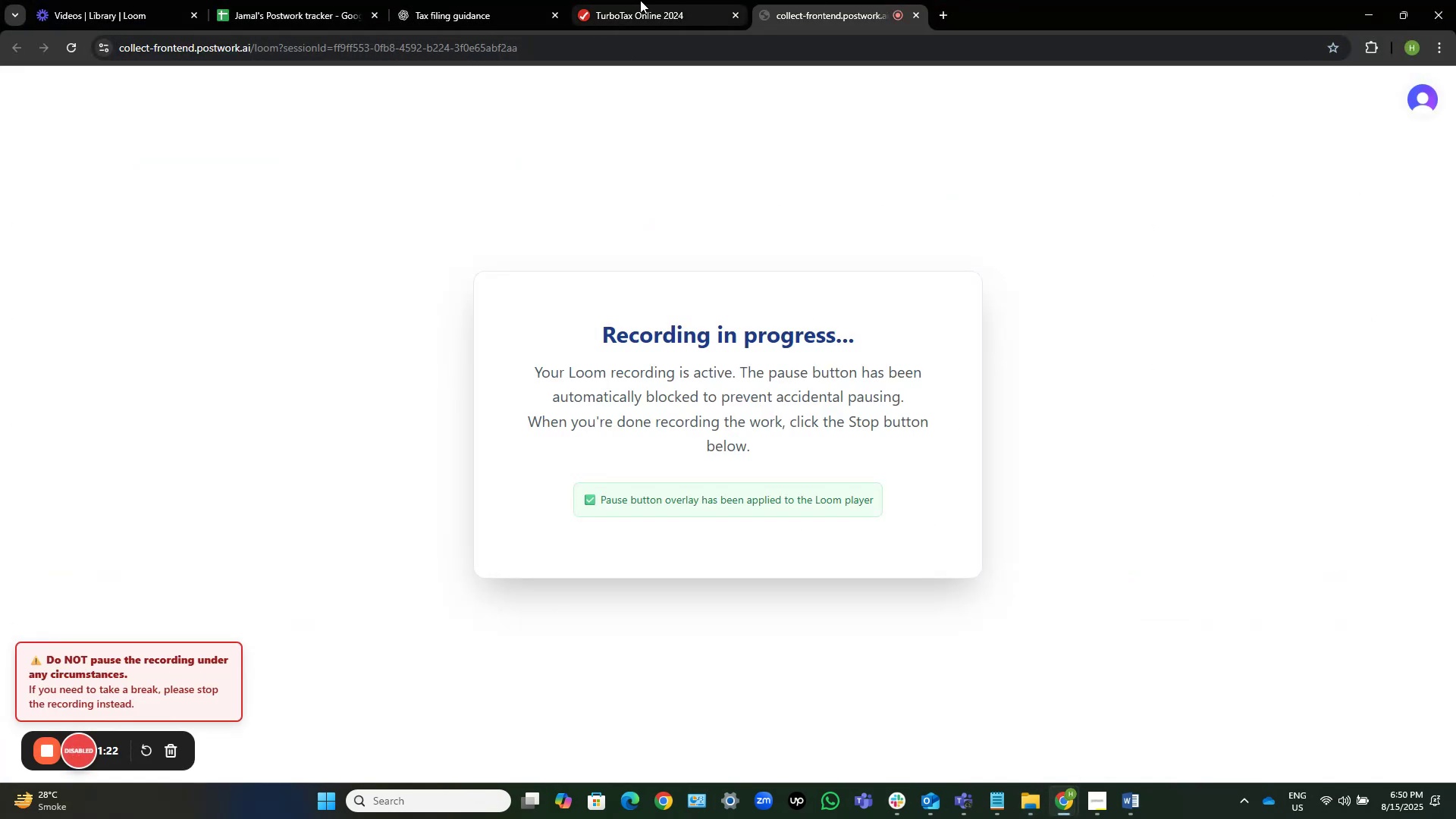 
left_click([628, 0])
 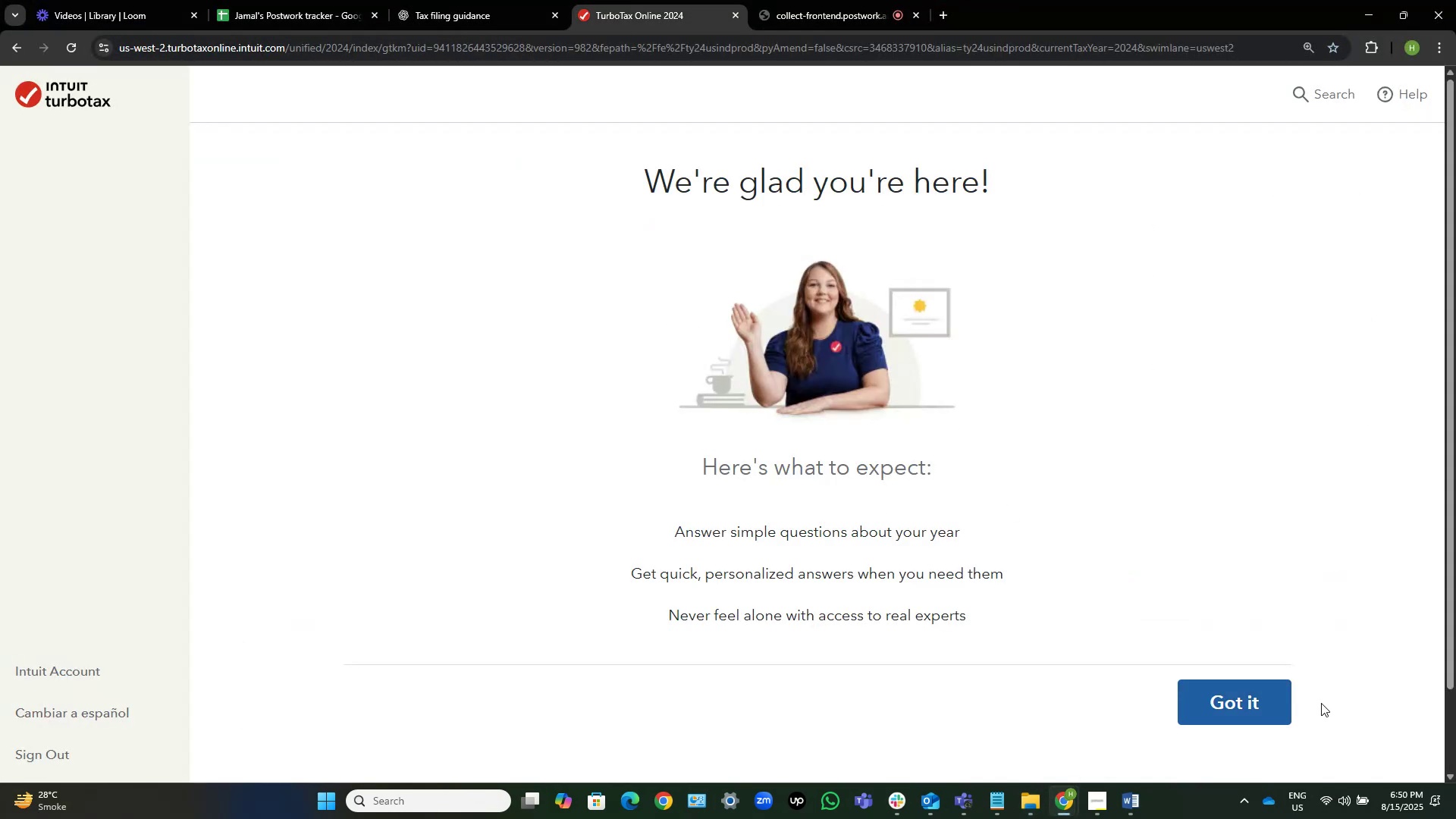 
left_click([1238, 699])
 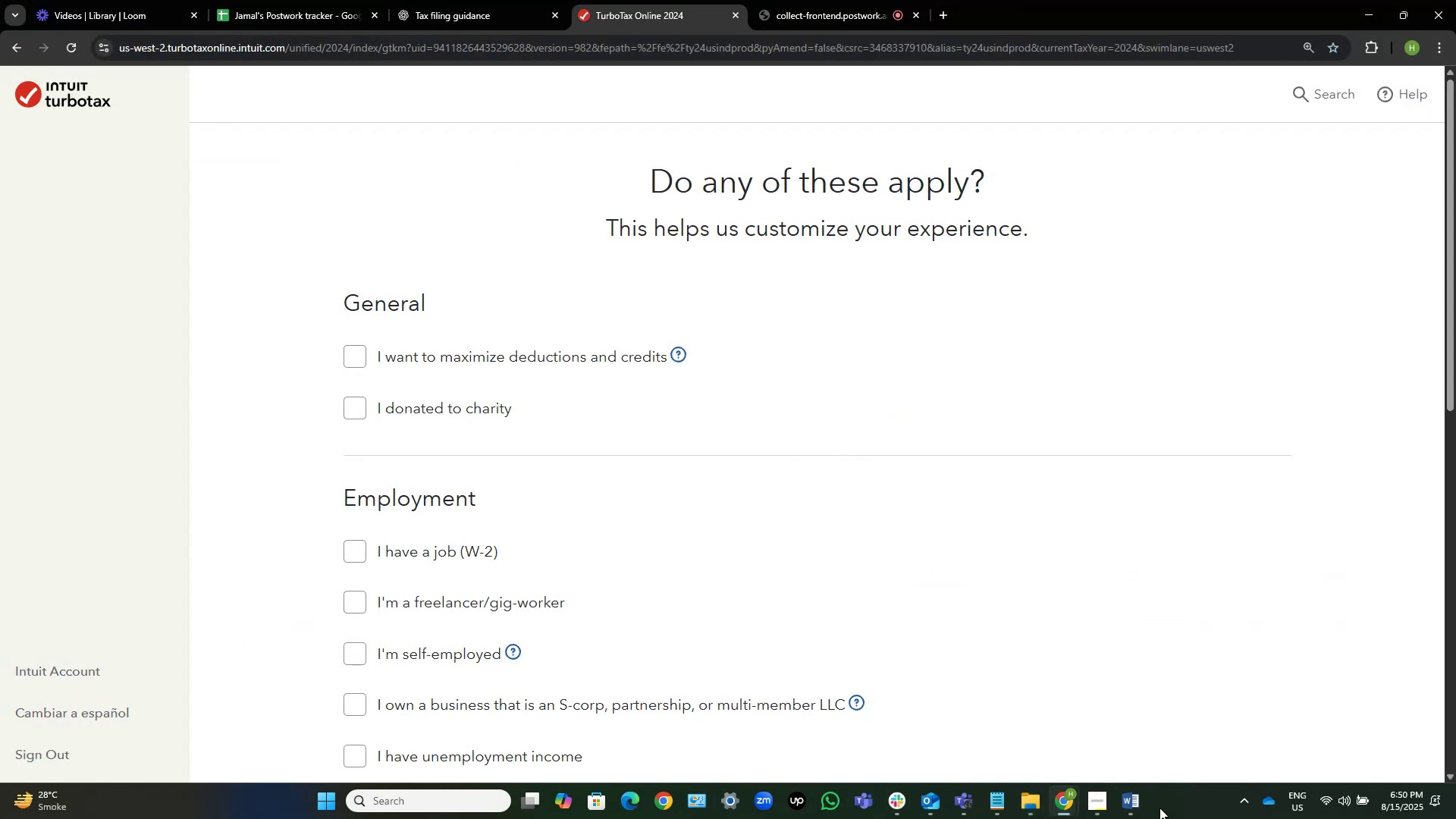 
wait(5.86)
 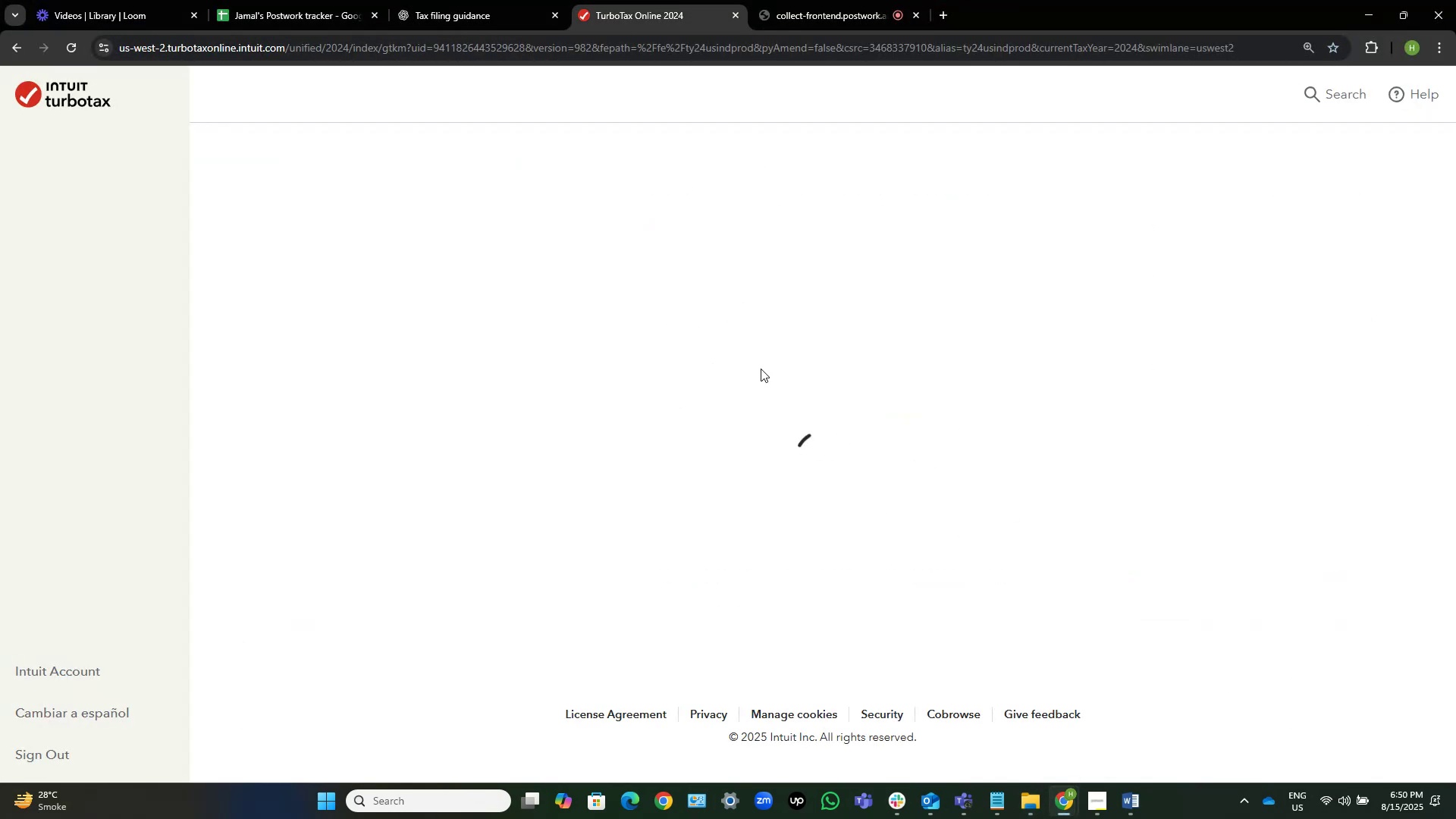 
left_click([1137, 799])
 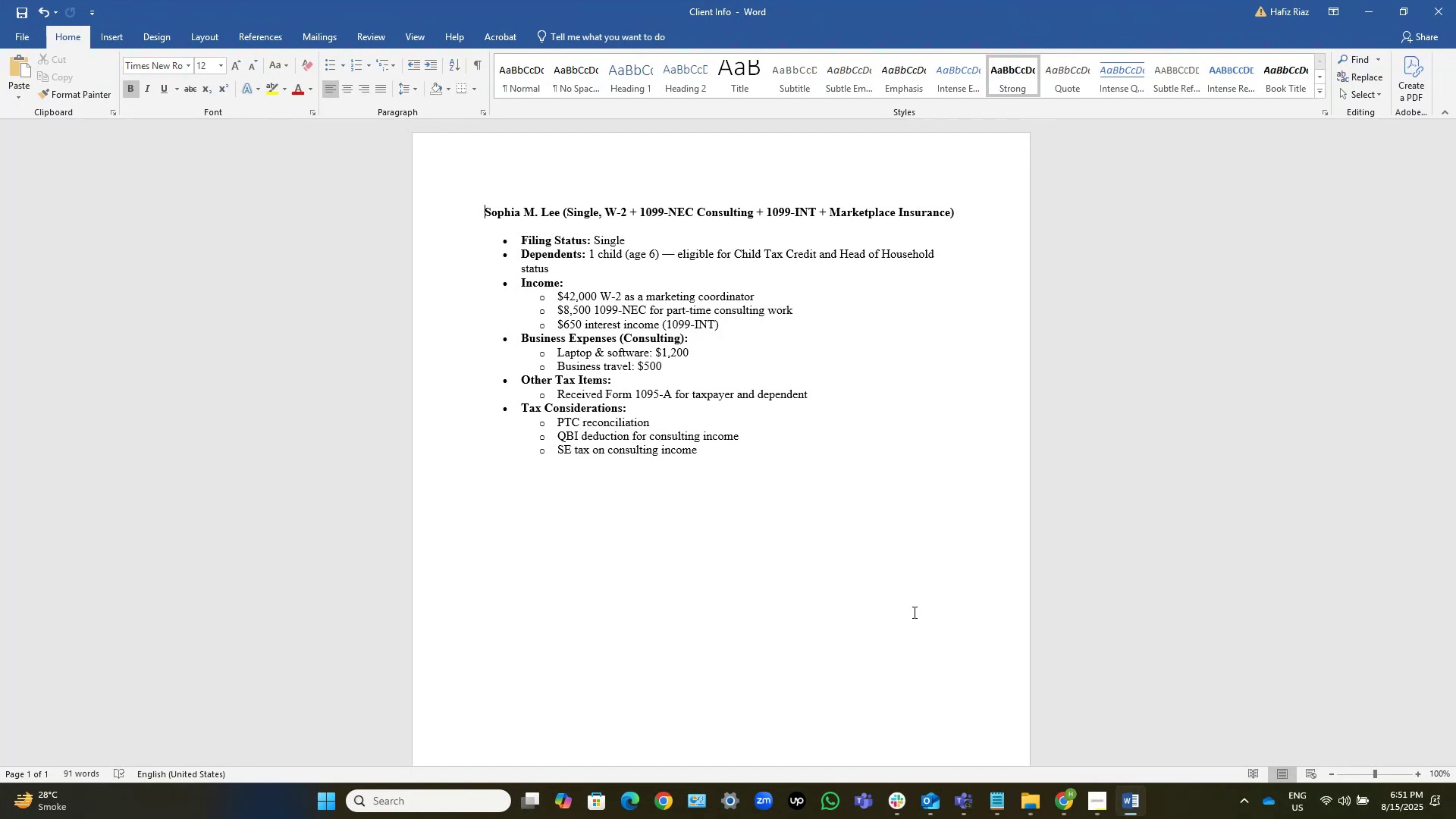 
wait(52.85)
 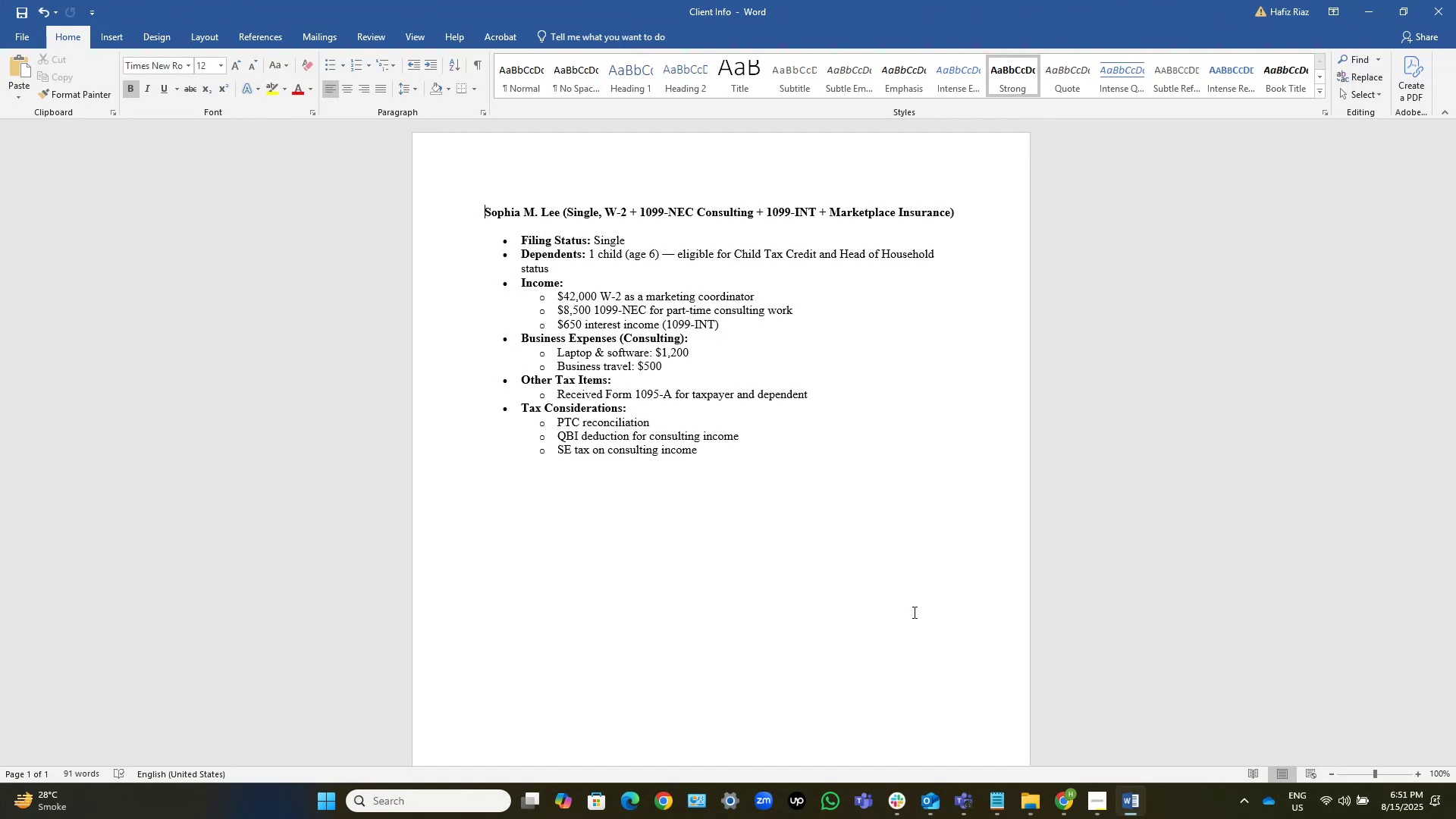 
scroll: coordinate [701, 382], scroll_direction: down, amount: 1.0
 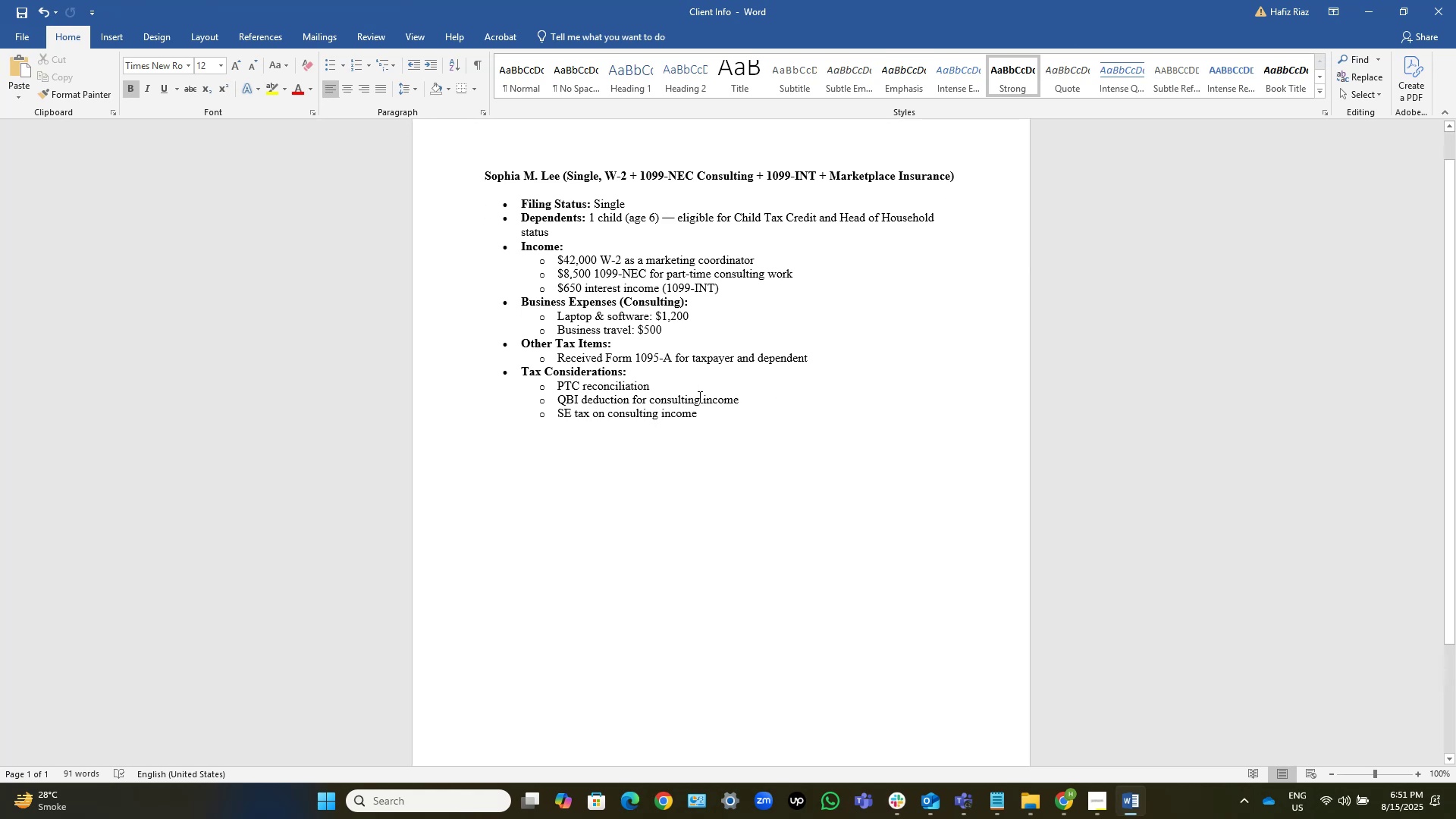 
scroll: coordinate [717, 388], scroll_direction: none, amount: 0.0
 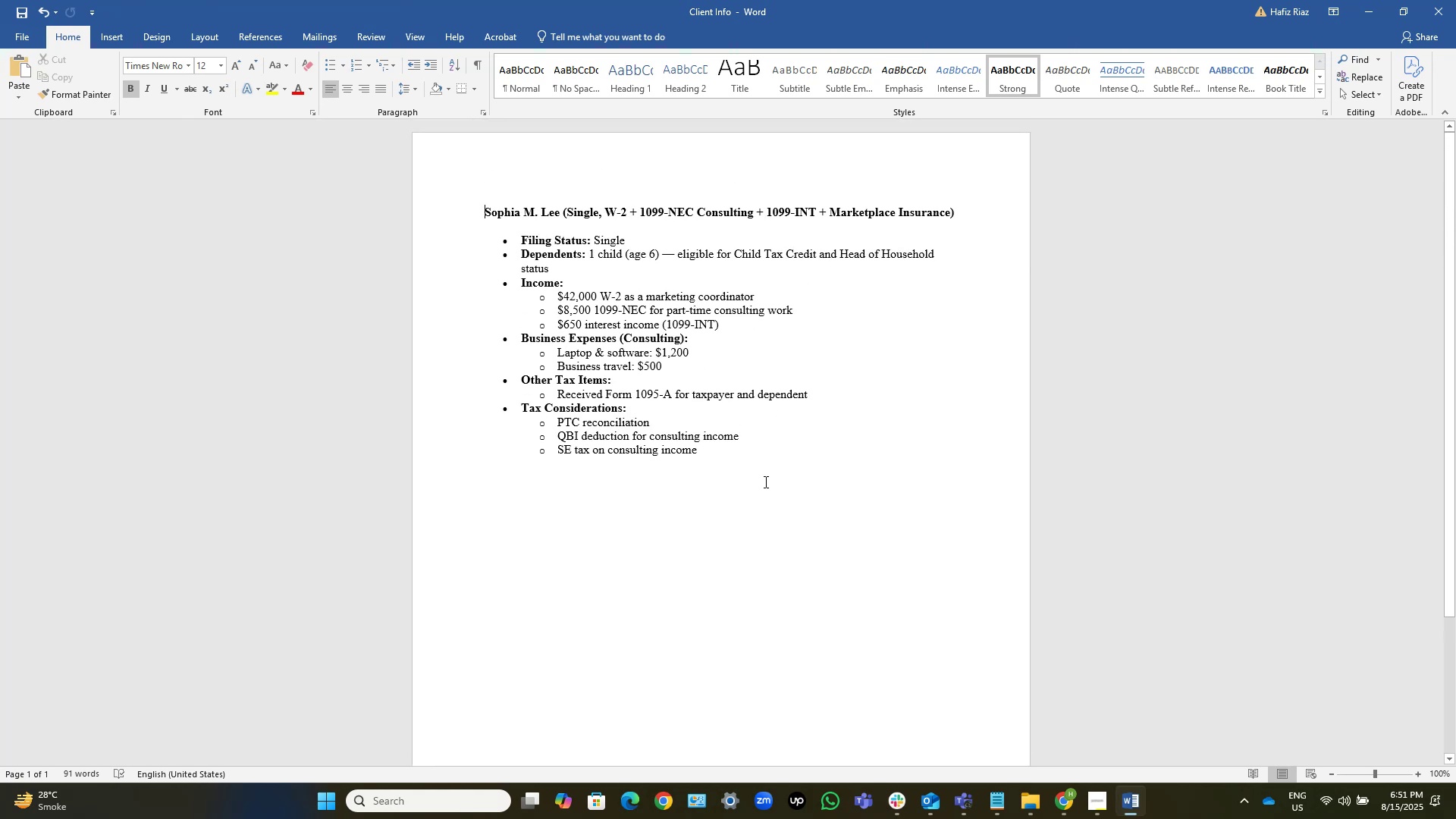 
left_click([780, 460])
 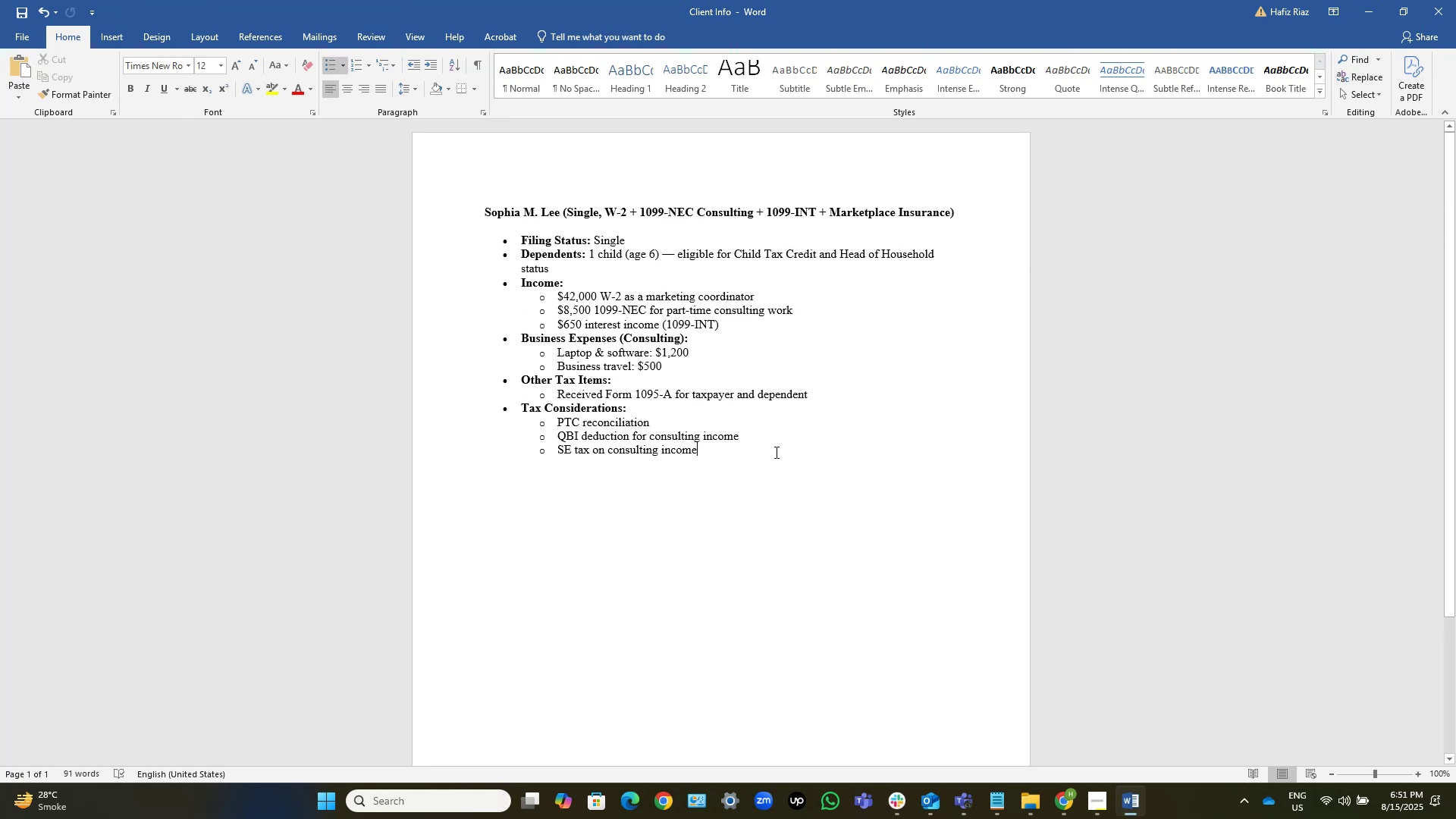 
key(NumpadEnter)
 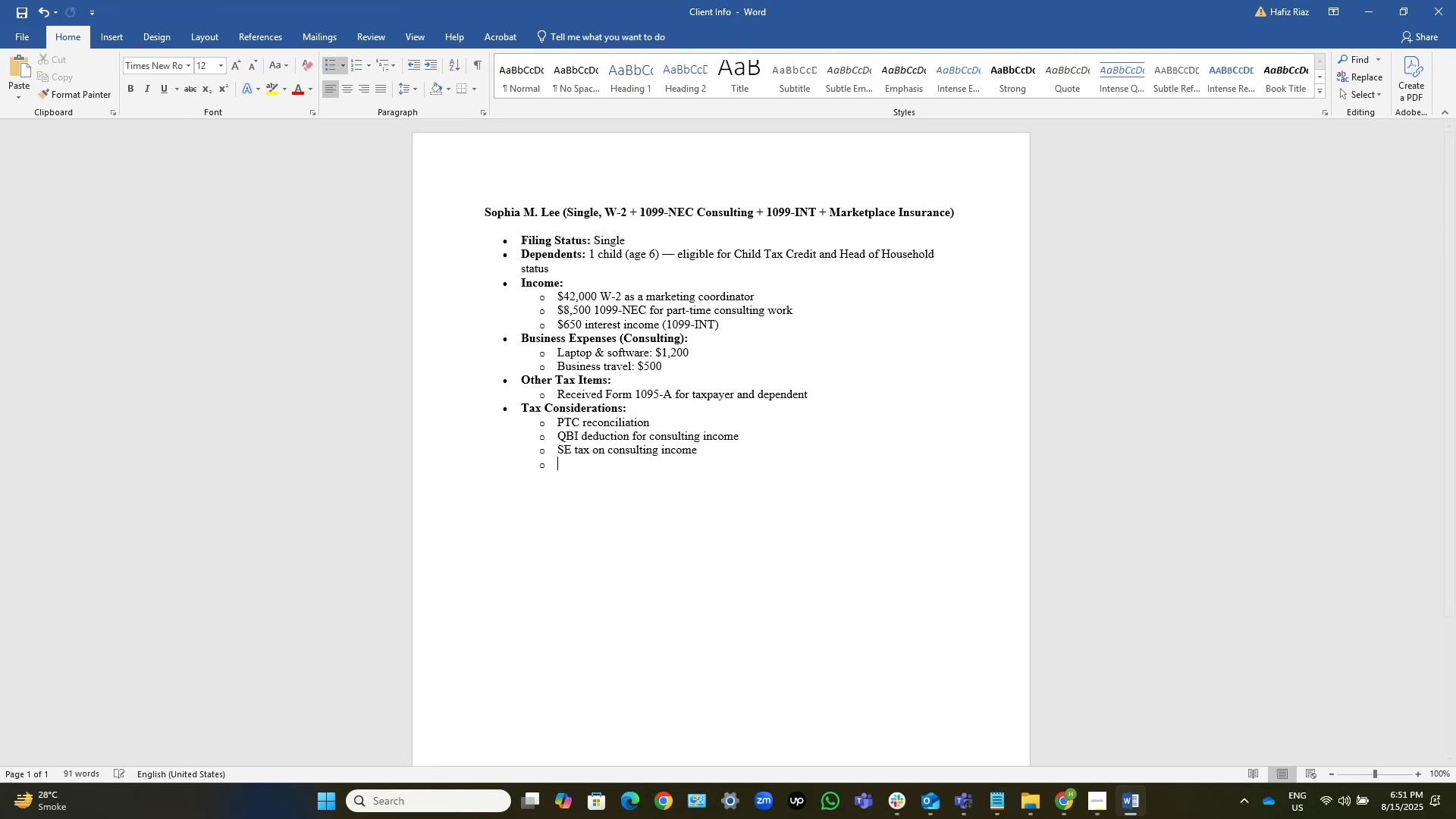 
key(NumpadEnter)
 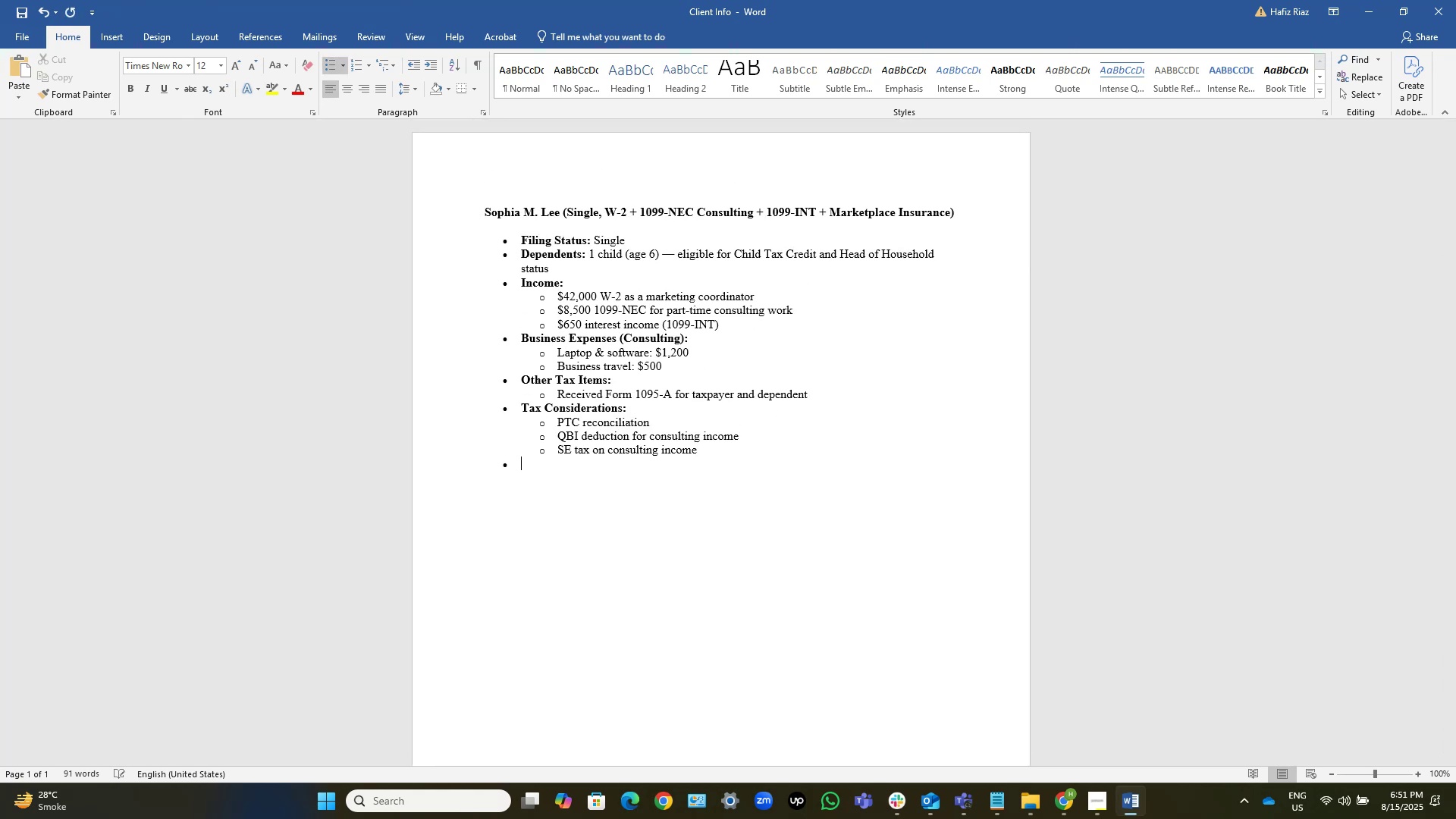 
key(NumpadEnter)
 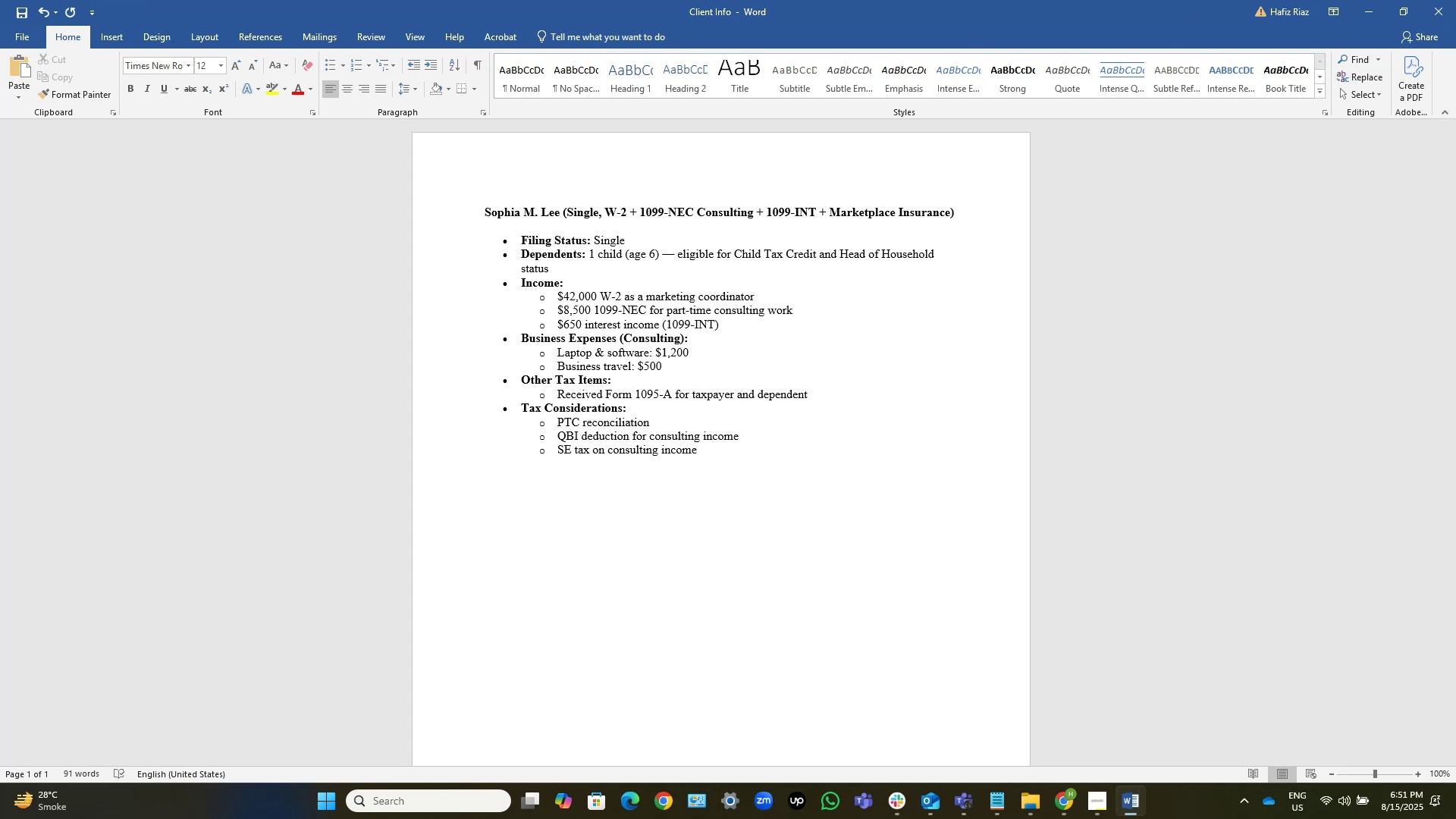 
key(Control+V)
 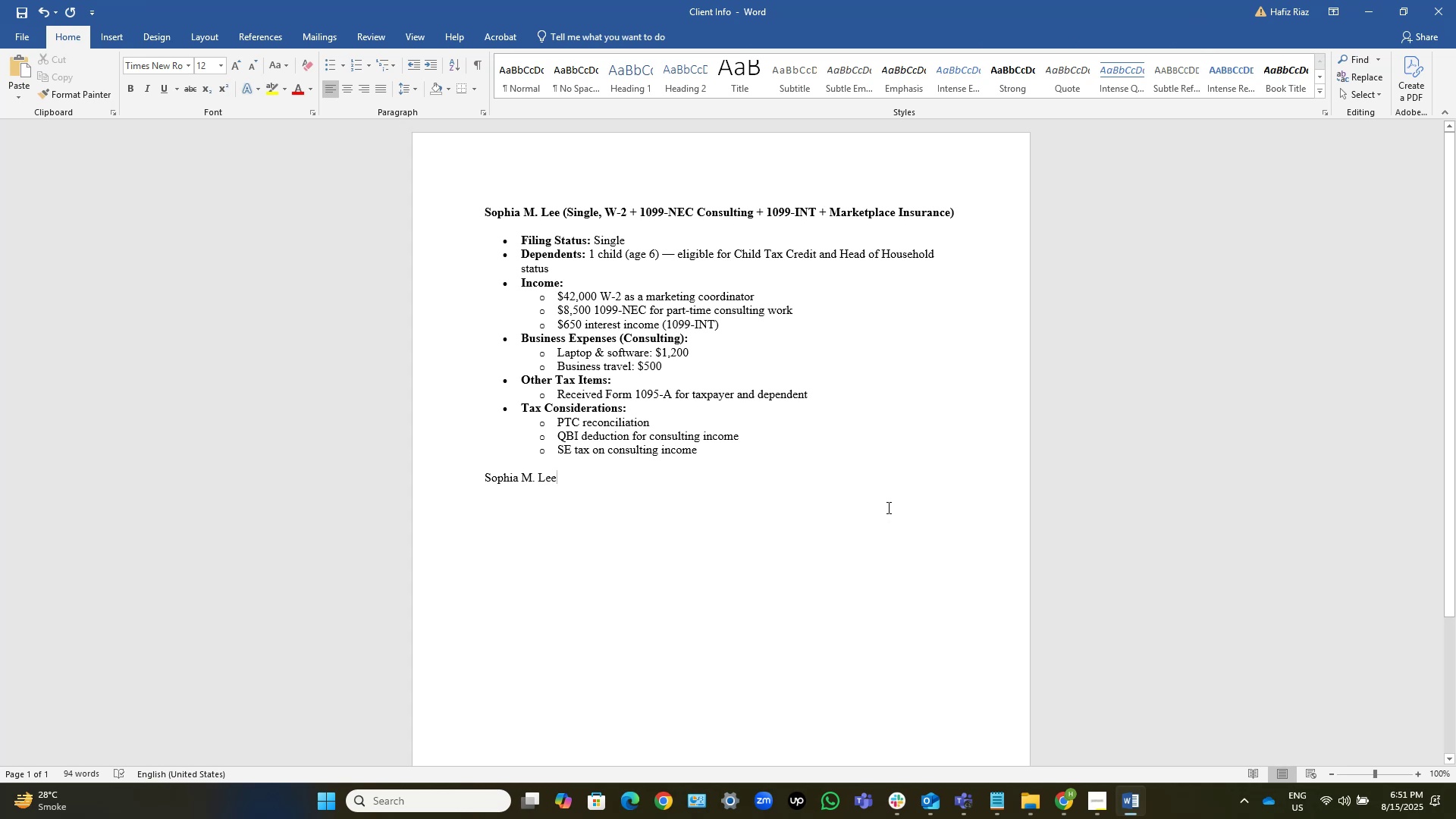 
key(NumpadEnter)
 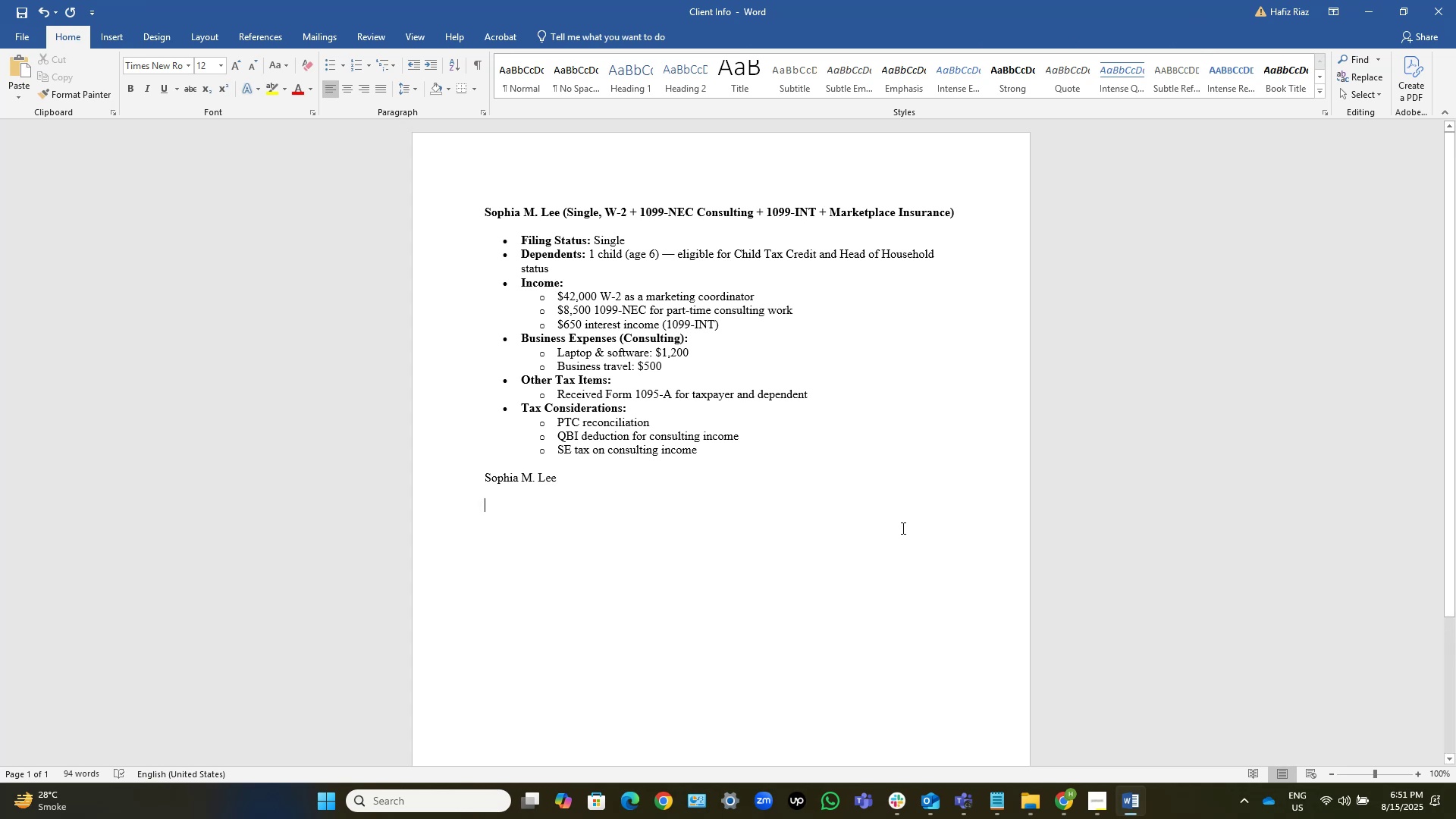 
key(Control+S)
 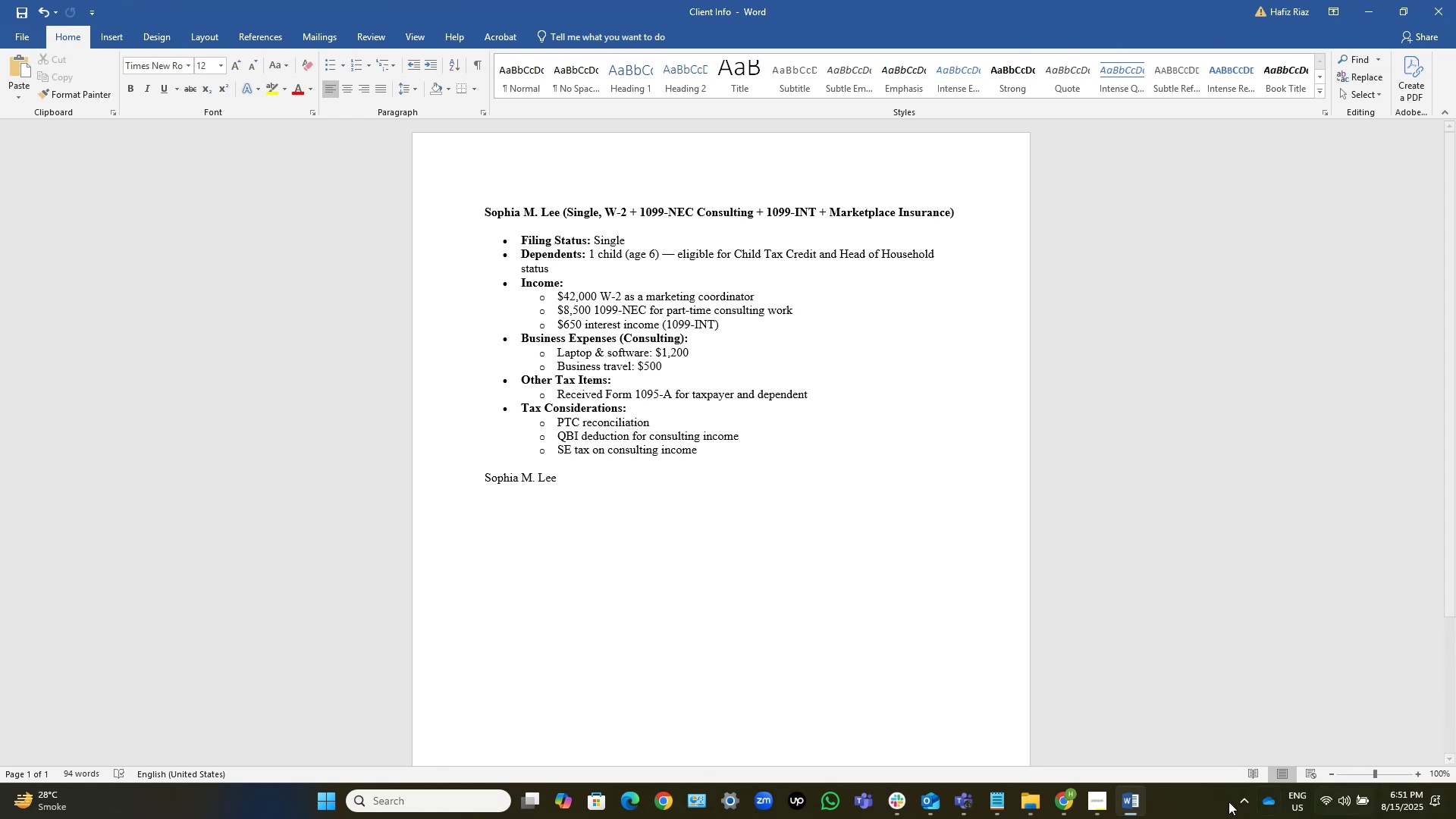 
mouse_move([1054, 785])
 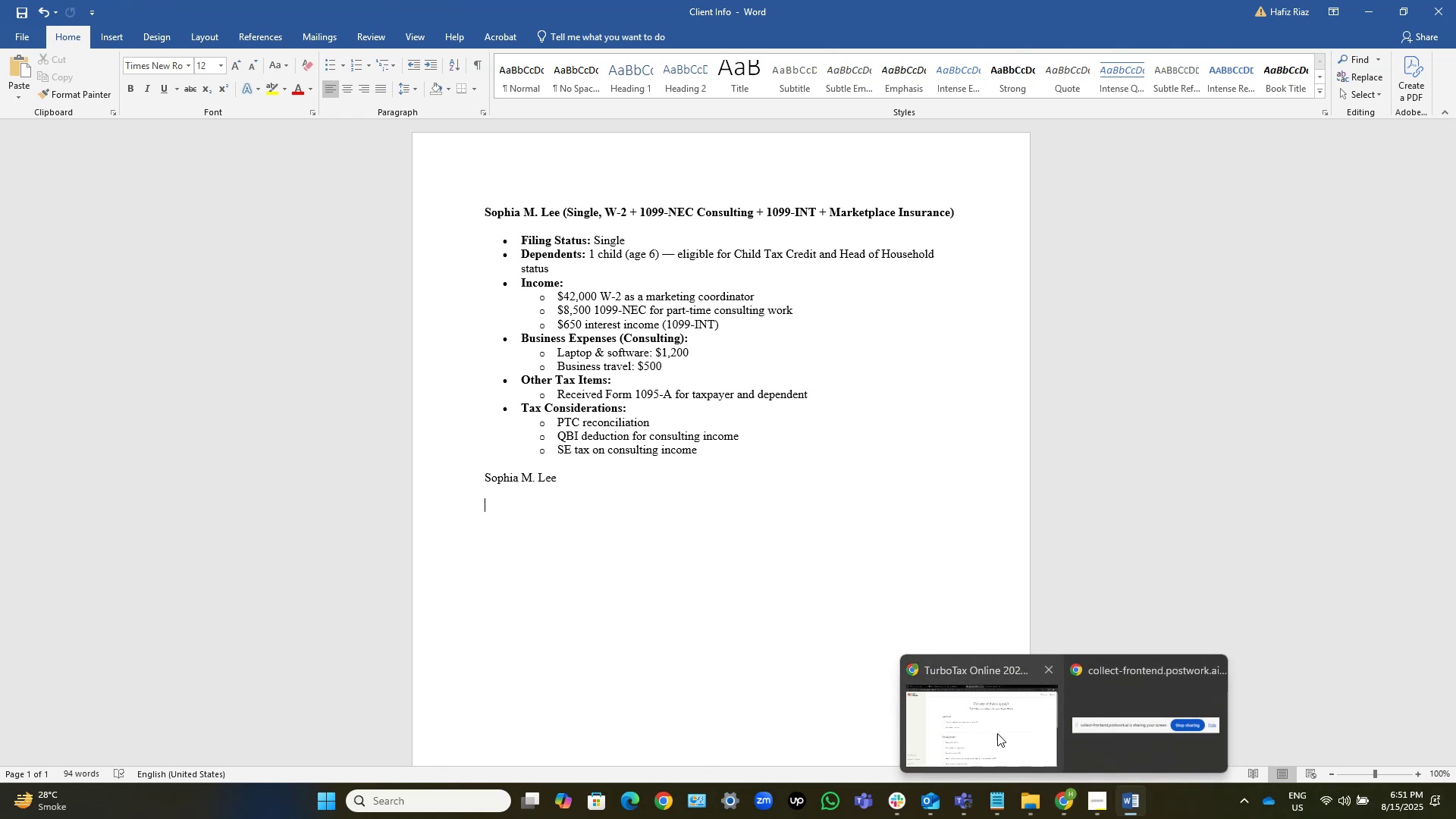 
left_click([996, 733])
 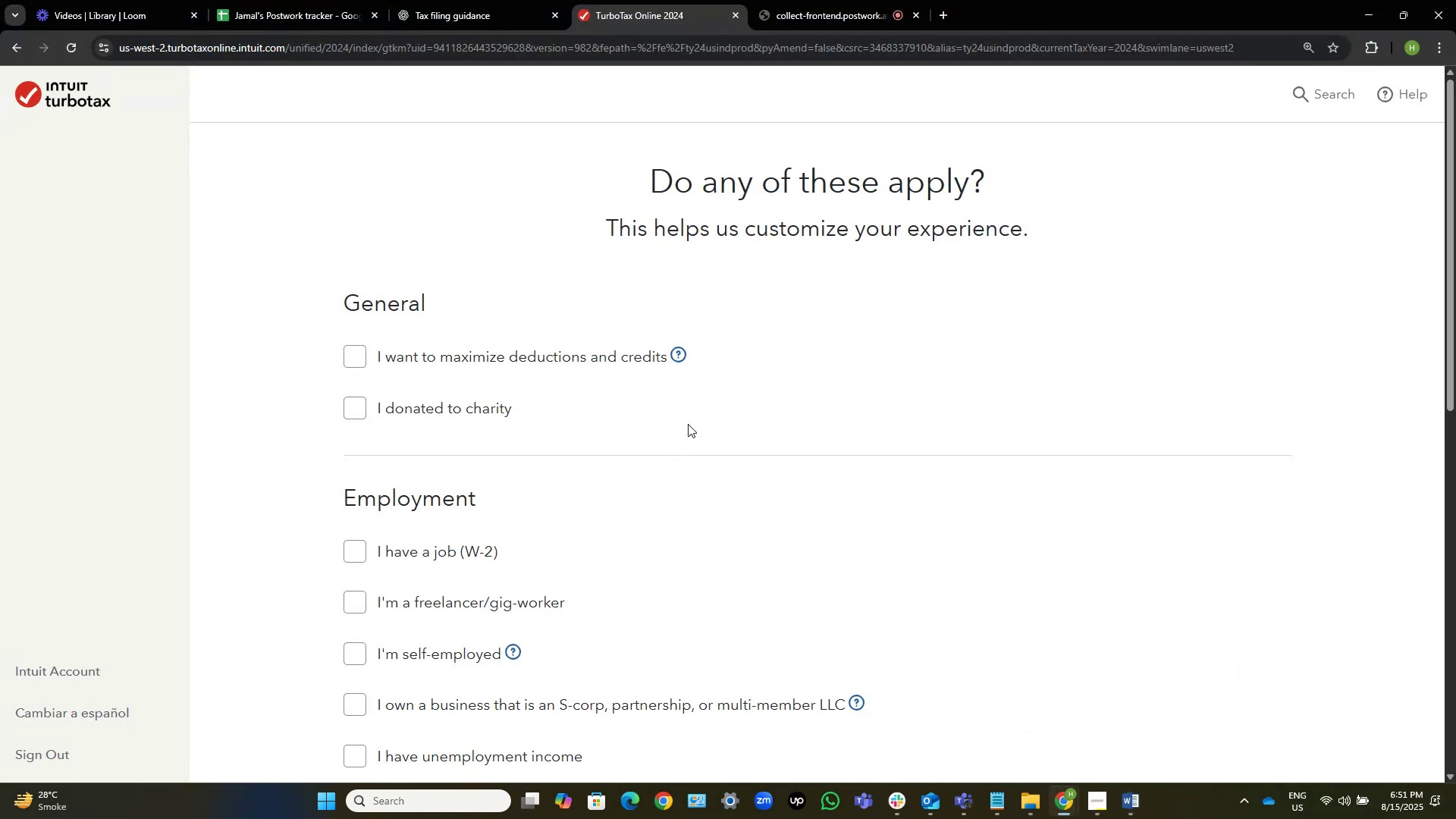 
wait(5.21)
 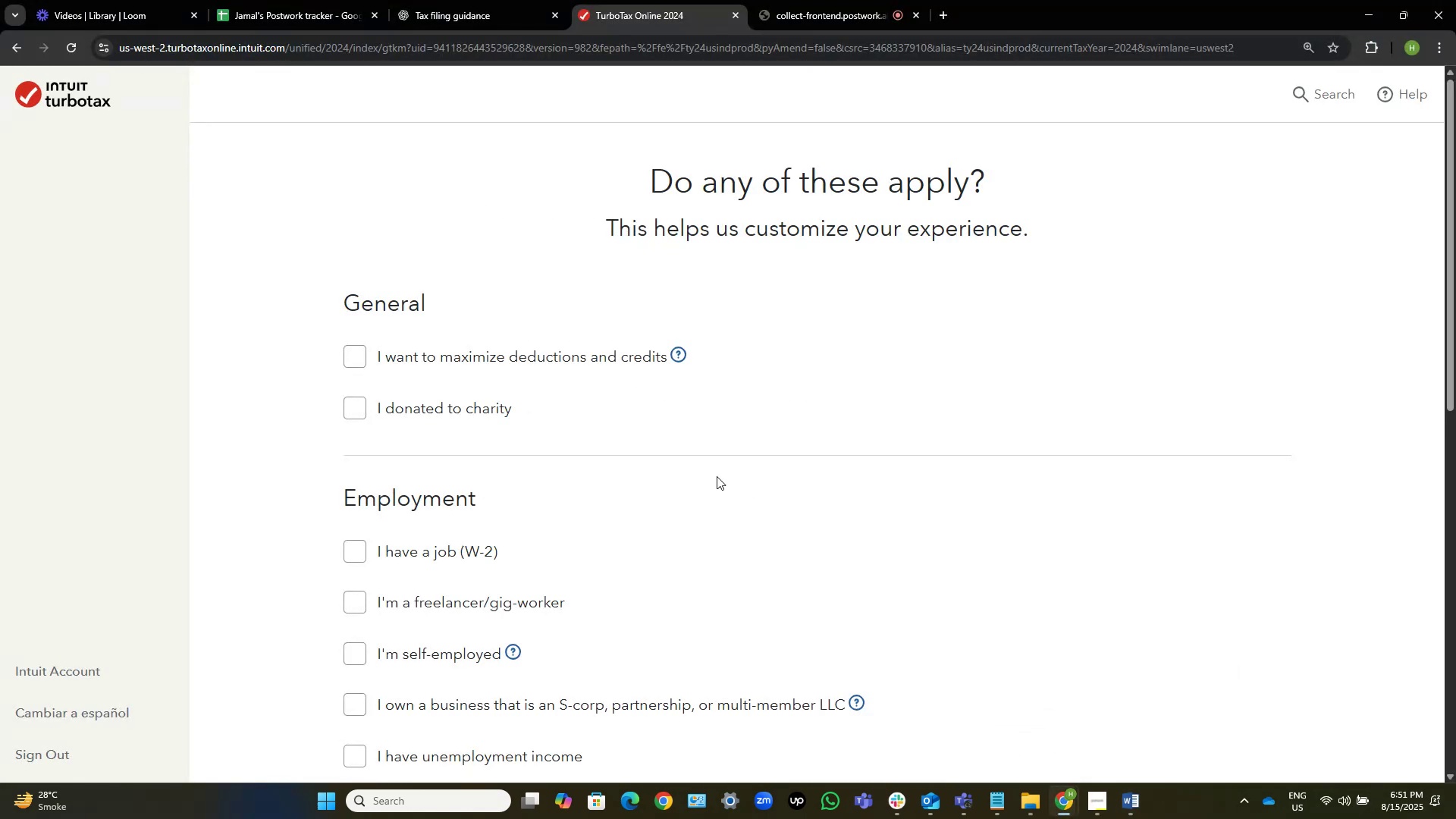 
scroll: coordinate [557, 455], scroll_direction: down, amount: 2.0
 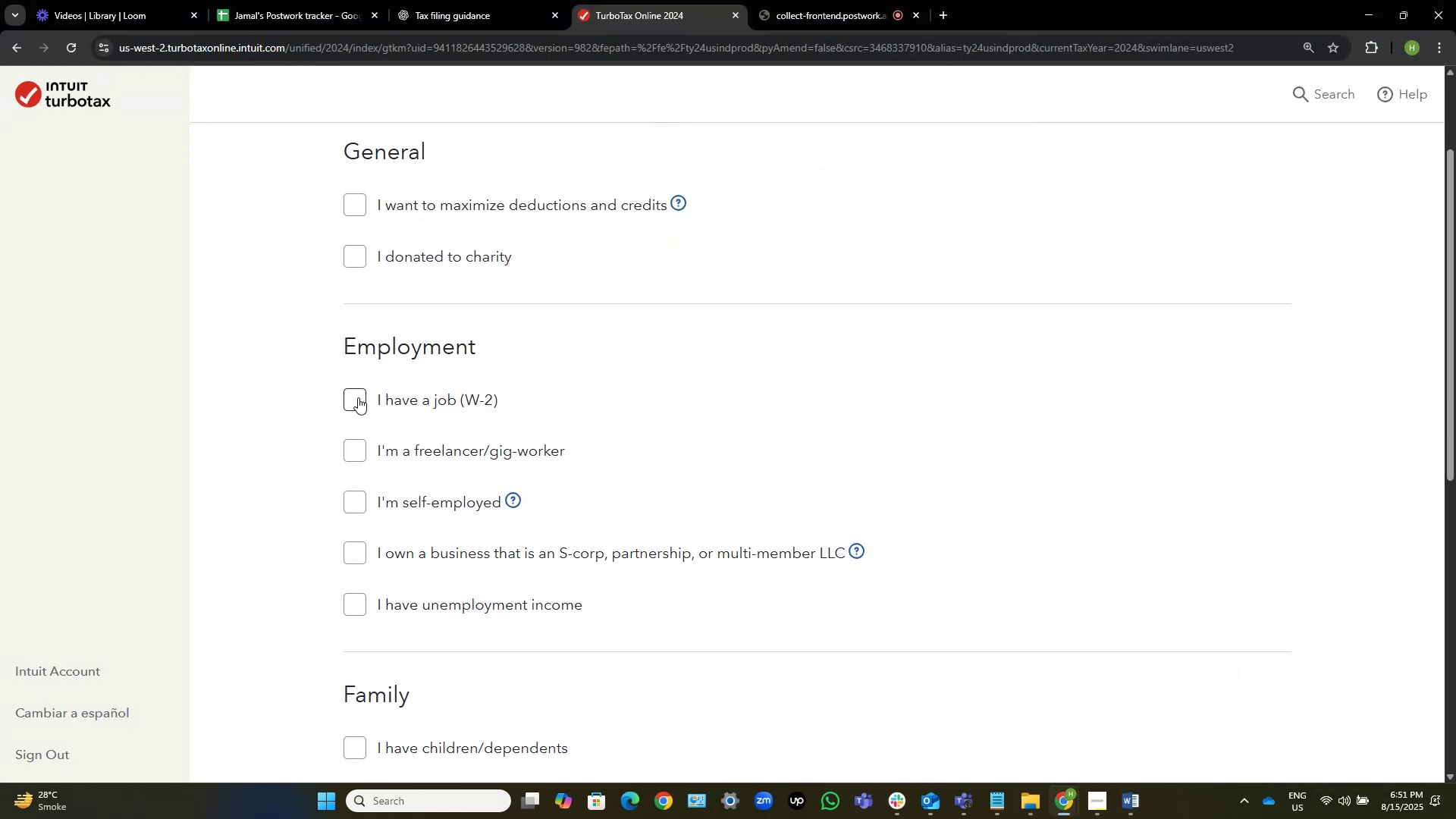 
left_click([351, 397])
 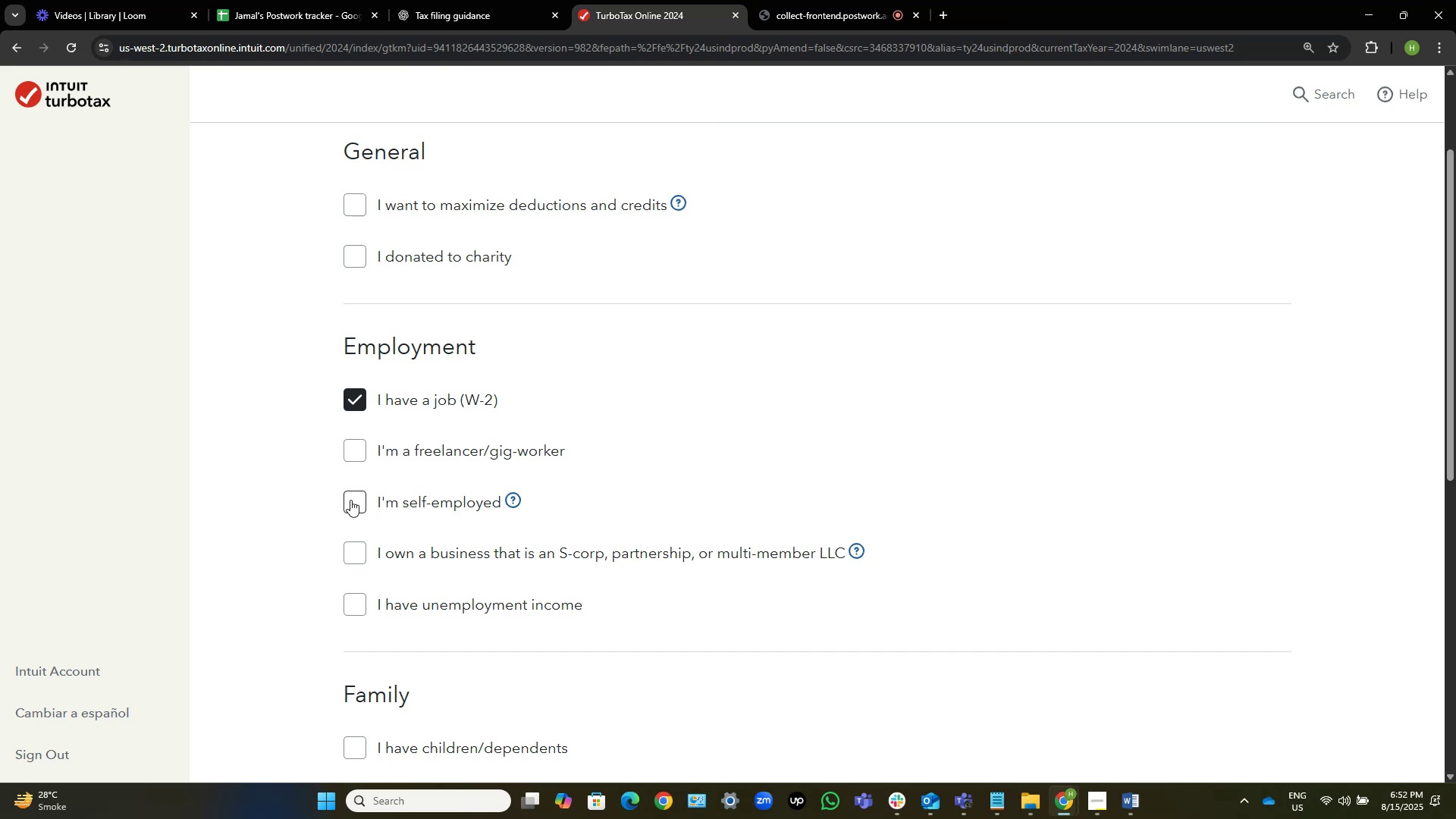 
left_click([350, 500])
 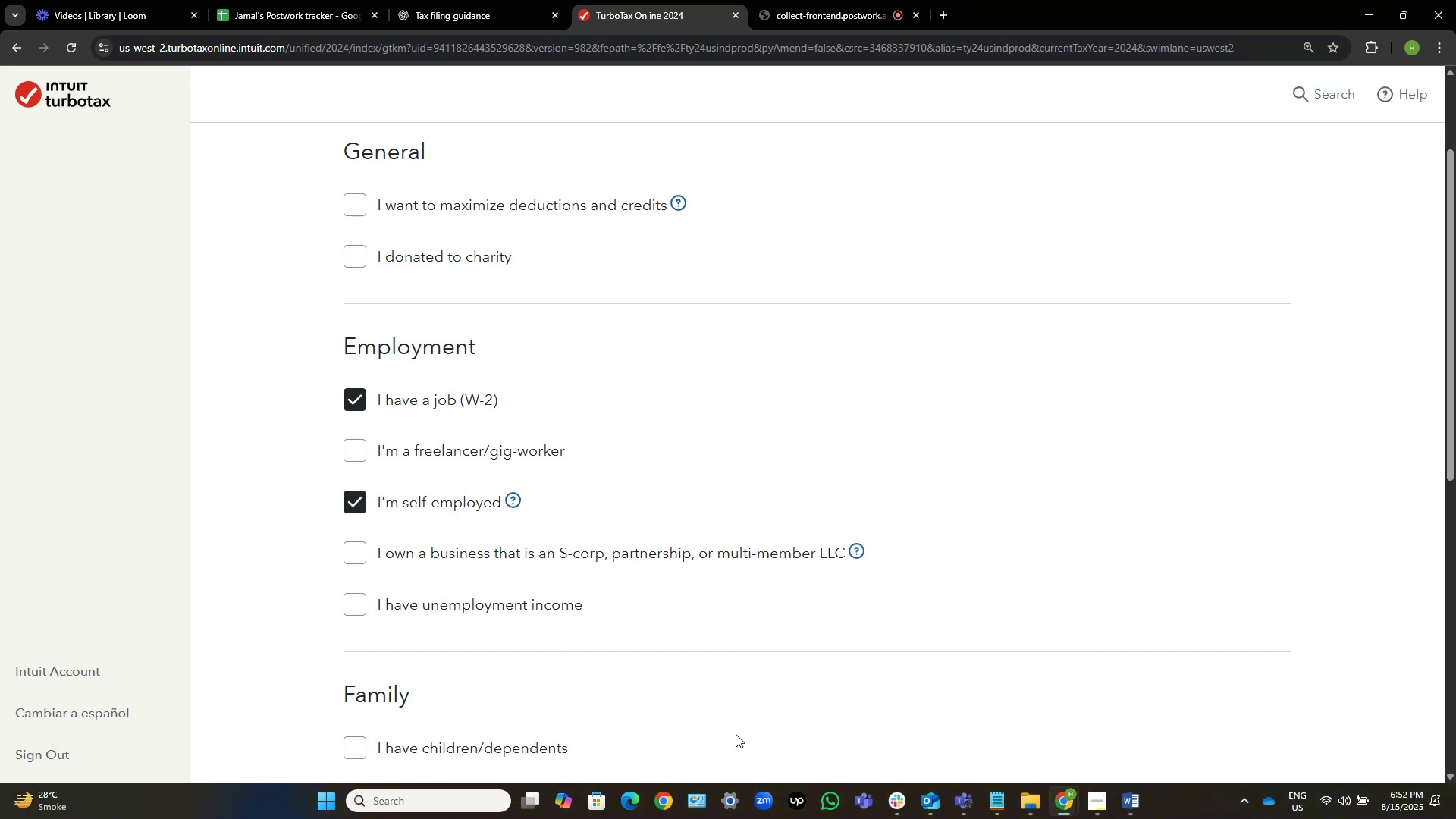 
scroll: coordinate [733, 692], scroll_direction: down, amount: 1.0
 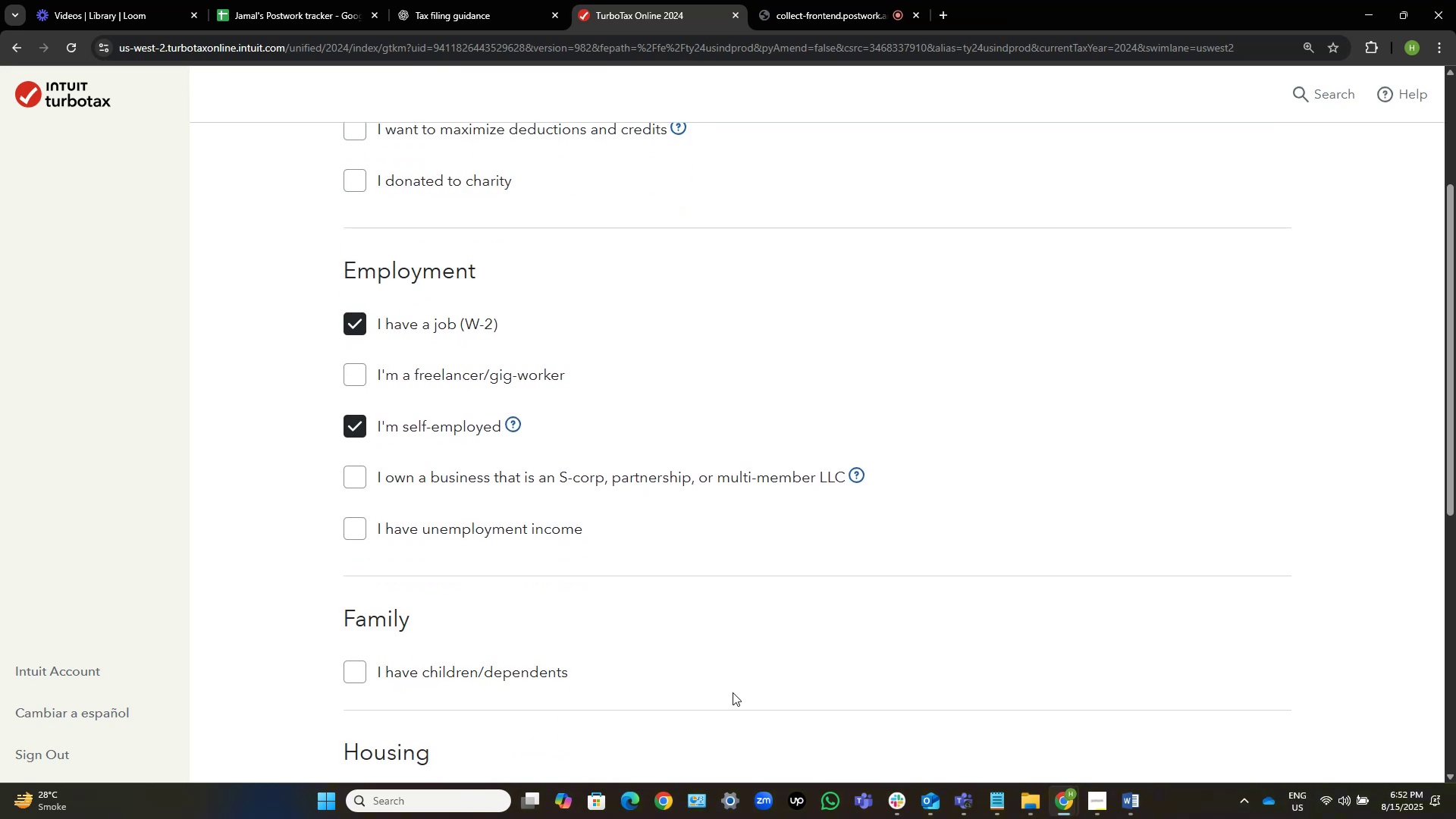 
left_click([360, 668])
 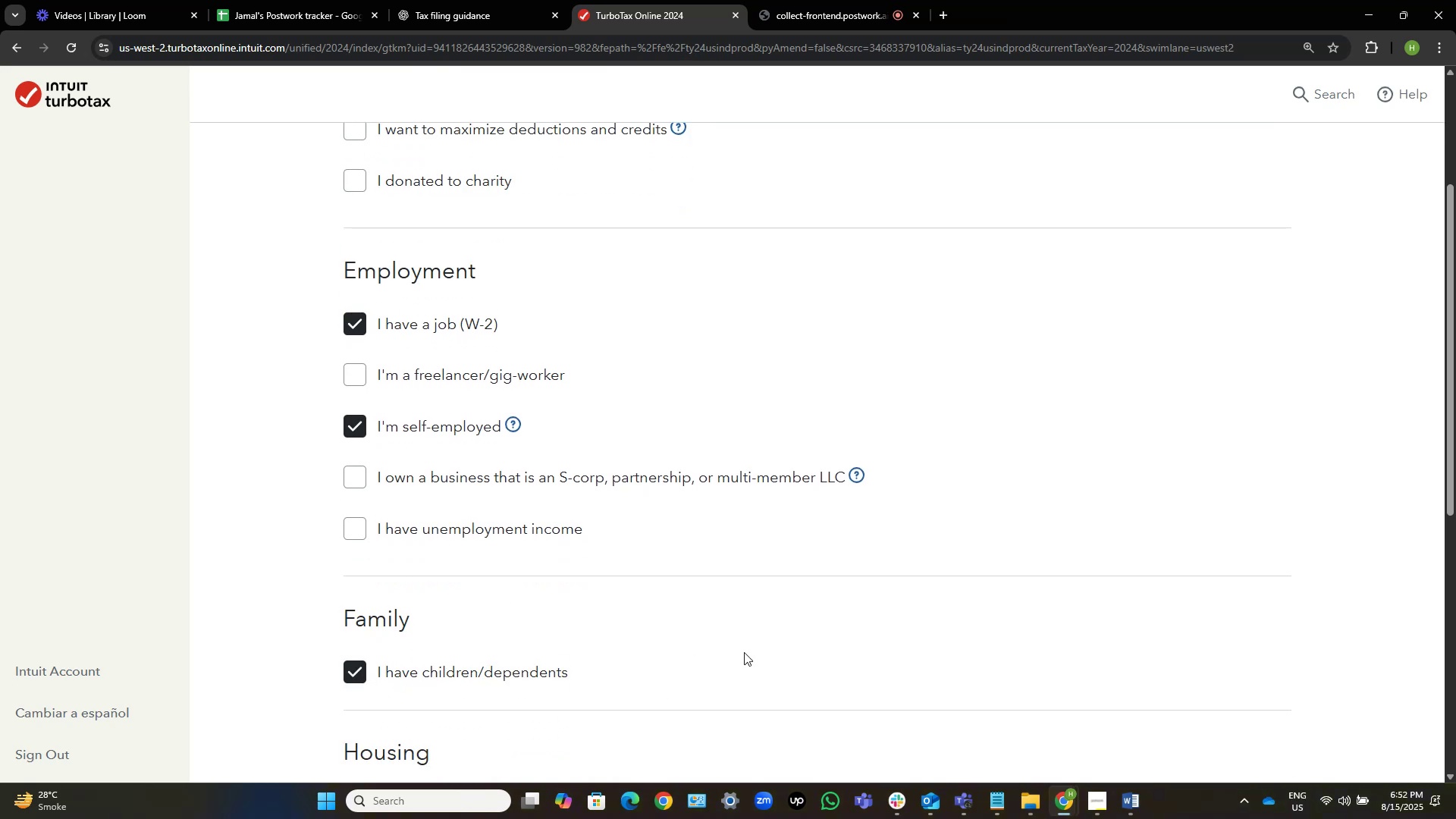 
scroll: coordinate [748, 632], scroll_direction: down, amount: 6.0
 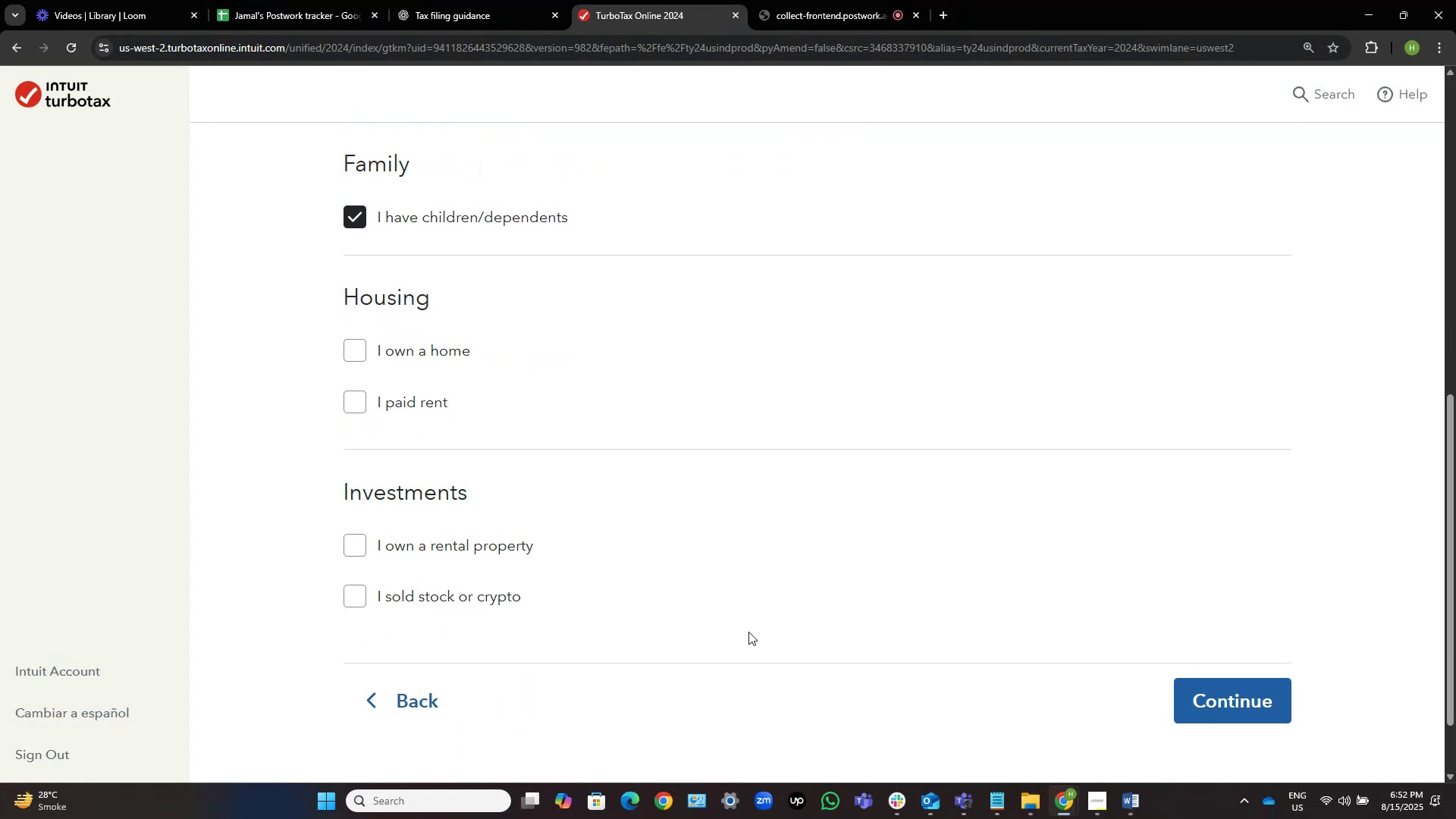 
wait(5.86)
 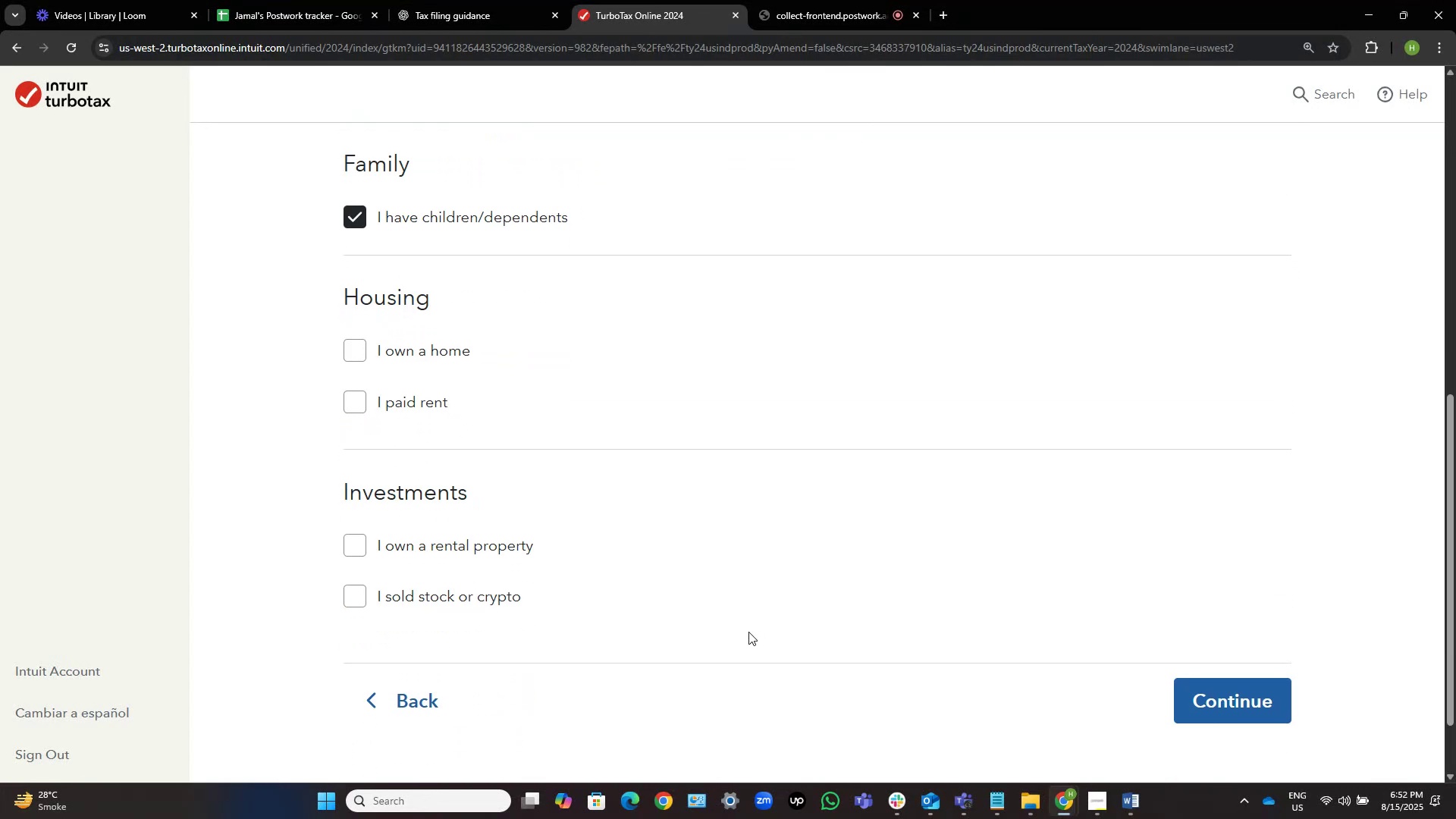 
left_click([1130, 805])
 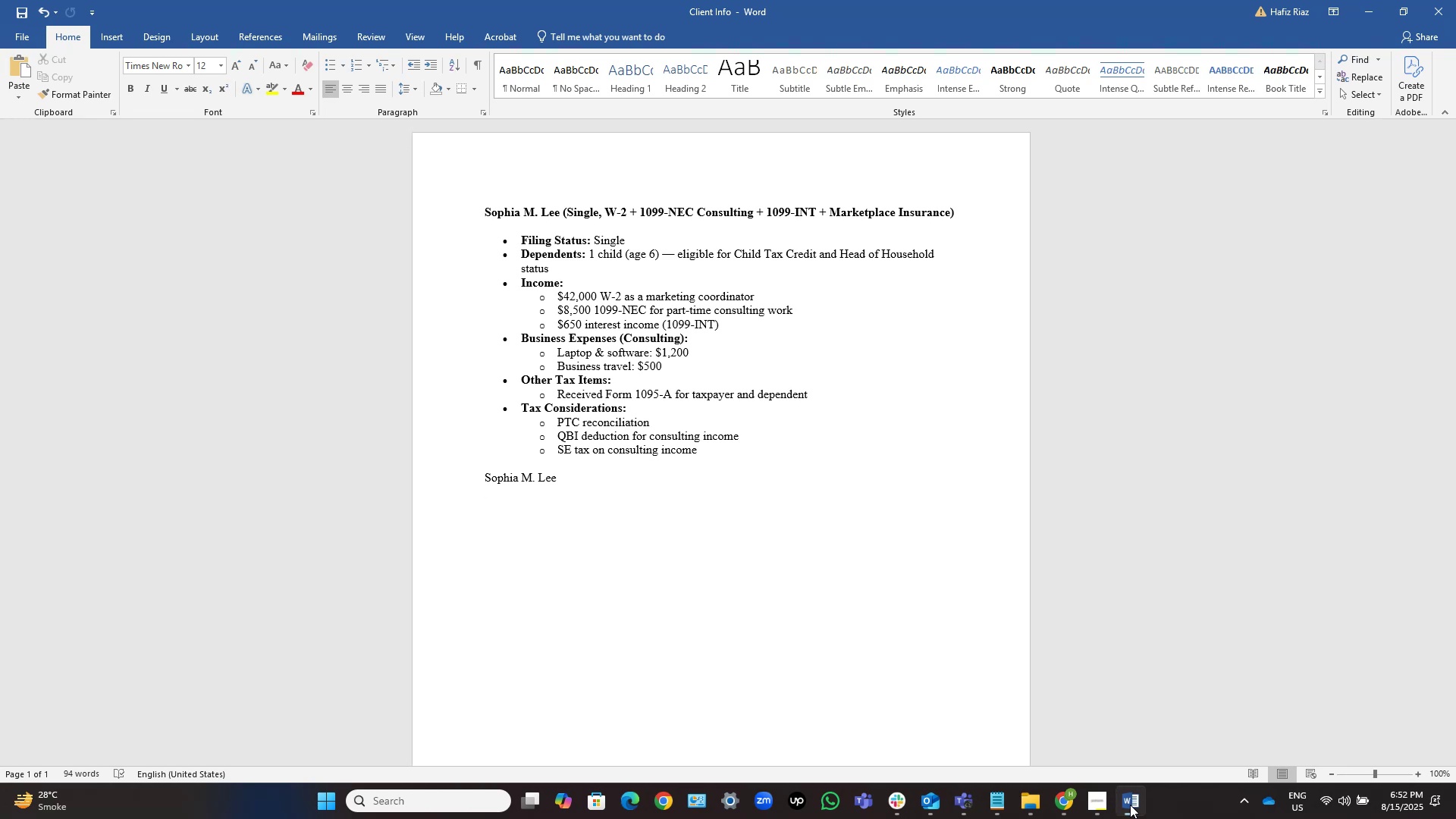 
wait(25.51)
 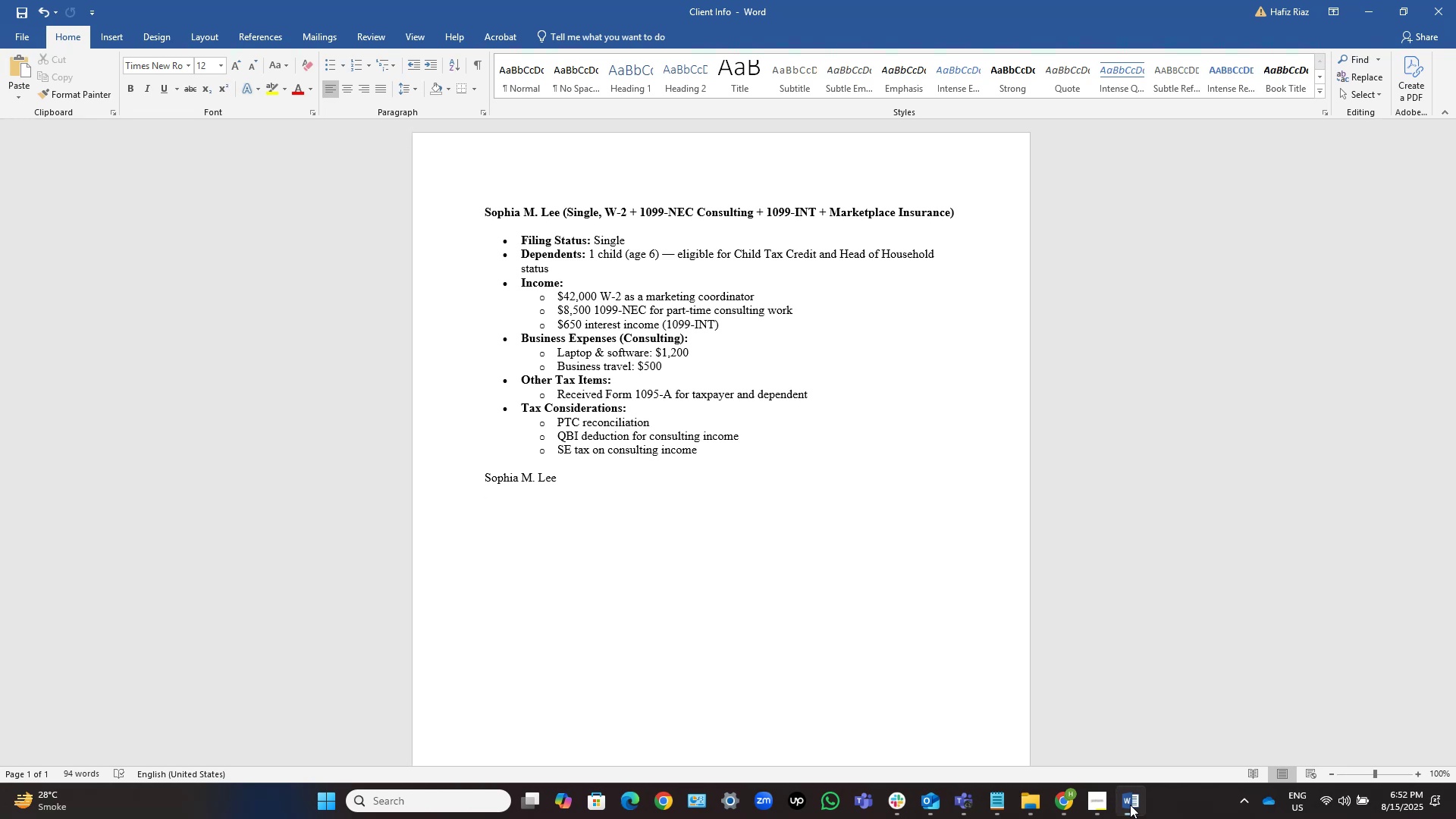 
left_click([1130, 805])
 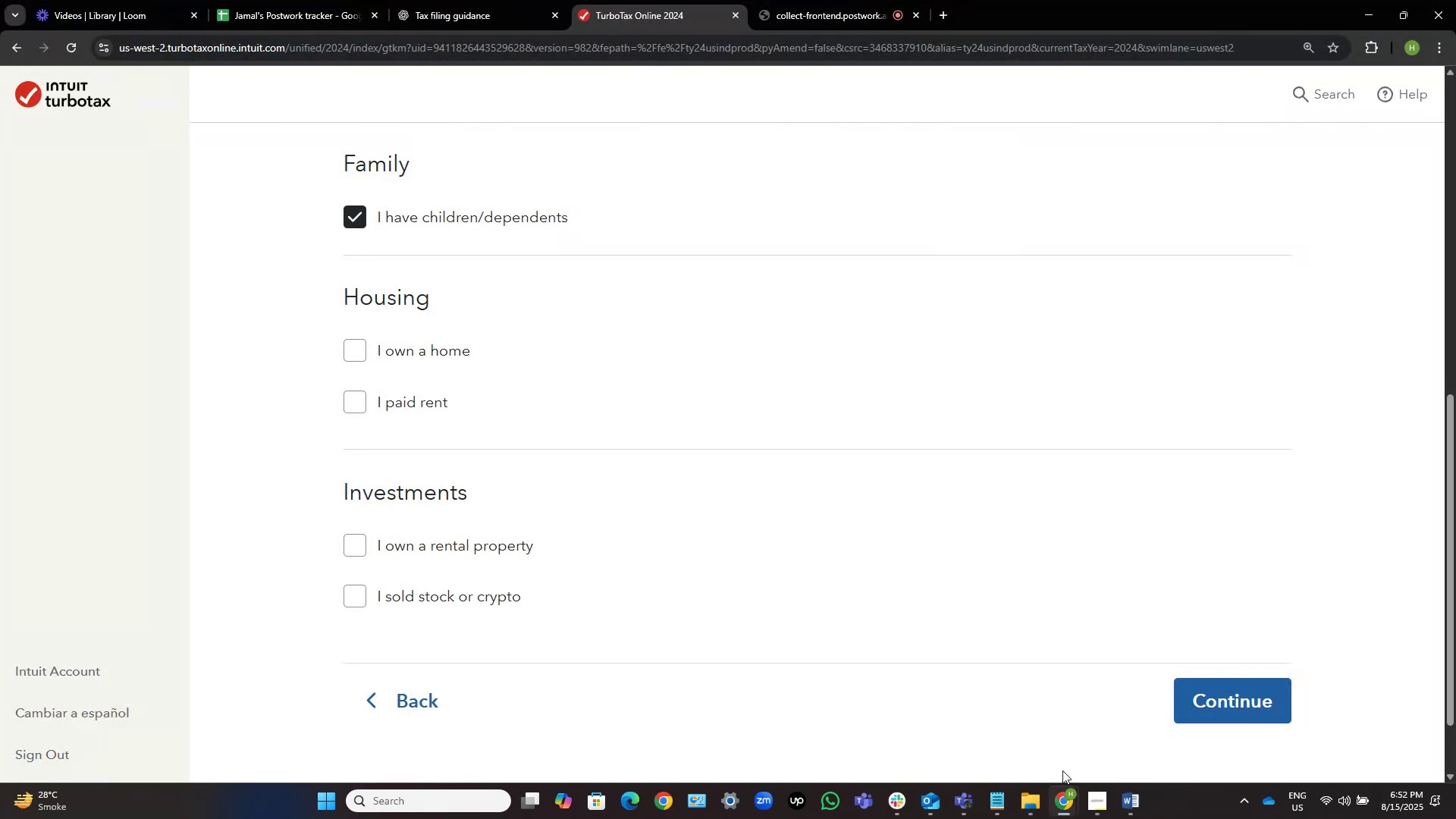 
scroll: coordinate [629, 565], scroll_direction: down, amount: 4.0
 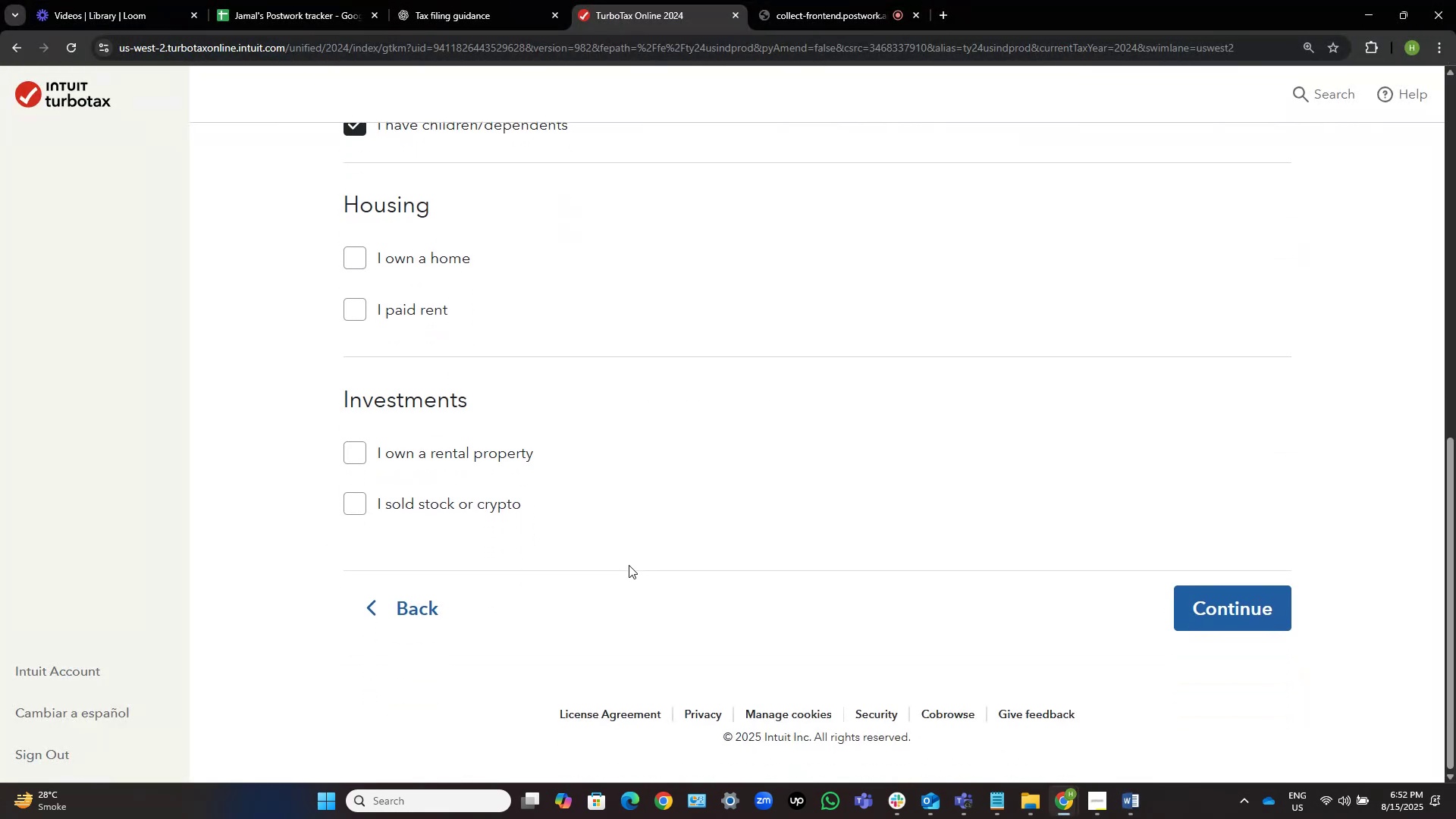 
scroll: coordinate [681, 564], scroll_direction: up, amount: 3.0
 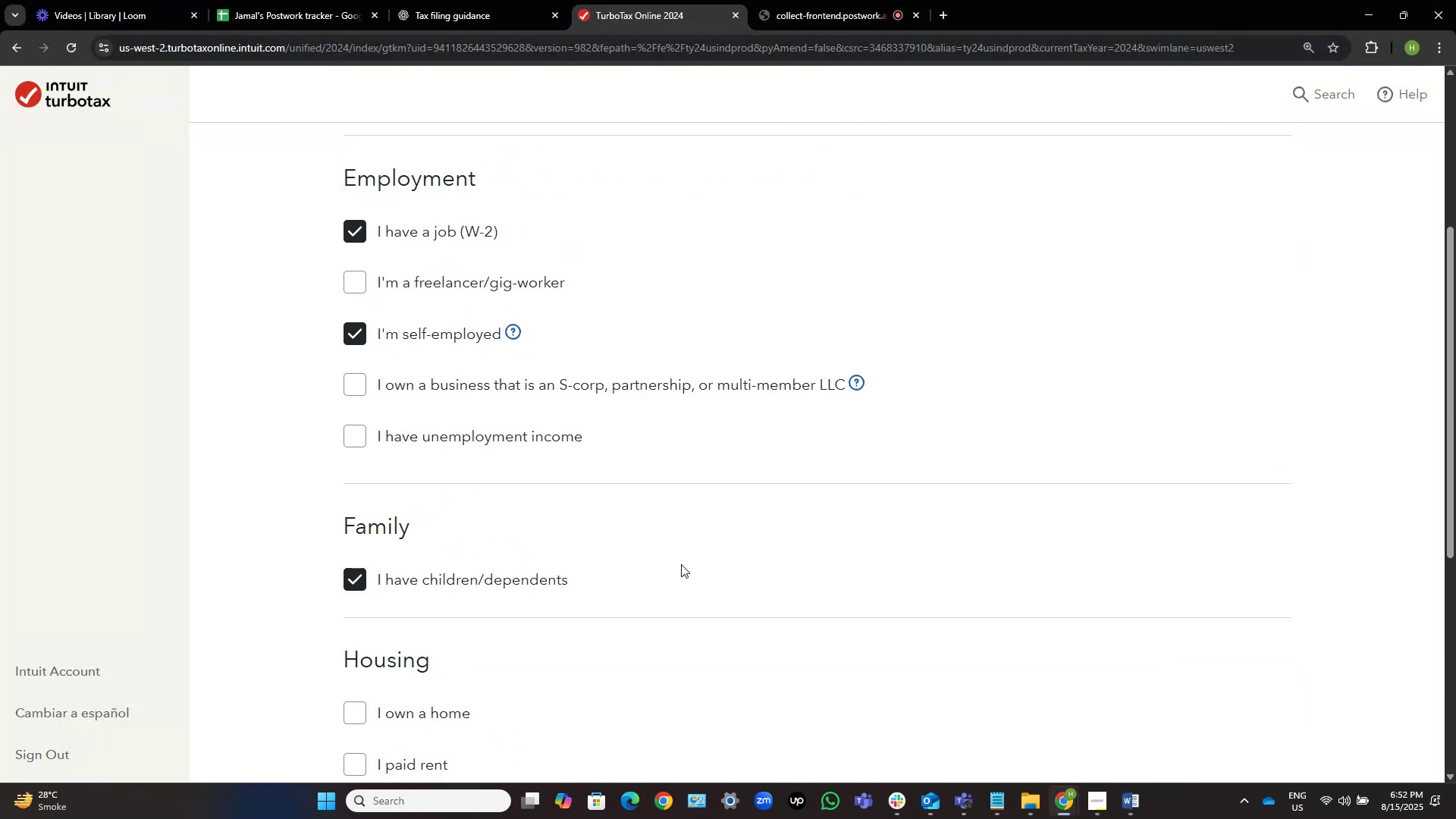 
scroll: coordinate [879, 635], scroll_direction: down, amount: 5.0
 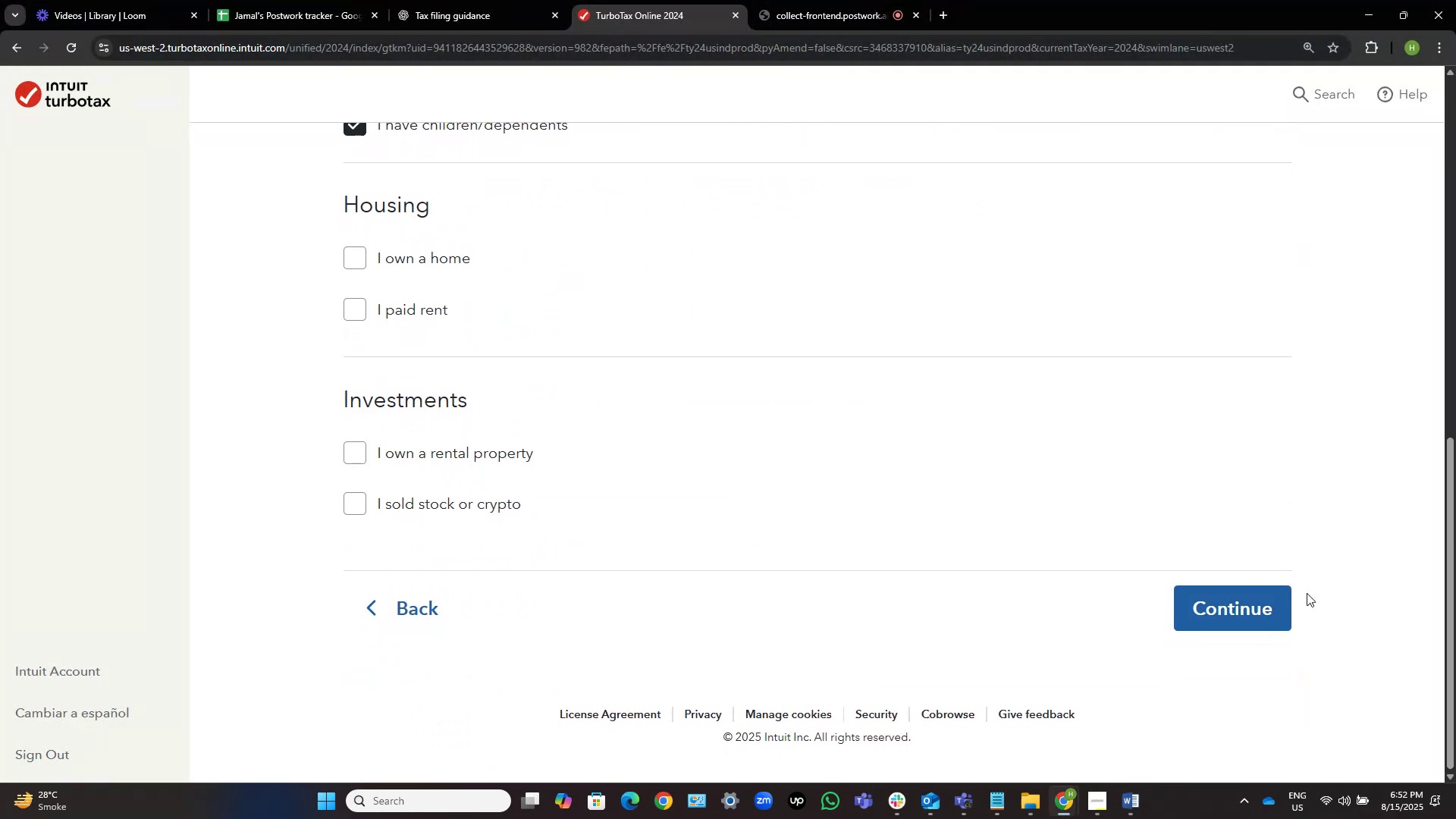 
left_click([1273, 599])
 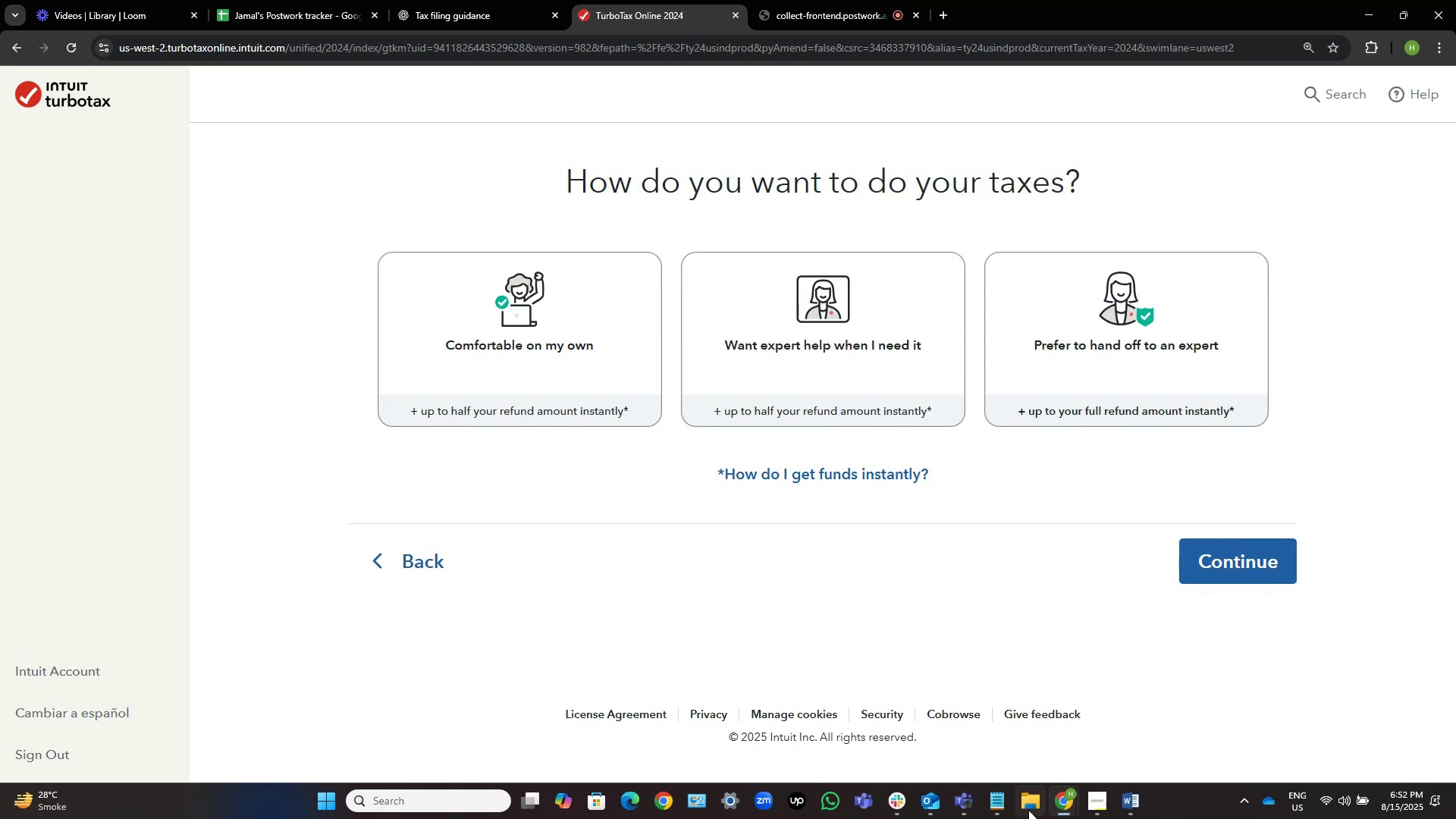 
wait(5.29)
 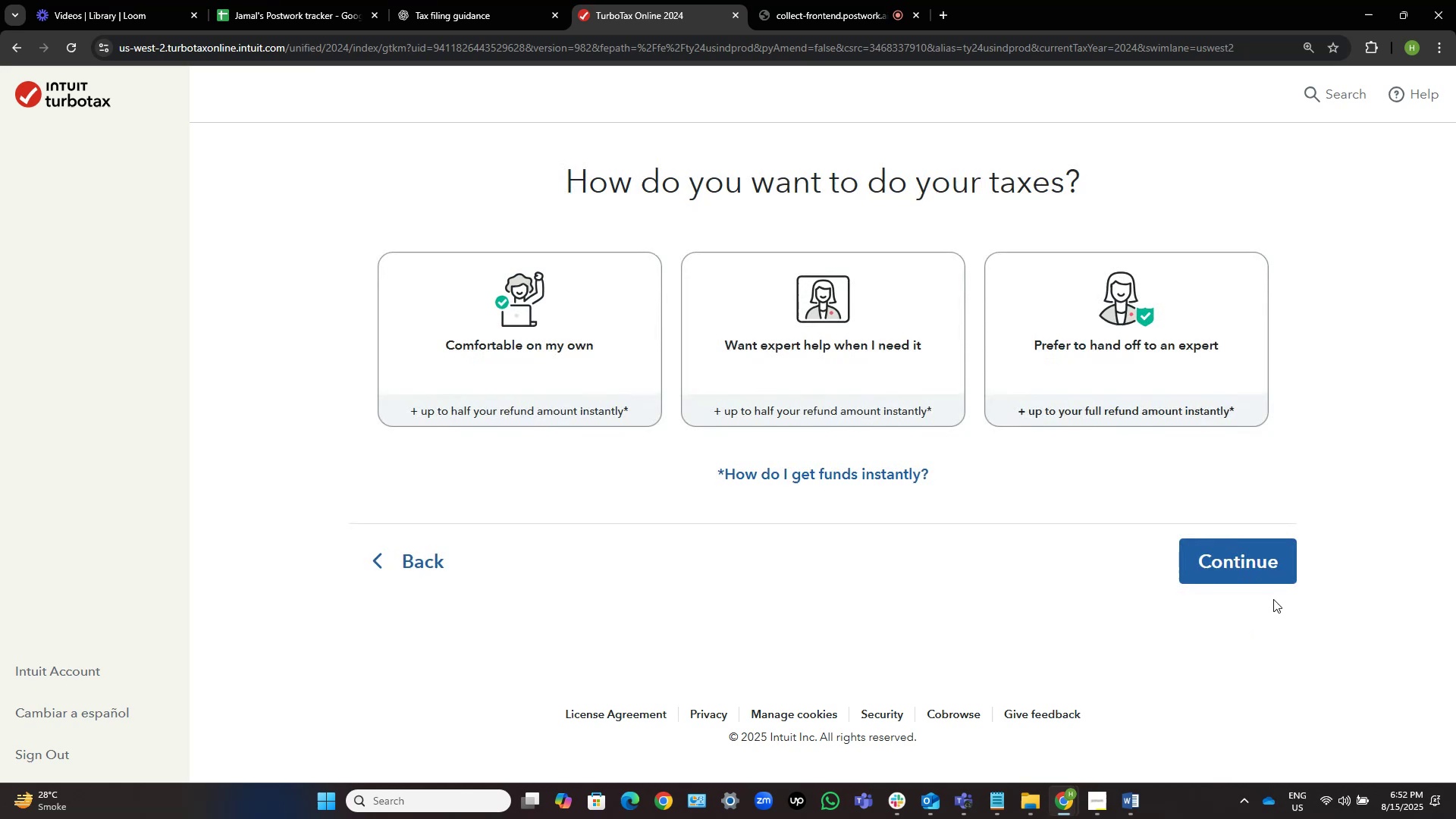 
left_click([343, 313])
 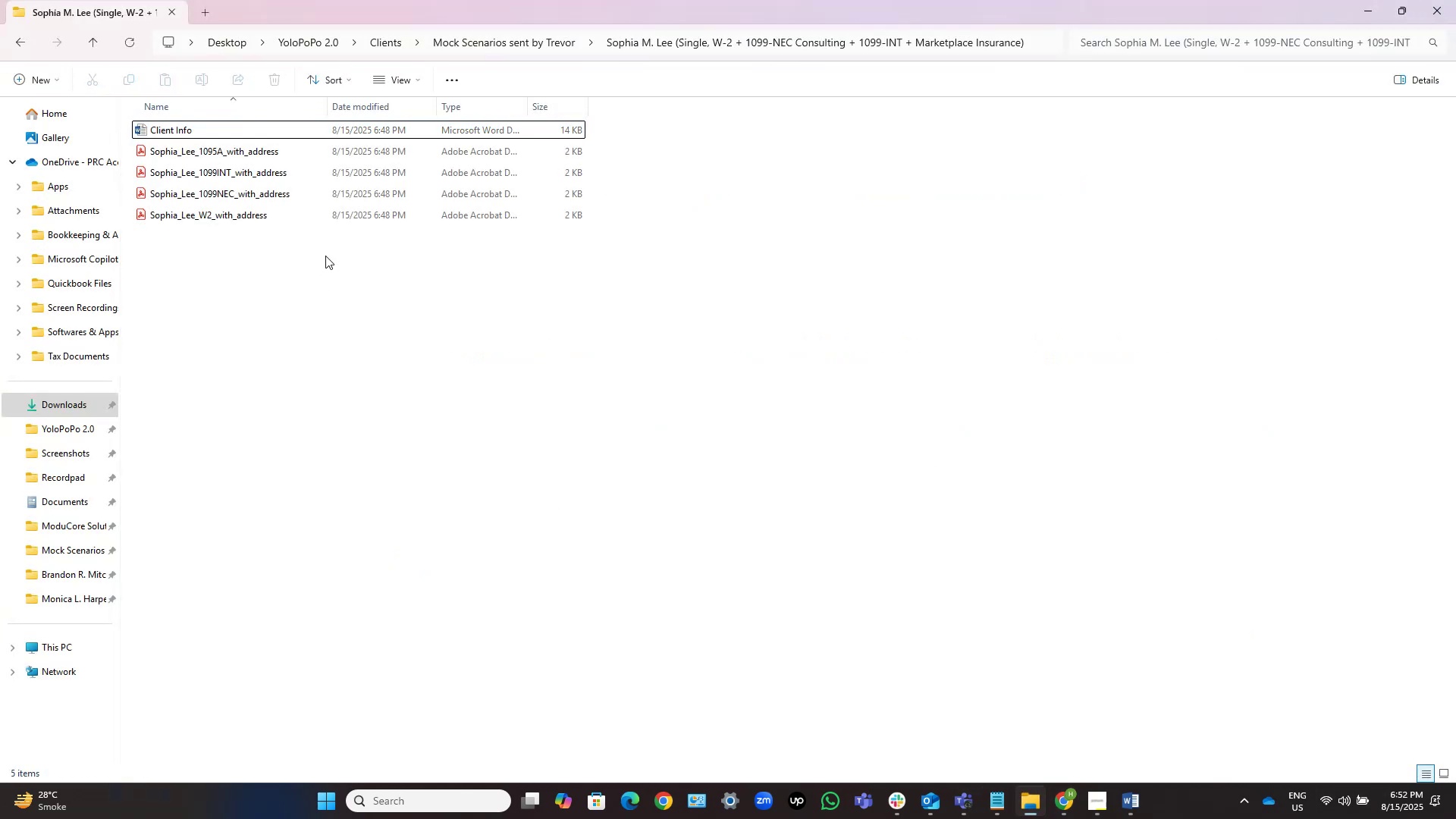 
left_click_drag(start_coordinate=[332, 252], to_coordinate=[240, 152])
 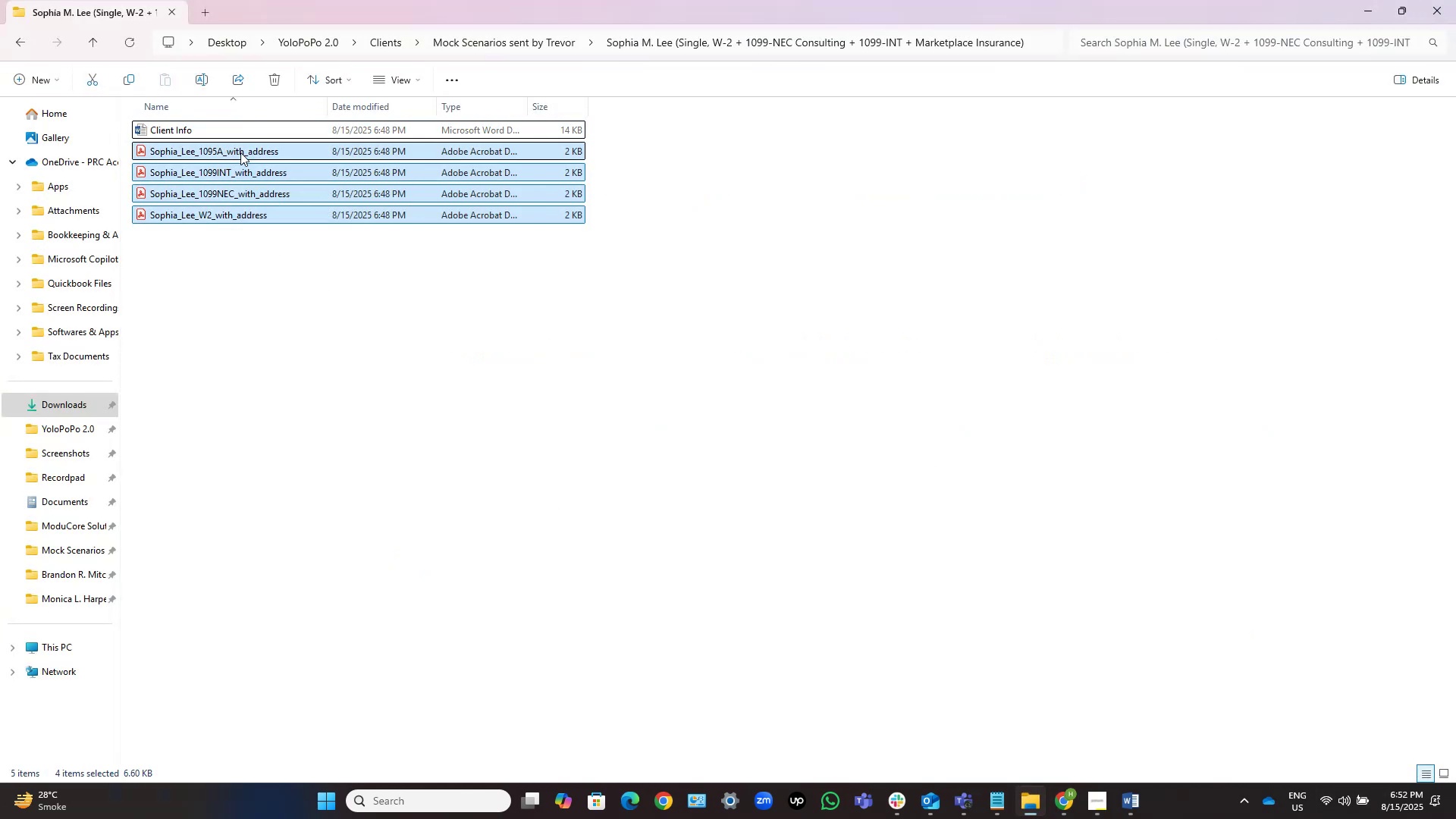 
key(NumpadEnter)
 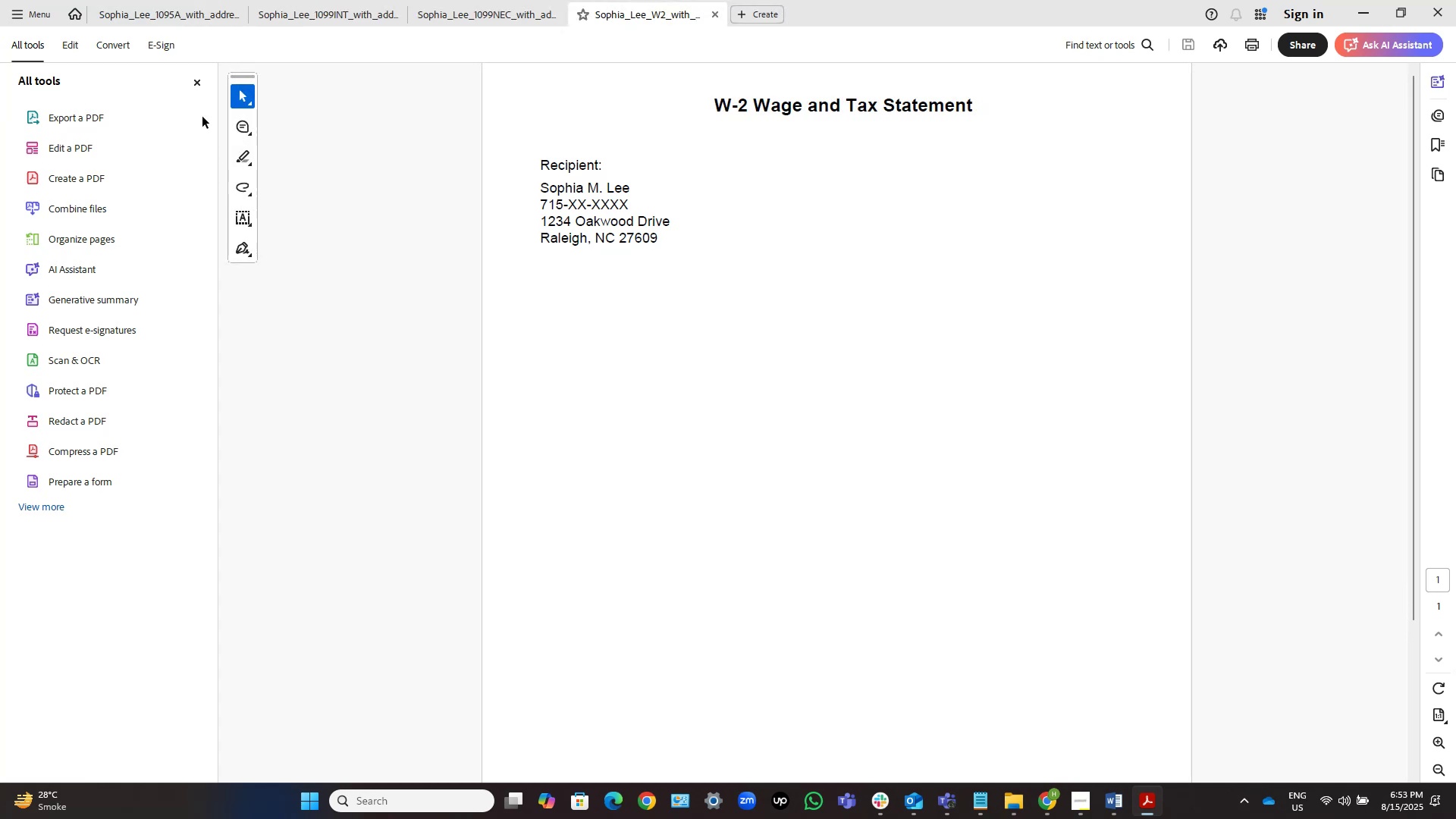 
wait(7.11)
 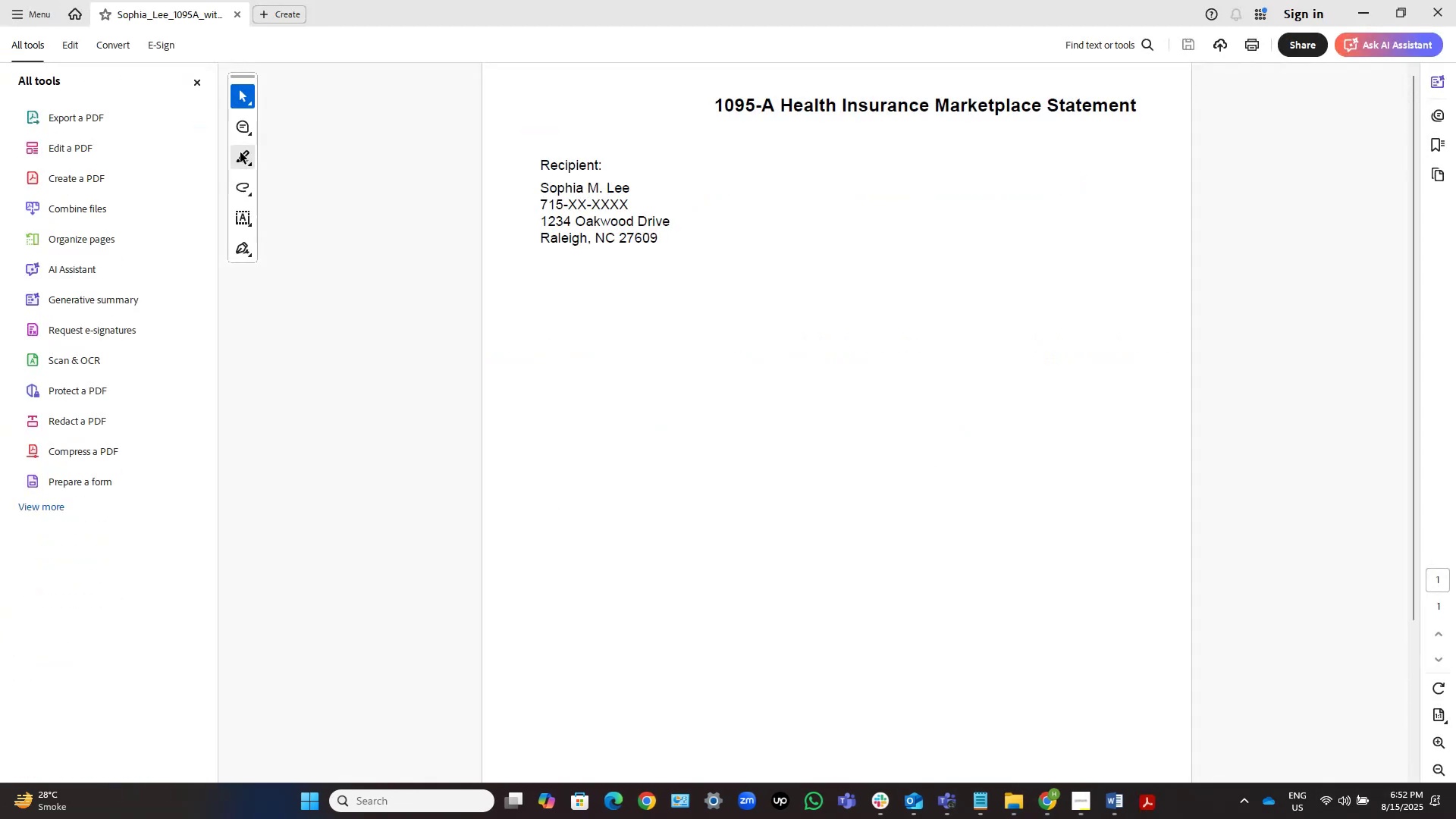 
left_click([201, 82])
 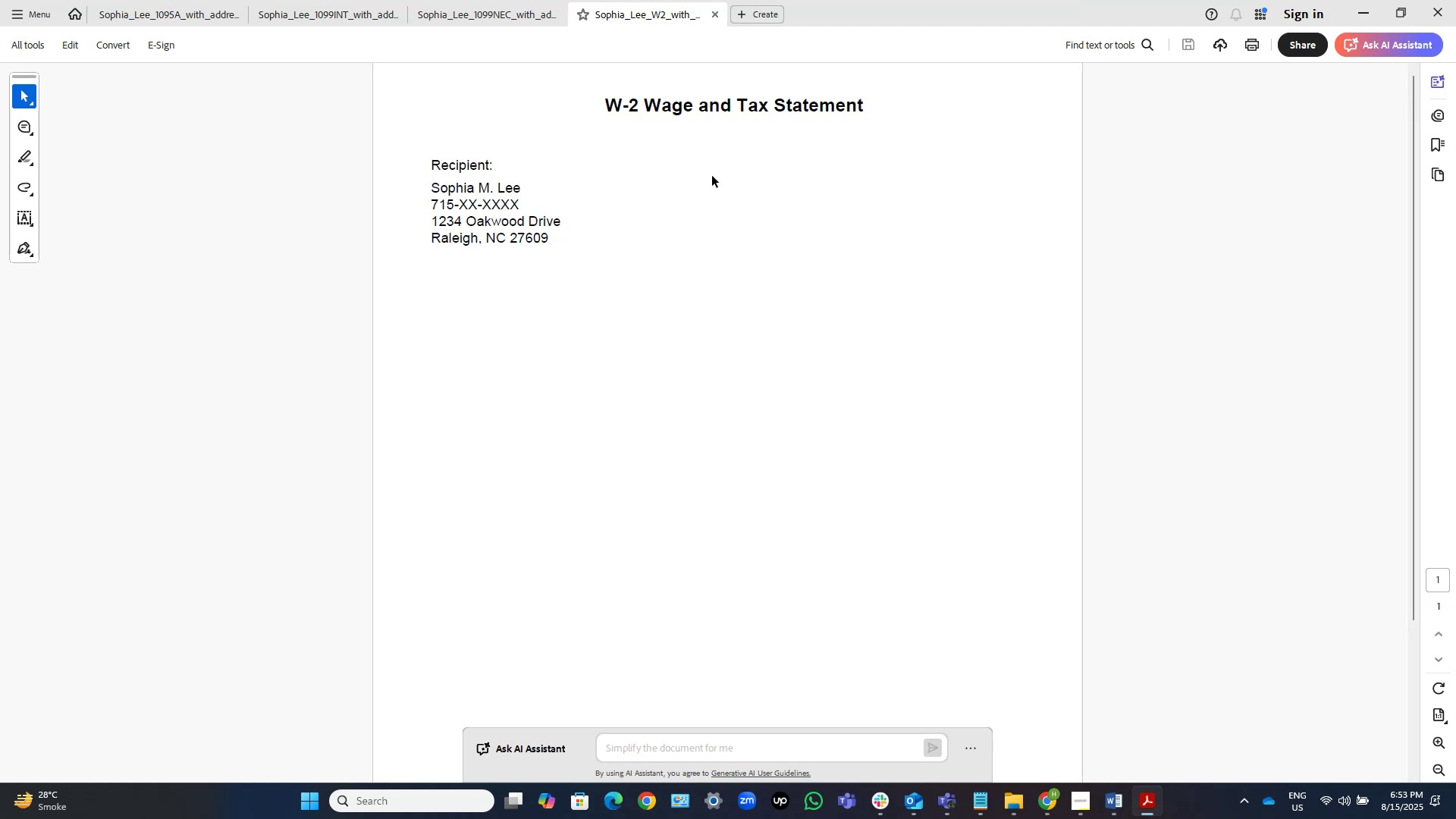 
wait(11.93)
 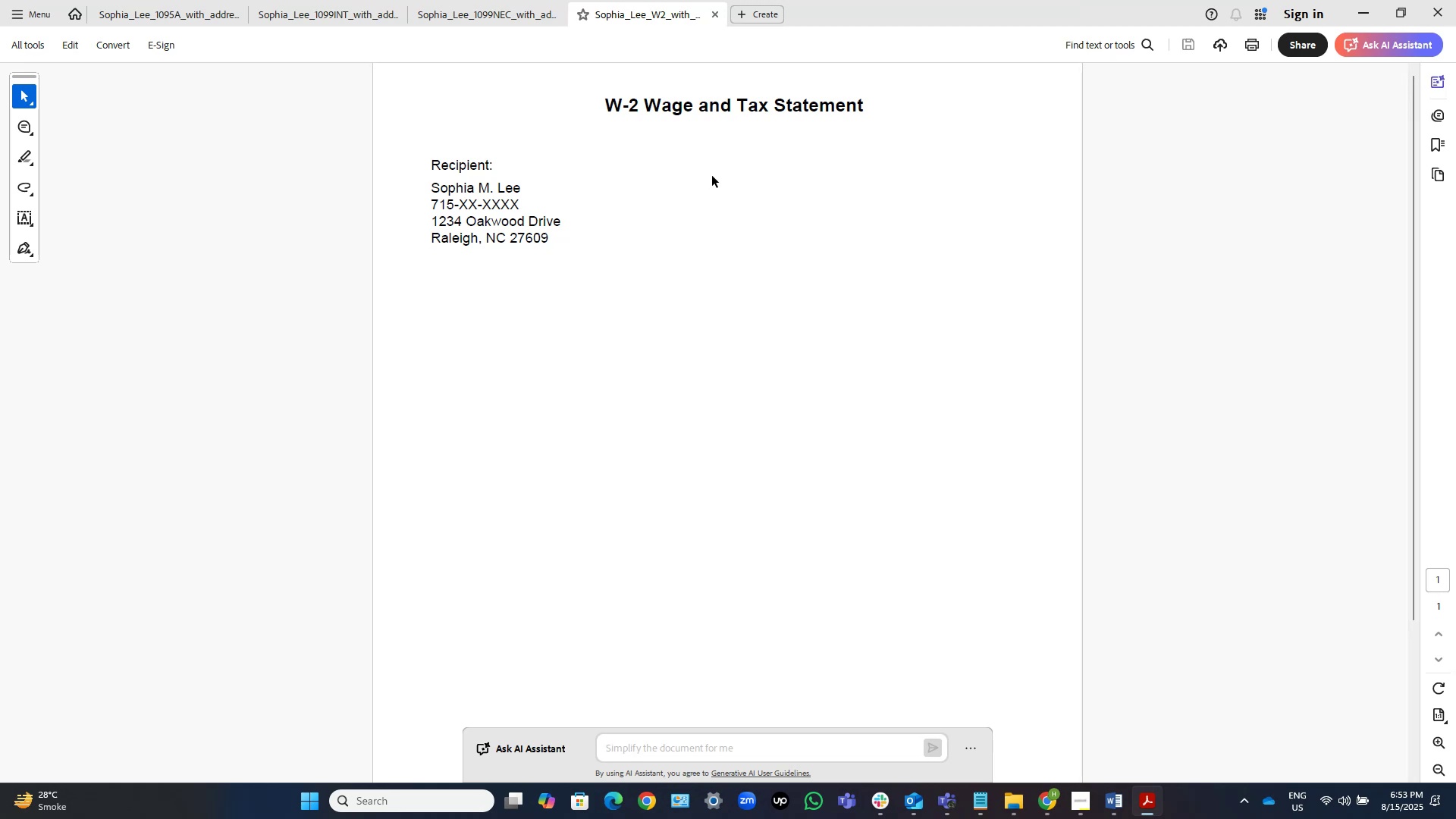 
left_click_drag(start_coordinate=[525, 209], to_coordinate=[447, 210])
 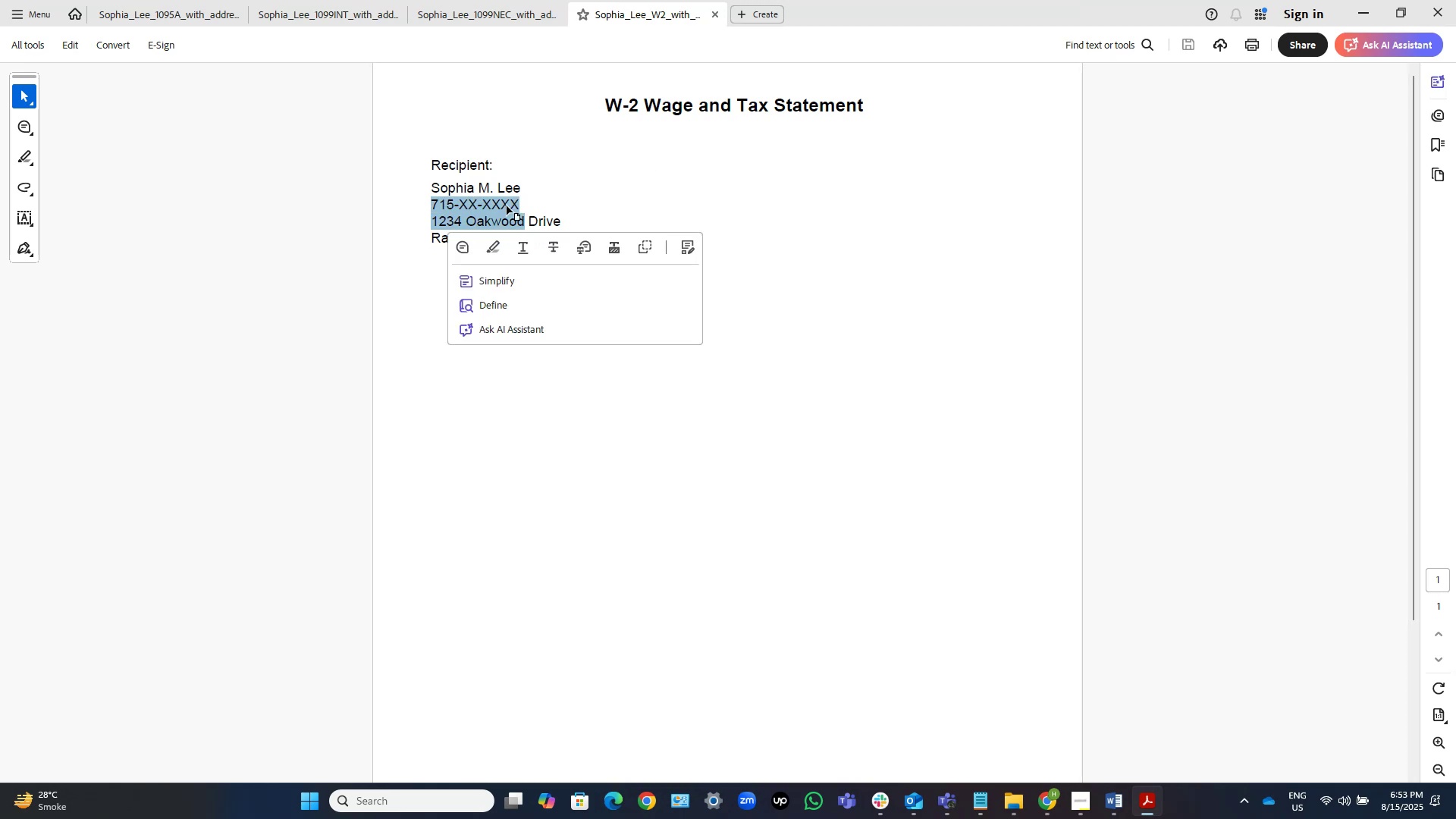 
left_click([510, 206])
 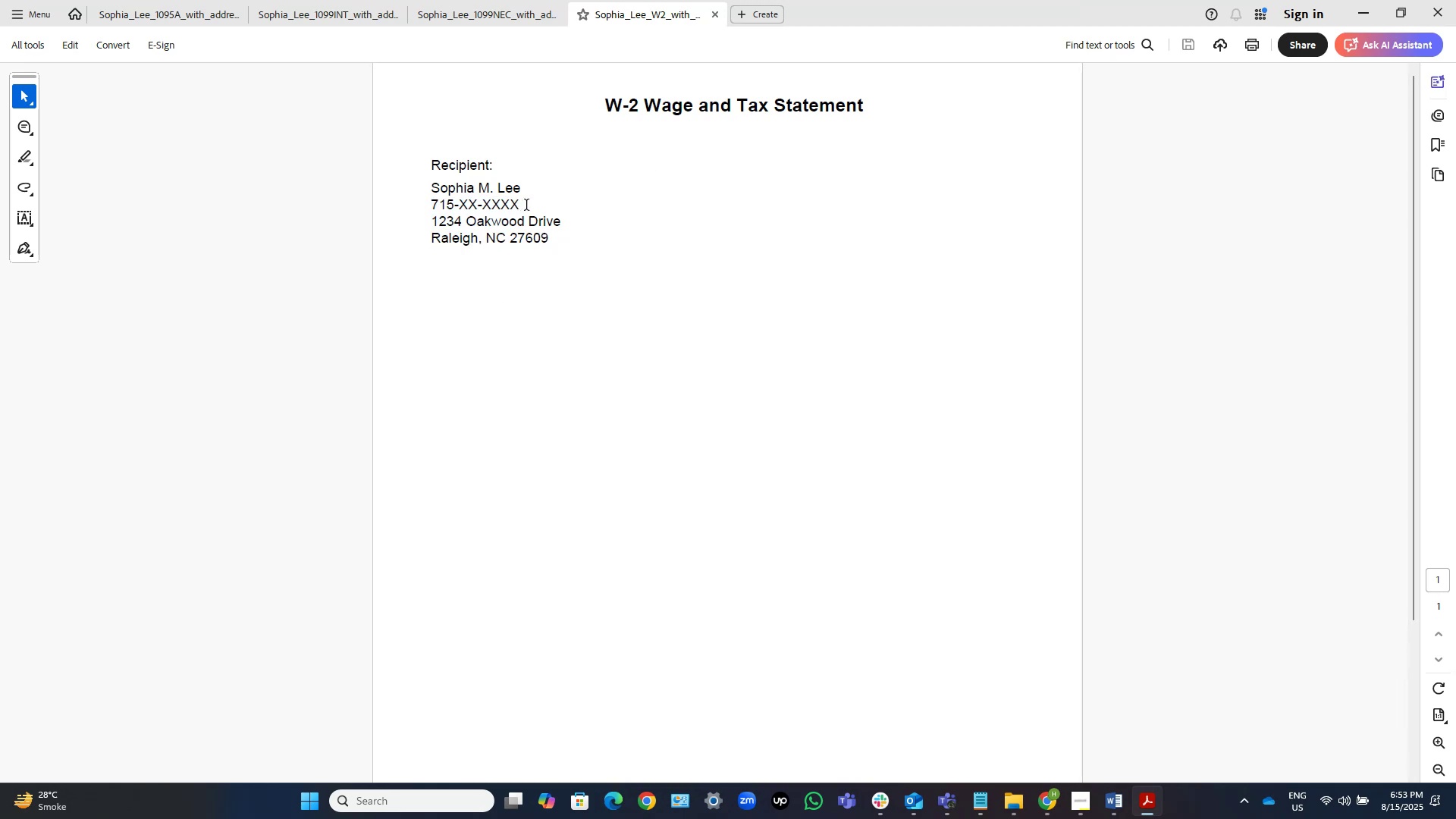 
left_click_drag(start_coordinate=[528, 205], to_coordinate=[417, 210])
 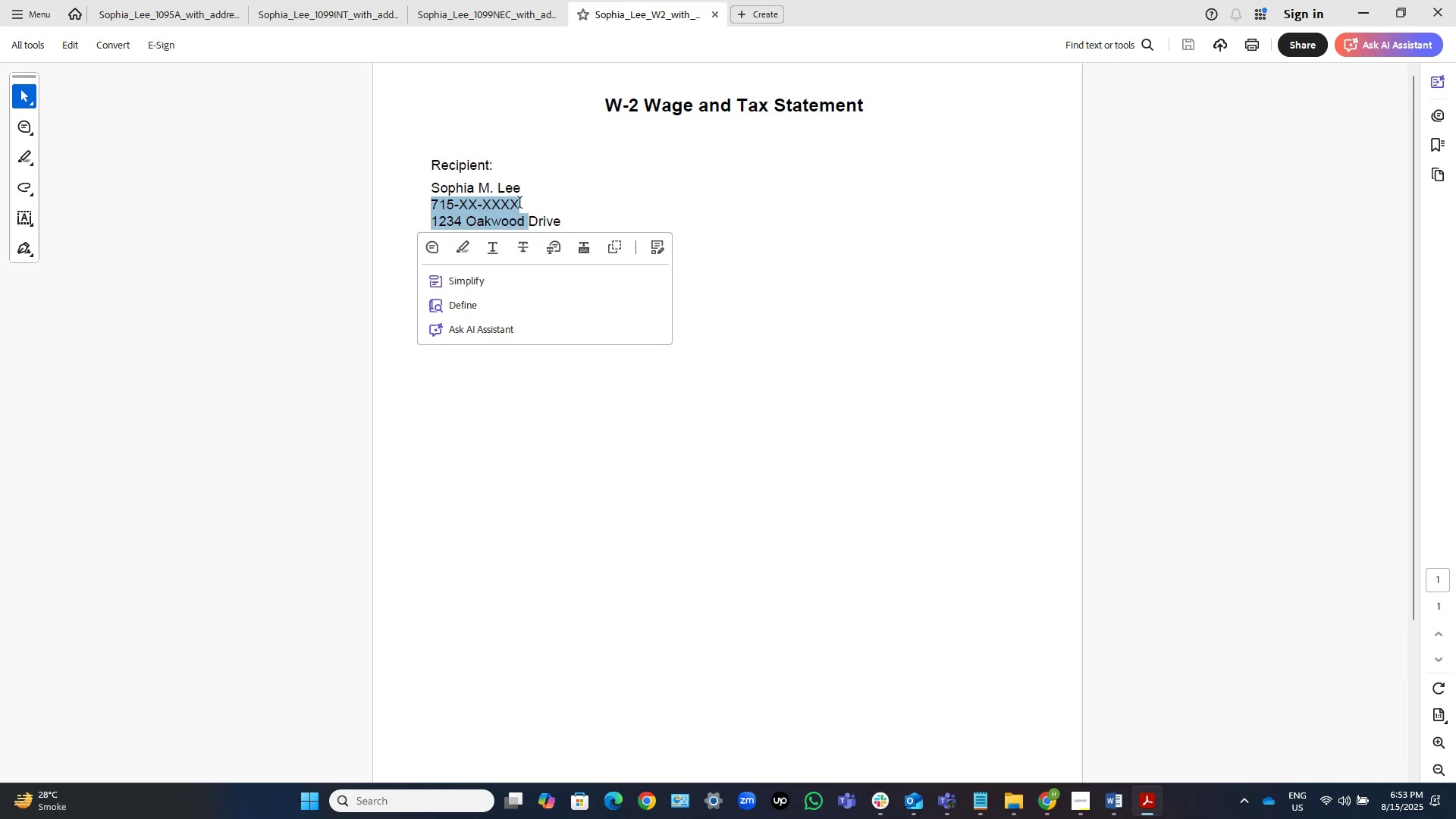 
left_click([539, 199])
 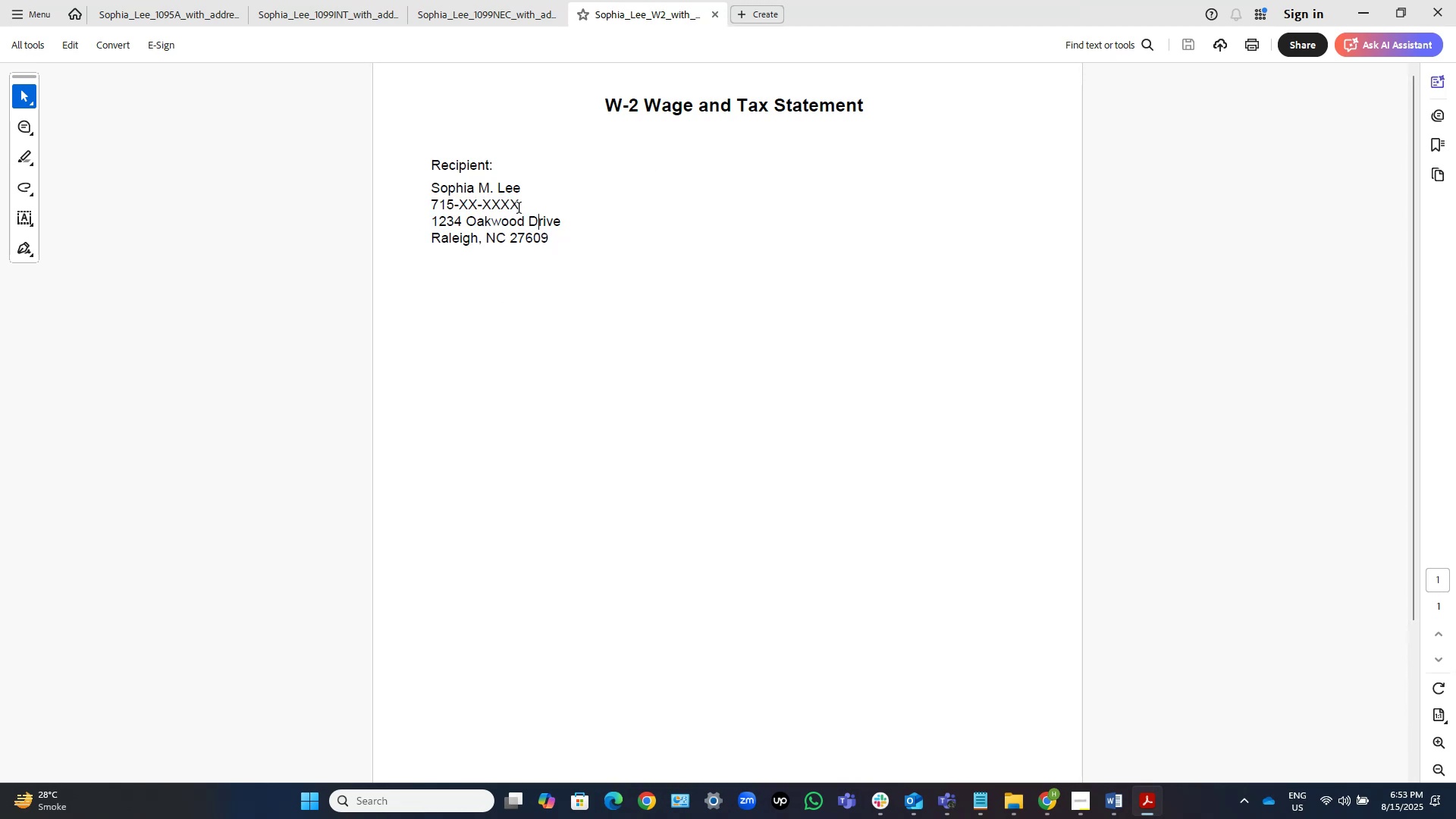 
scroll: coordinate [532, 211], scroll_direction: up, amount: 3.0
 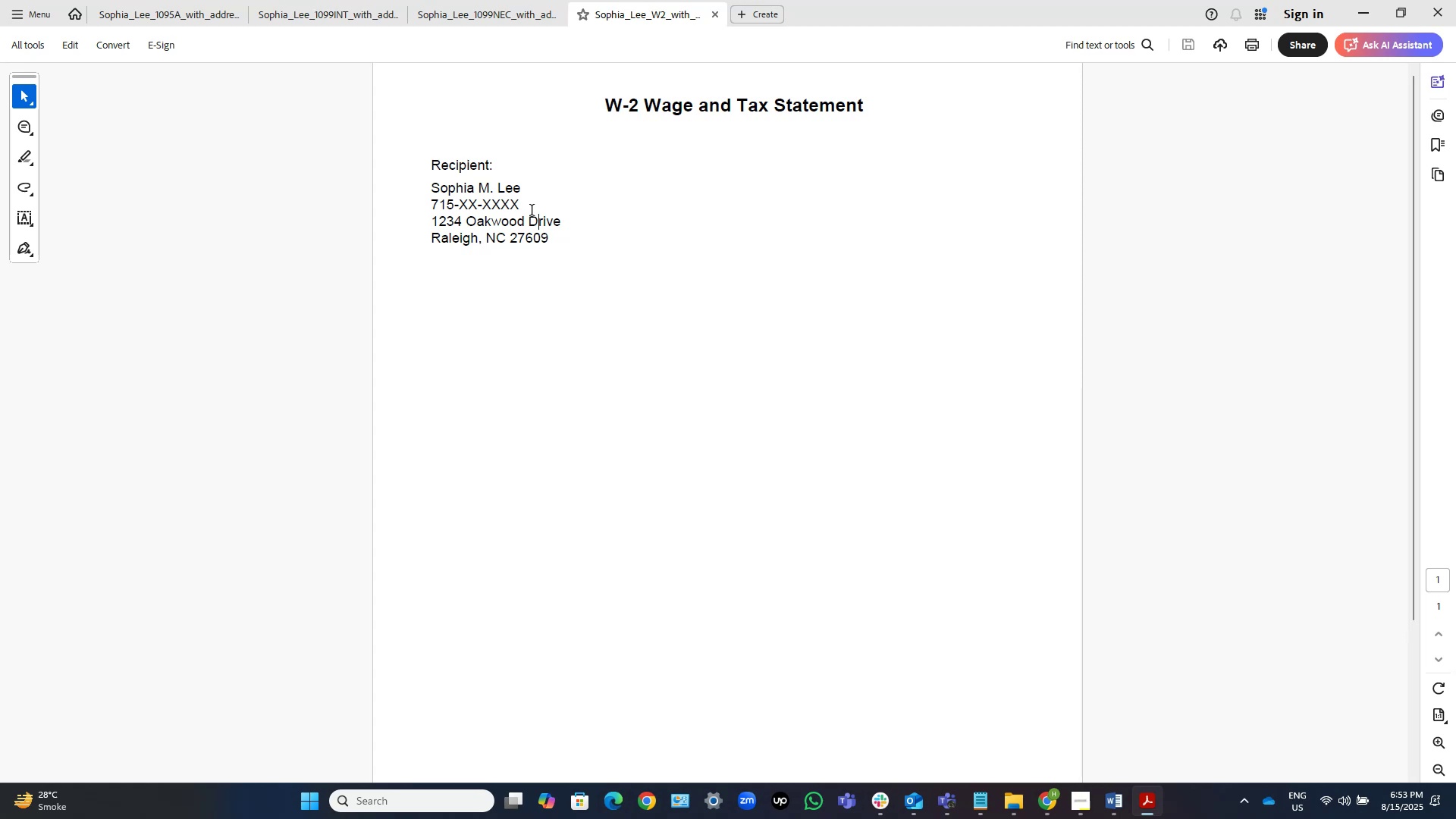 
scroll: coordinate [554, 228], scroll_direction: down, amount: 4.0
 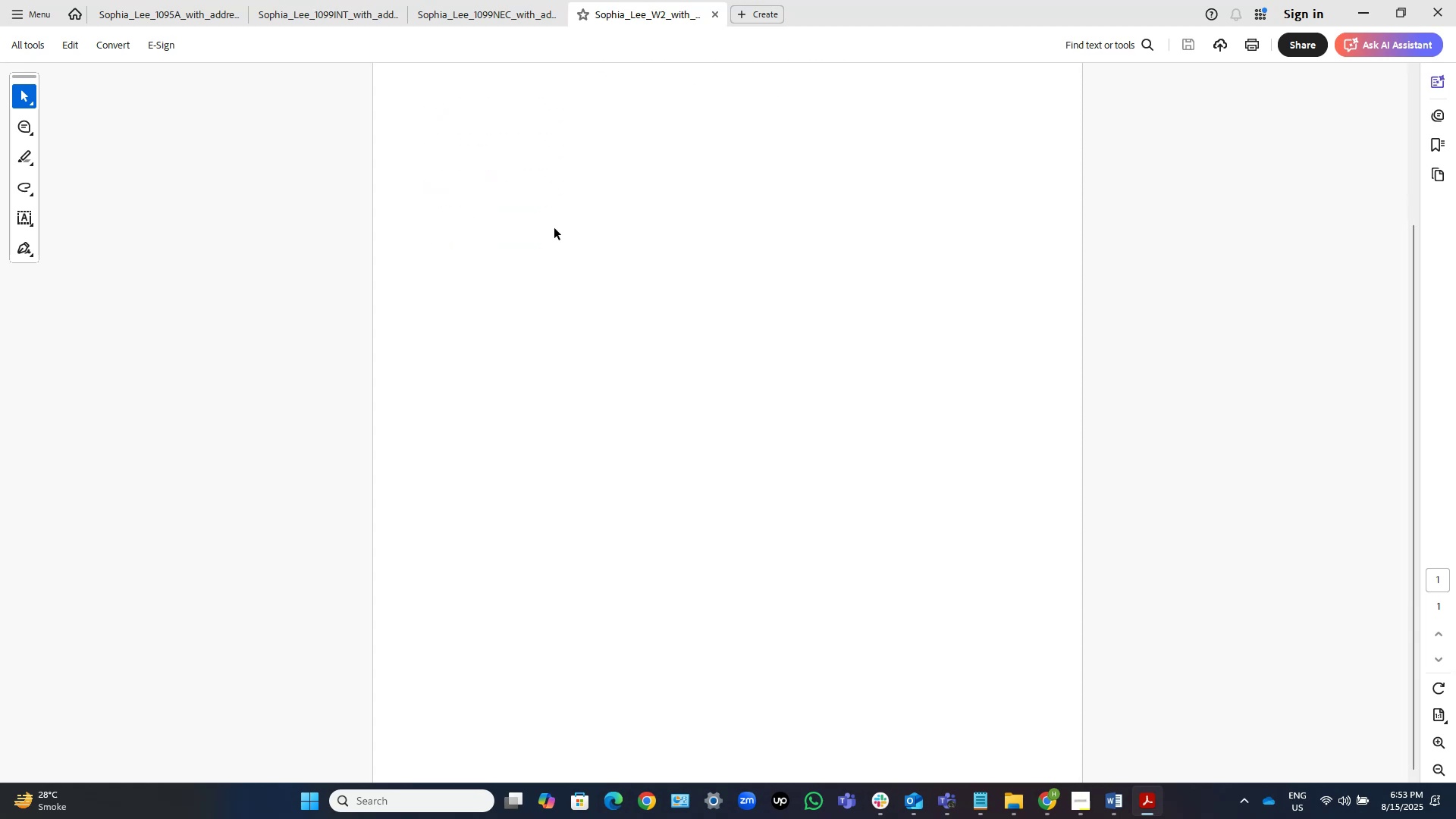 
scroll: coordinate [554, 228], scroll_direction: up, amount: 8.0
 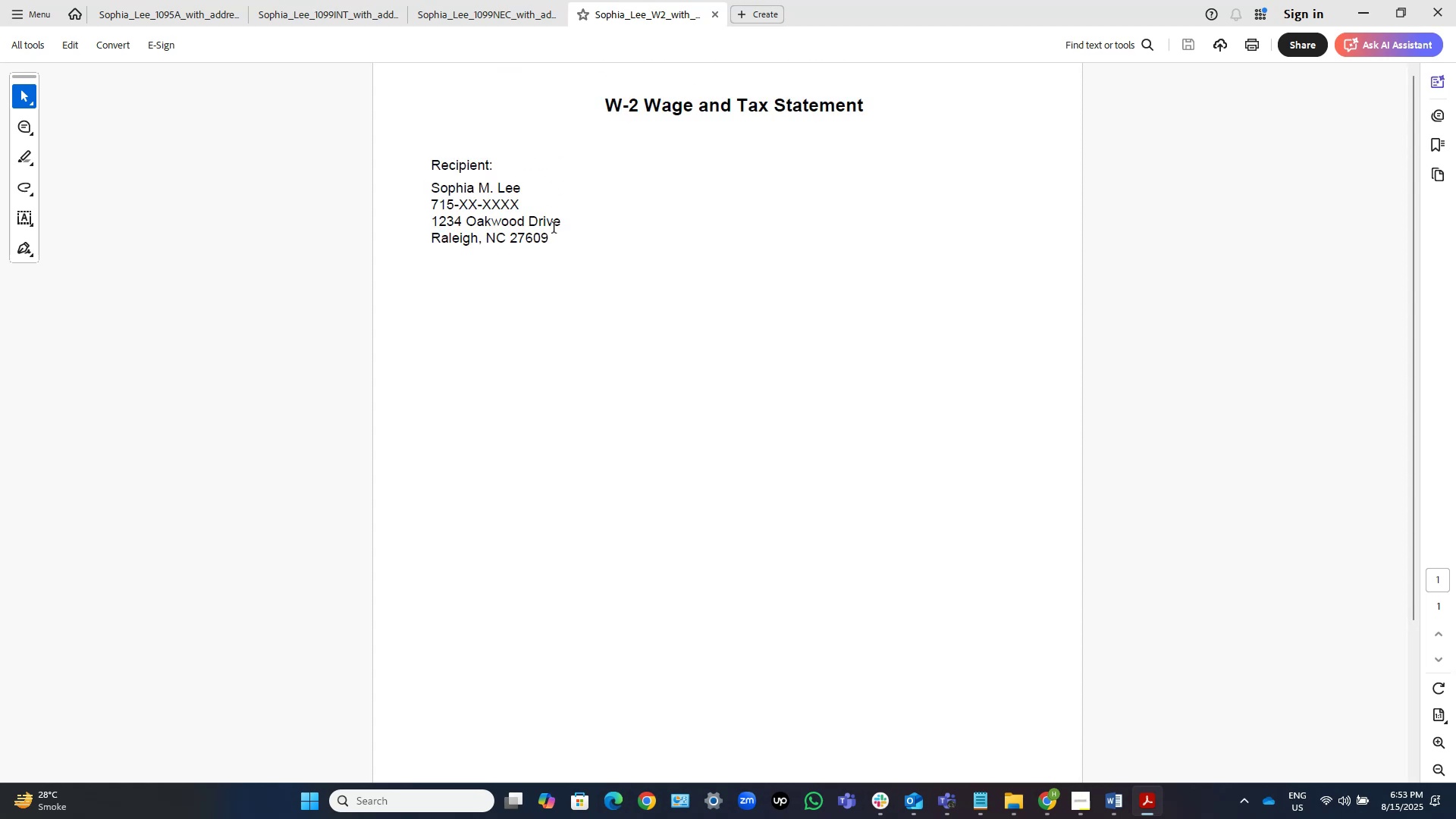 
wait(5.91)
 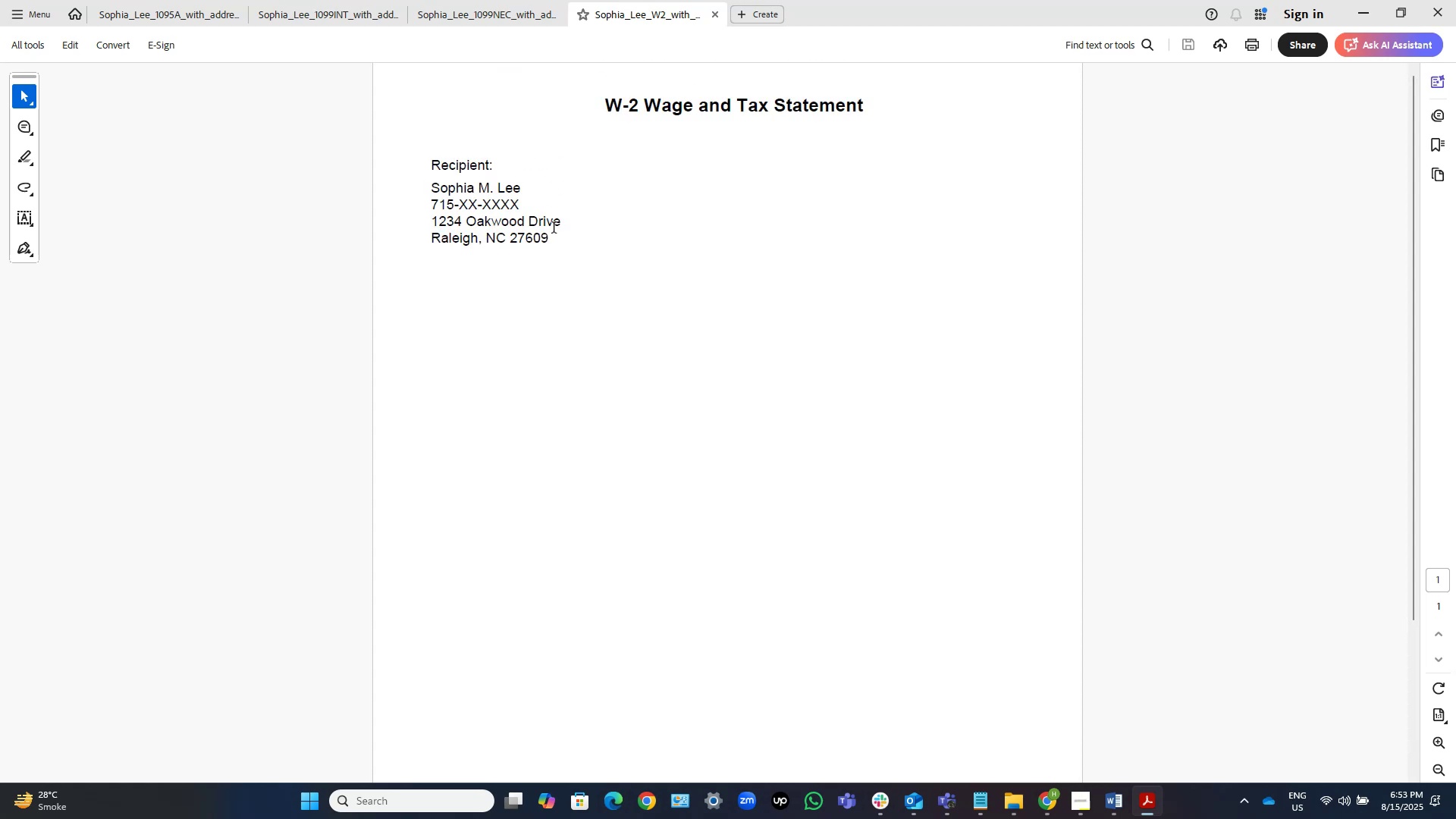 
scroll: coordinate [554, 228], scroll_direction: up, amount: 2.0
 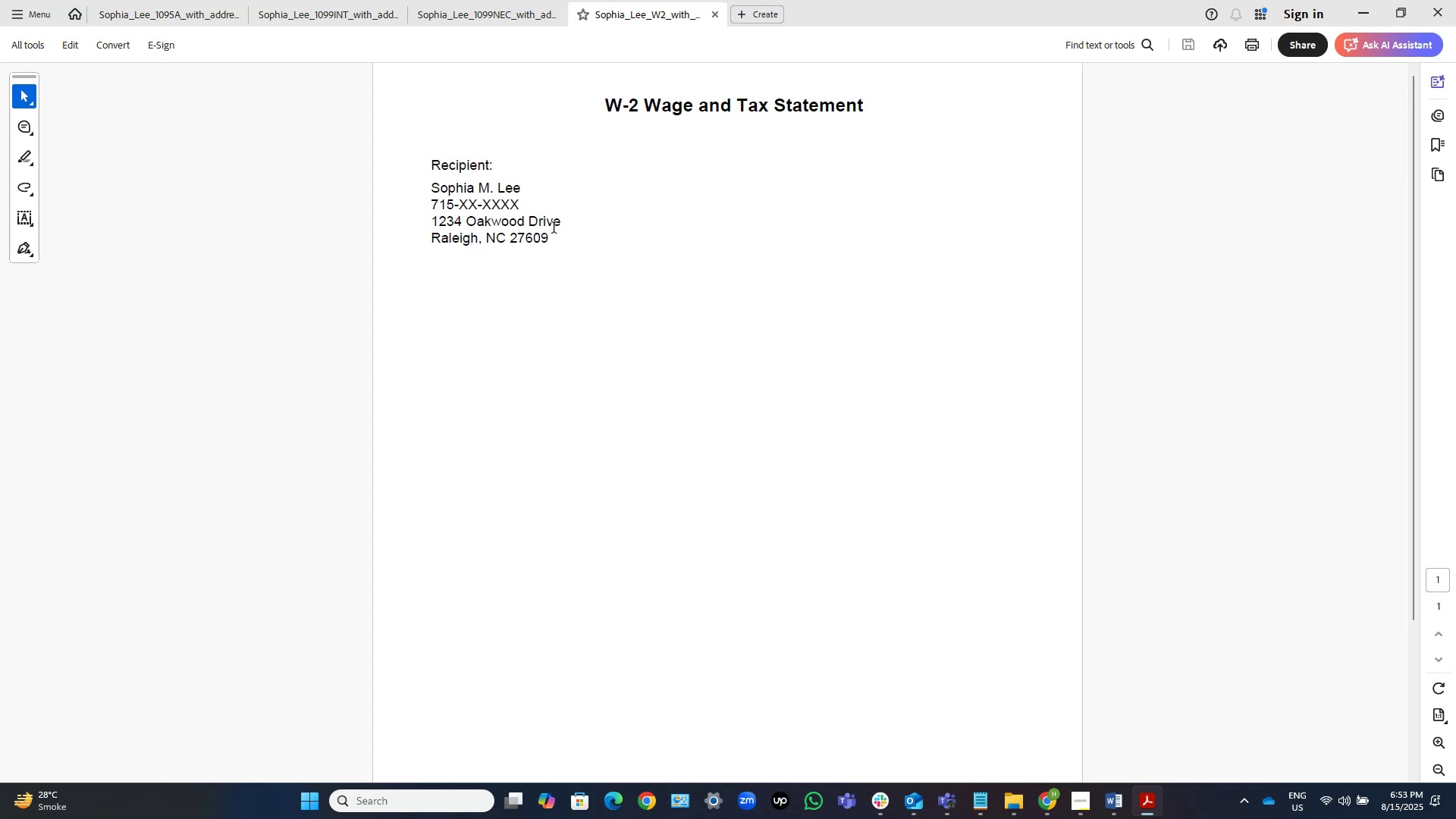 
scroll: coordinate [554, 228], scroll_direction: down, amount: 19.0
 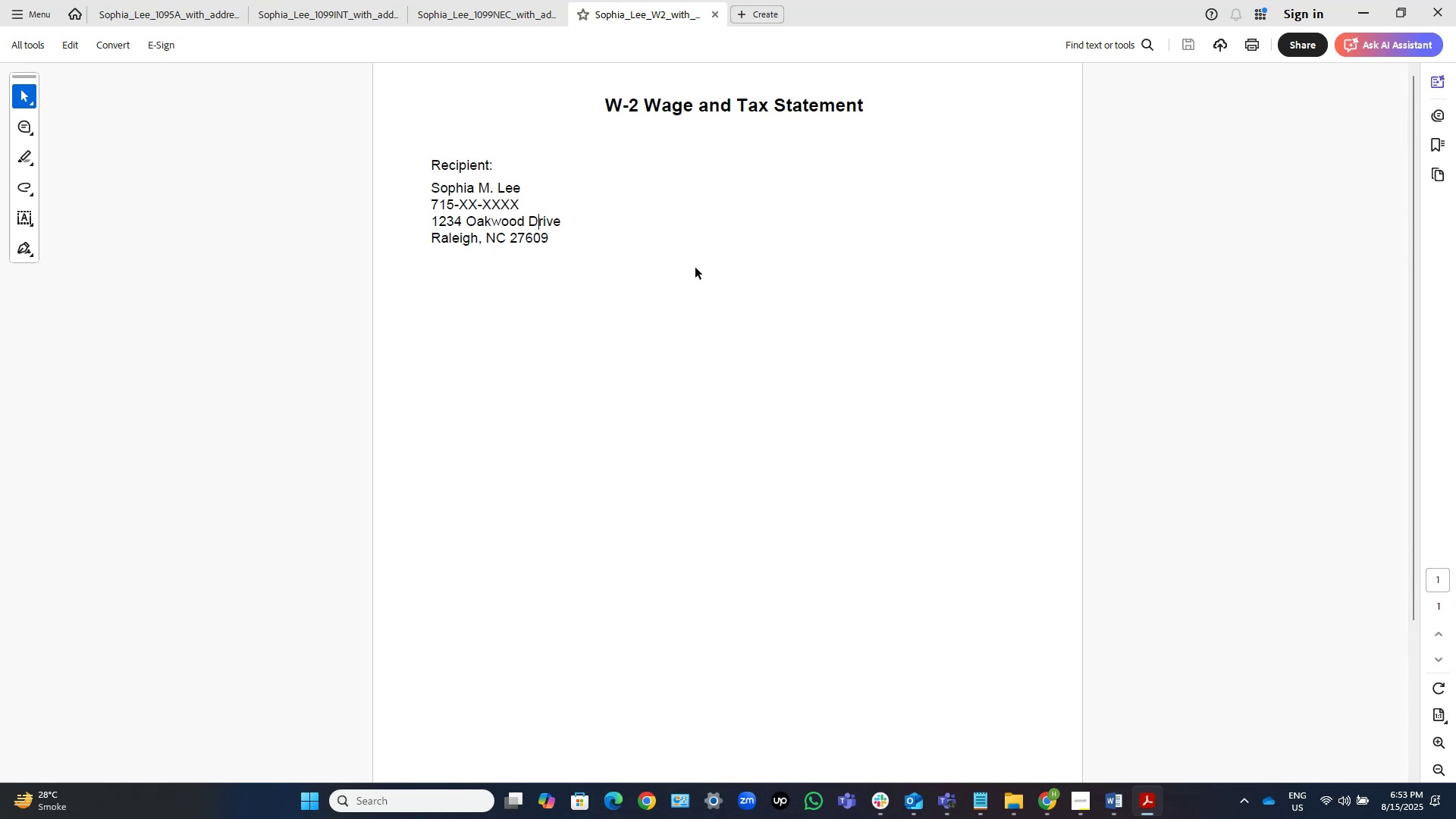 
wait(5.48)
 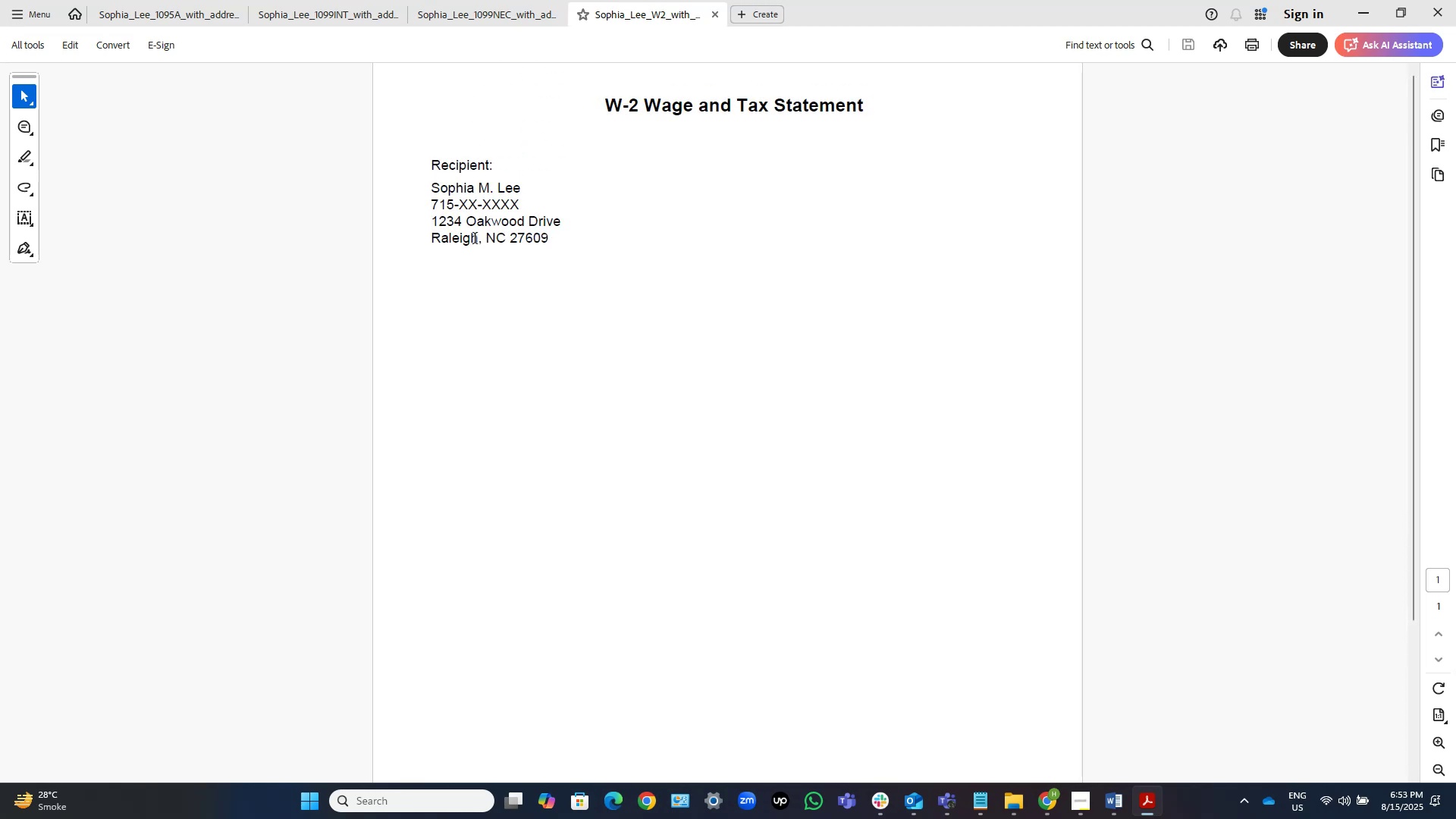 
scroll: coordinate [686, 290], scroll_direction: down, amount: 5.0
 